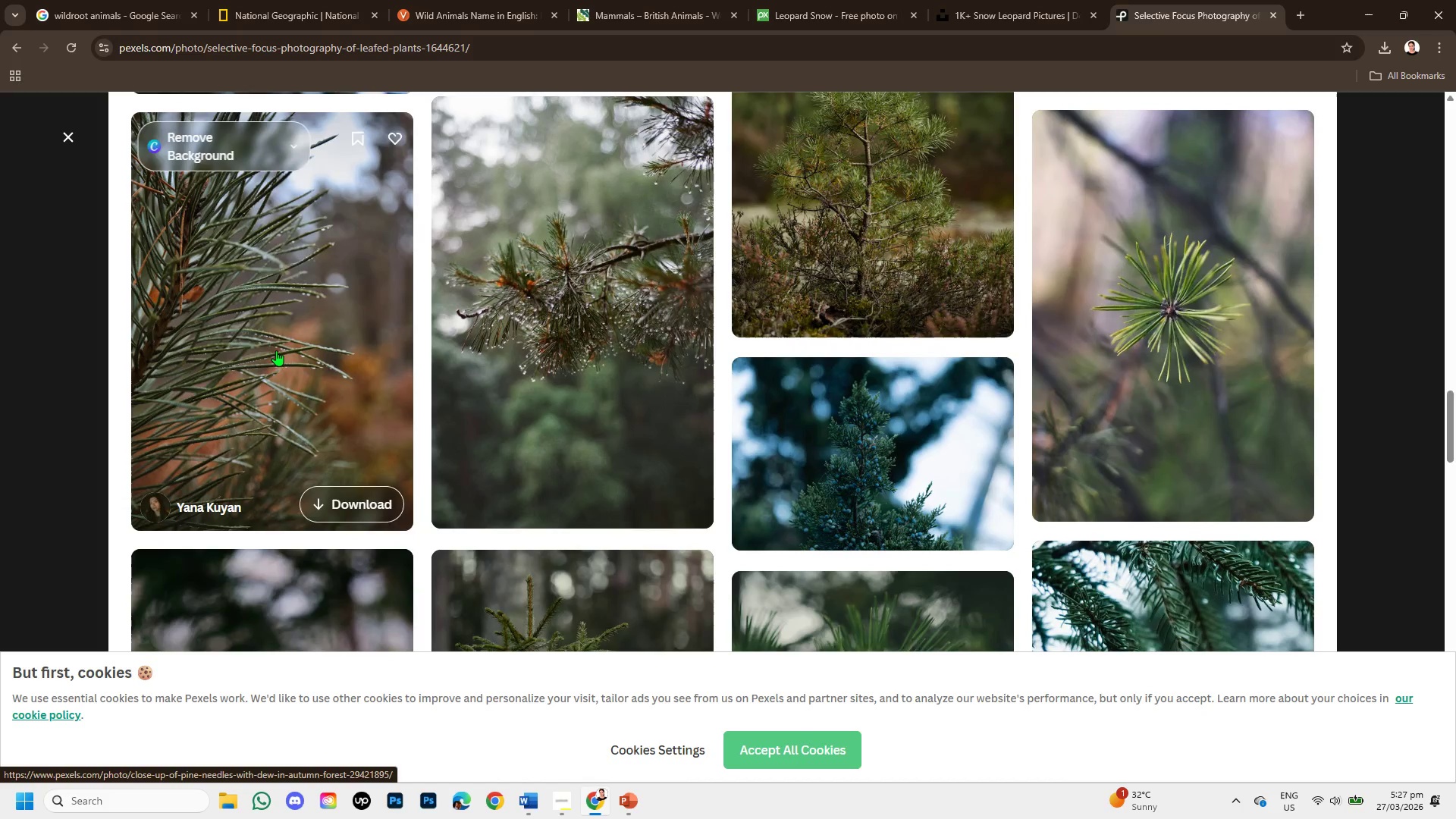 
left_click([275, 349])
 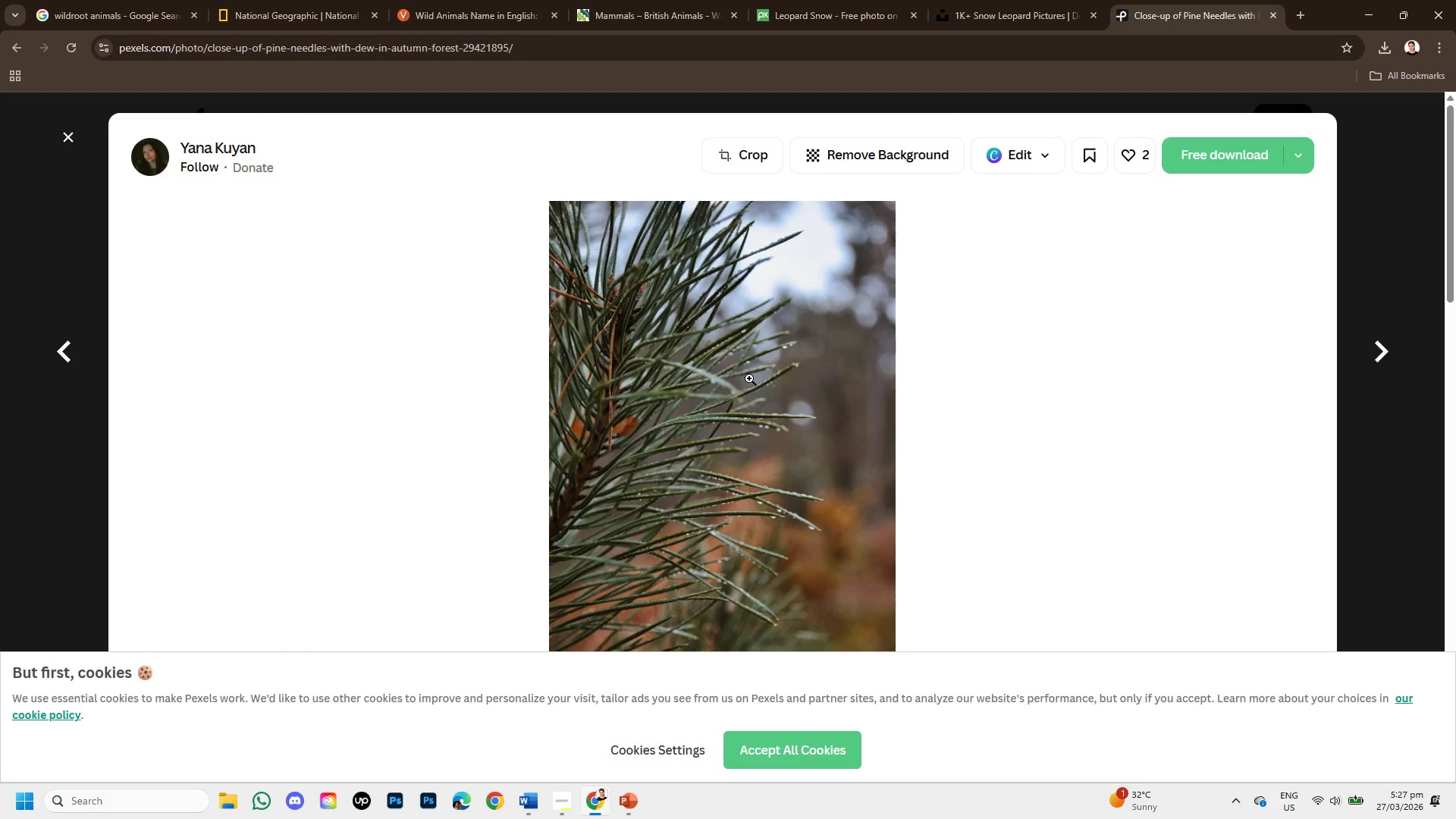 
scroll: coordinate [730, 397], scroll_direction: down, amount: 10.0
 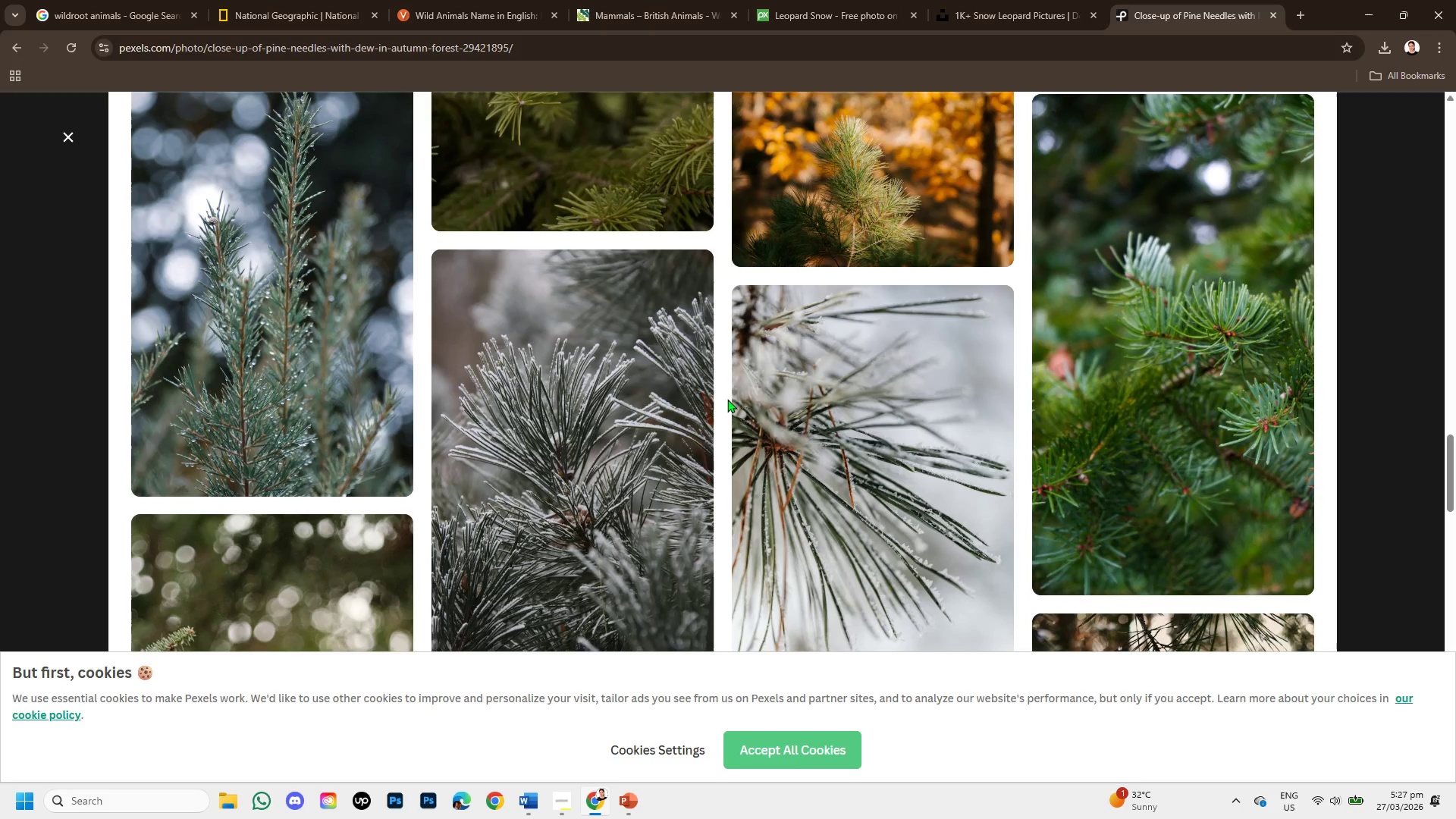 
scroll: coordinate [727, 399], scroll_direction: up, amount: 12.0
 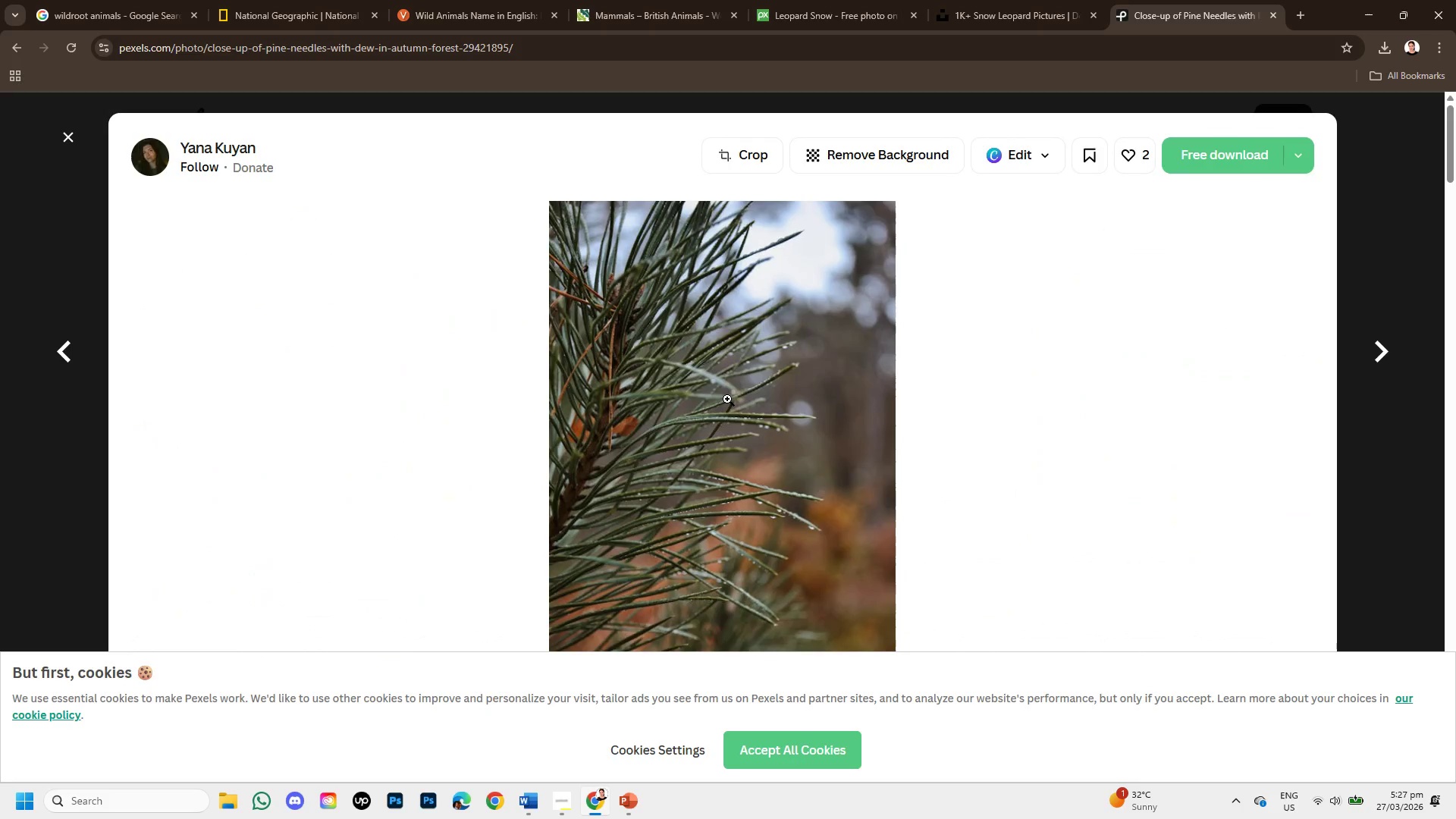 
right_click([727, 399])
 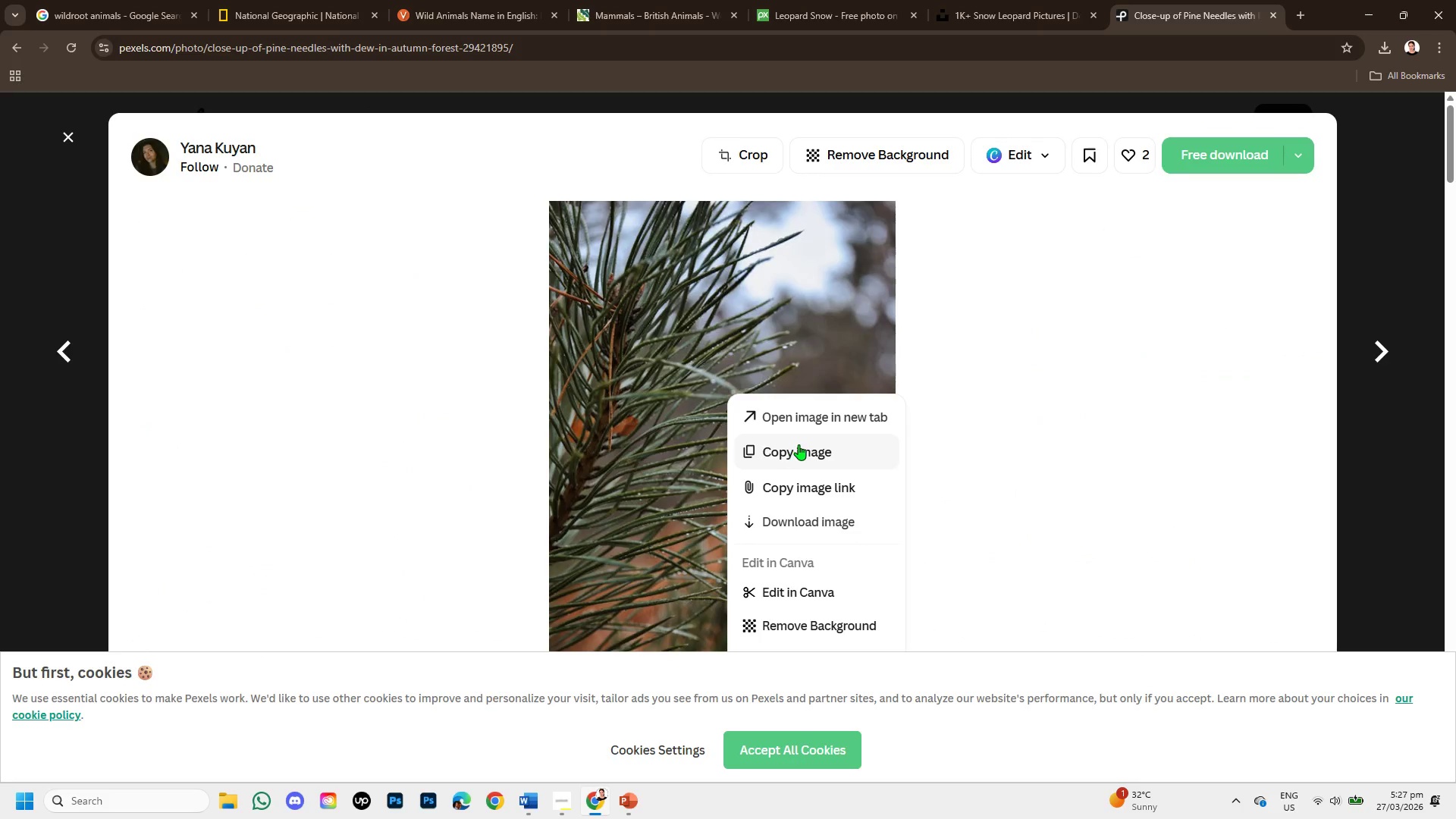 
left_click([801, 450])
 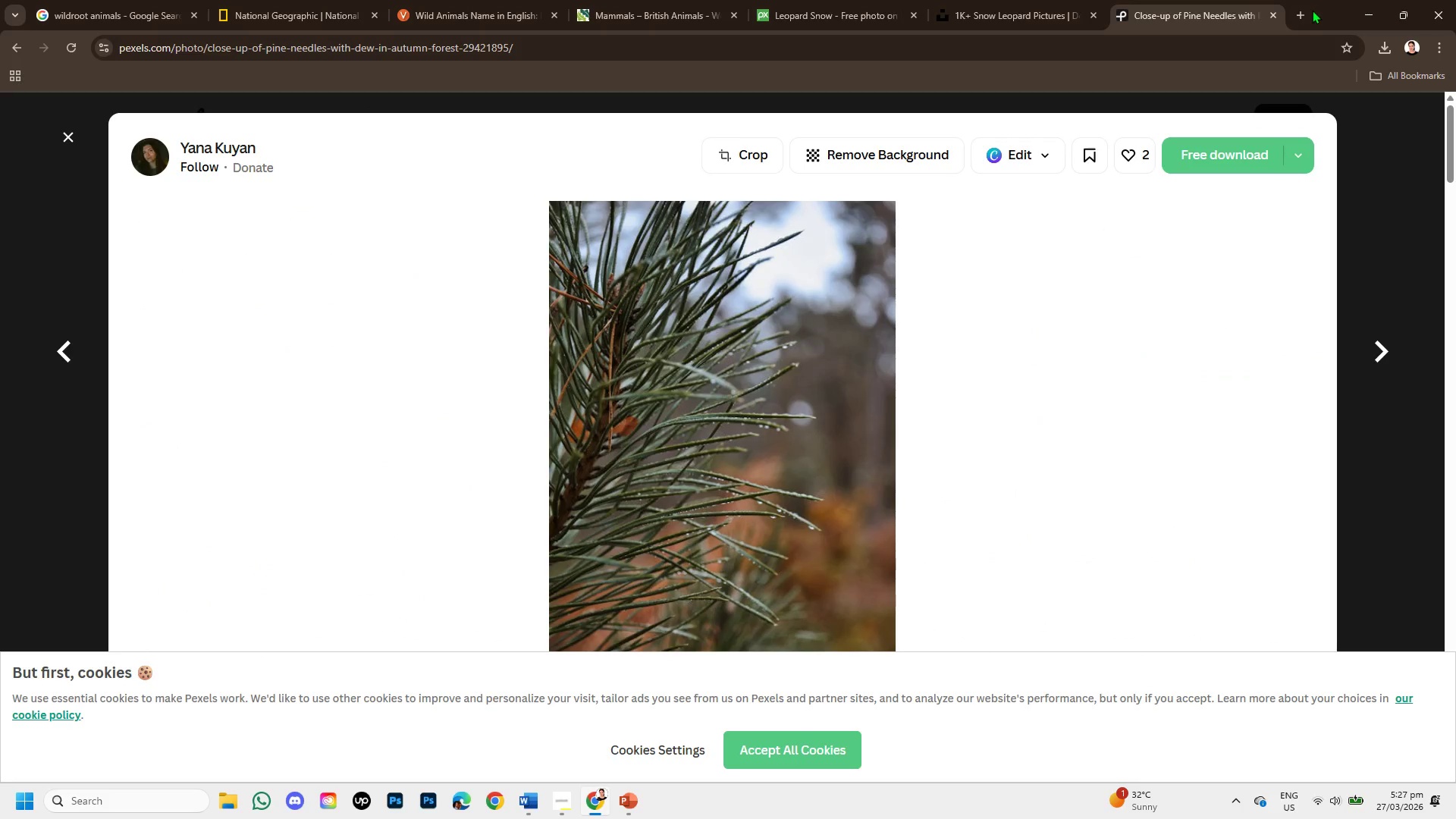 
left_click([1307, 14])
 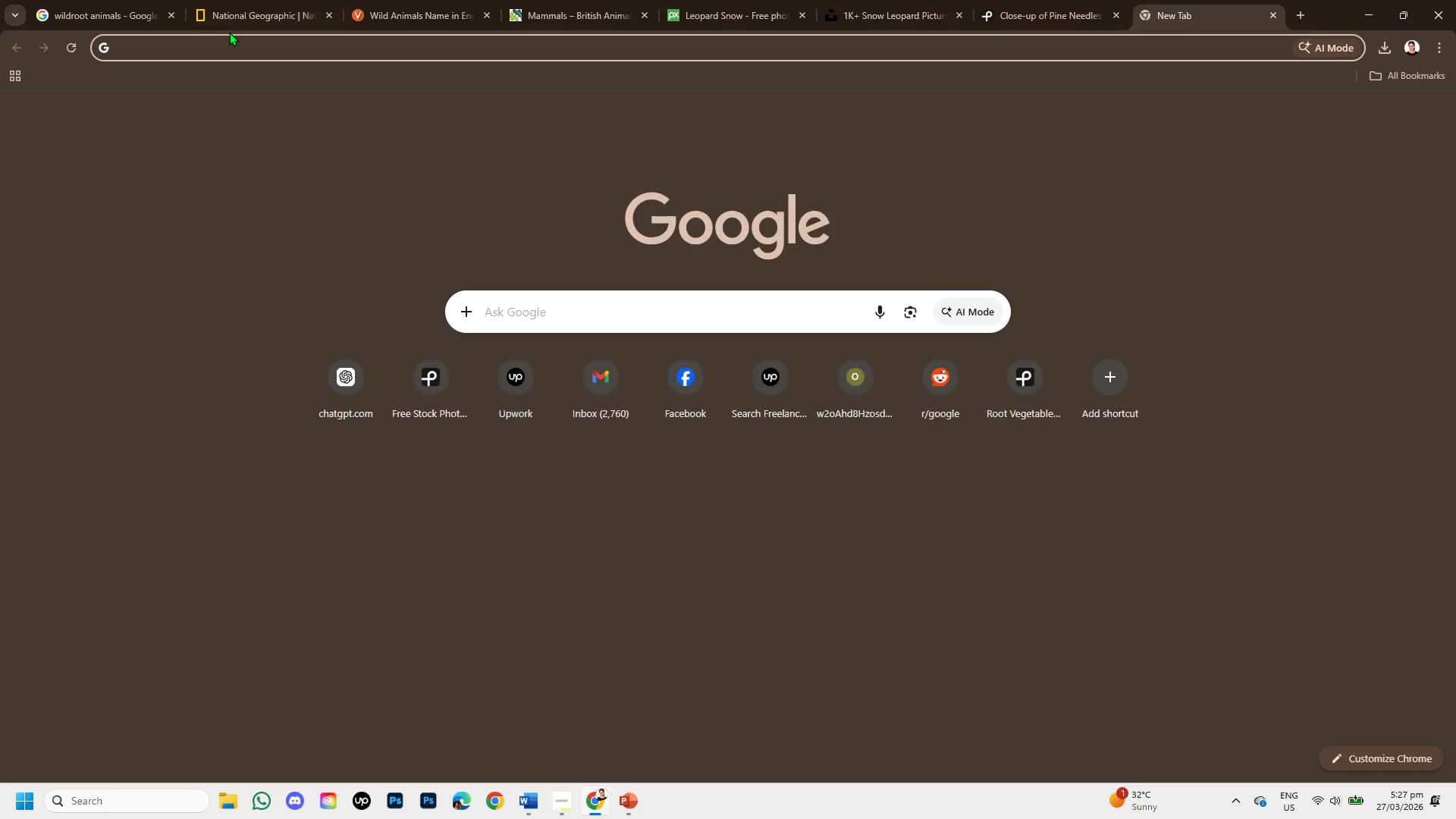 
type(remo)
 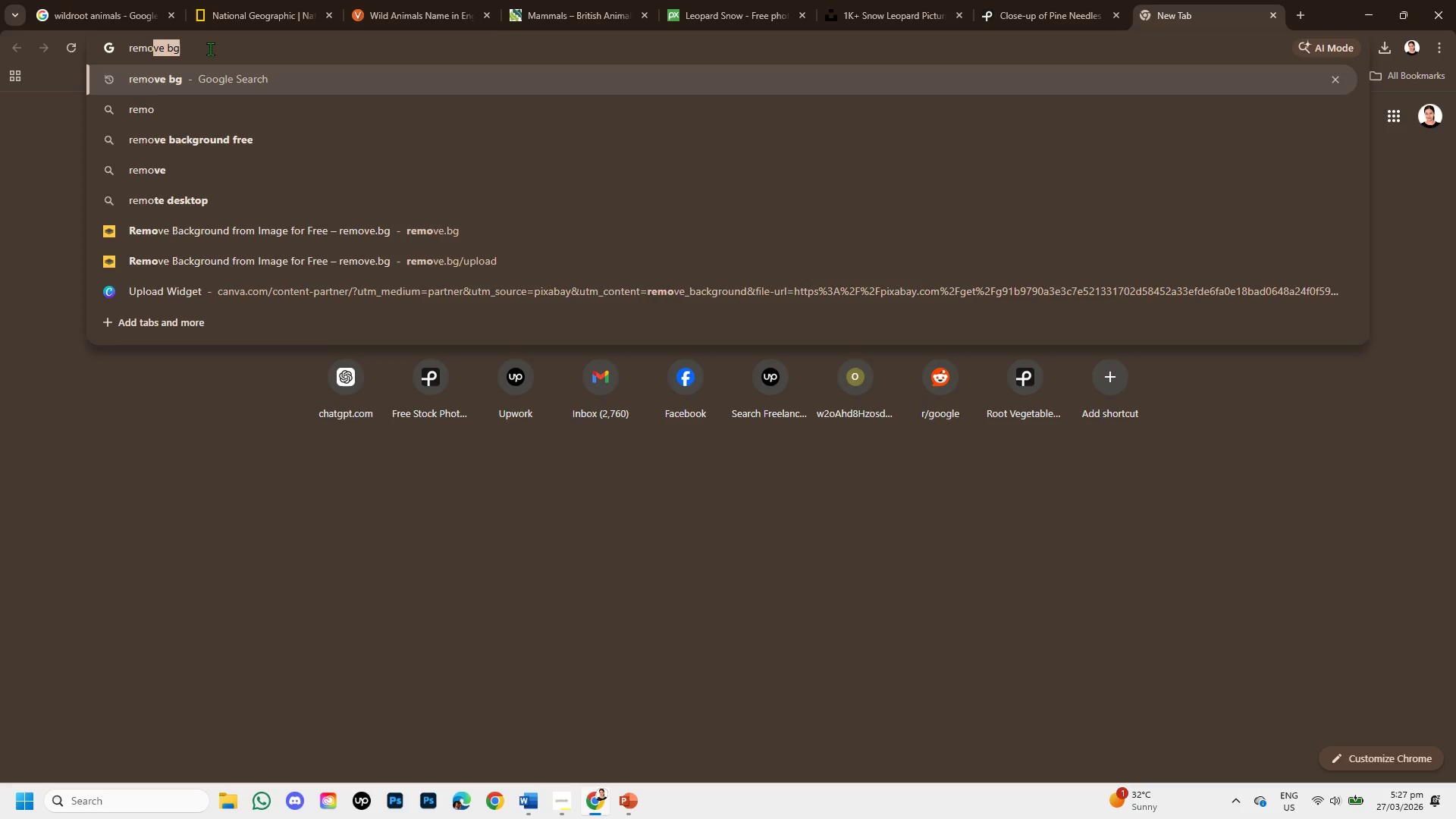 
key(Enter)
 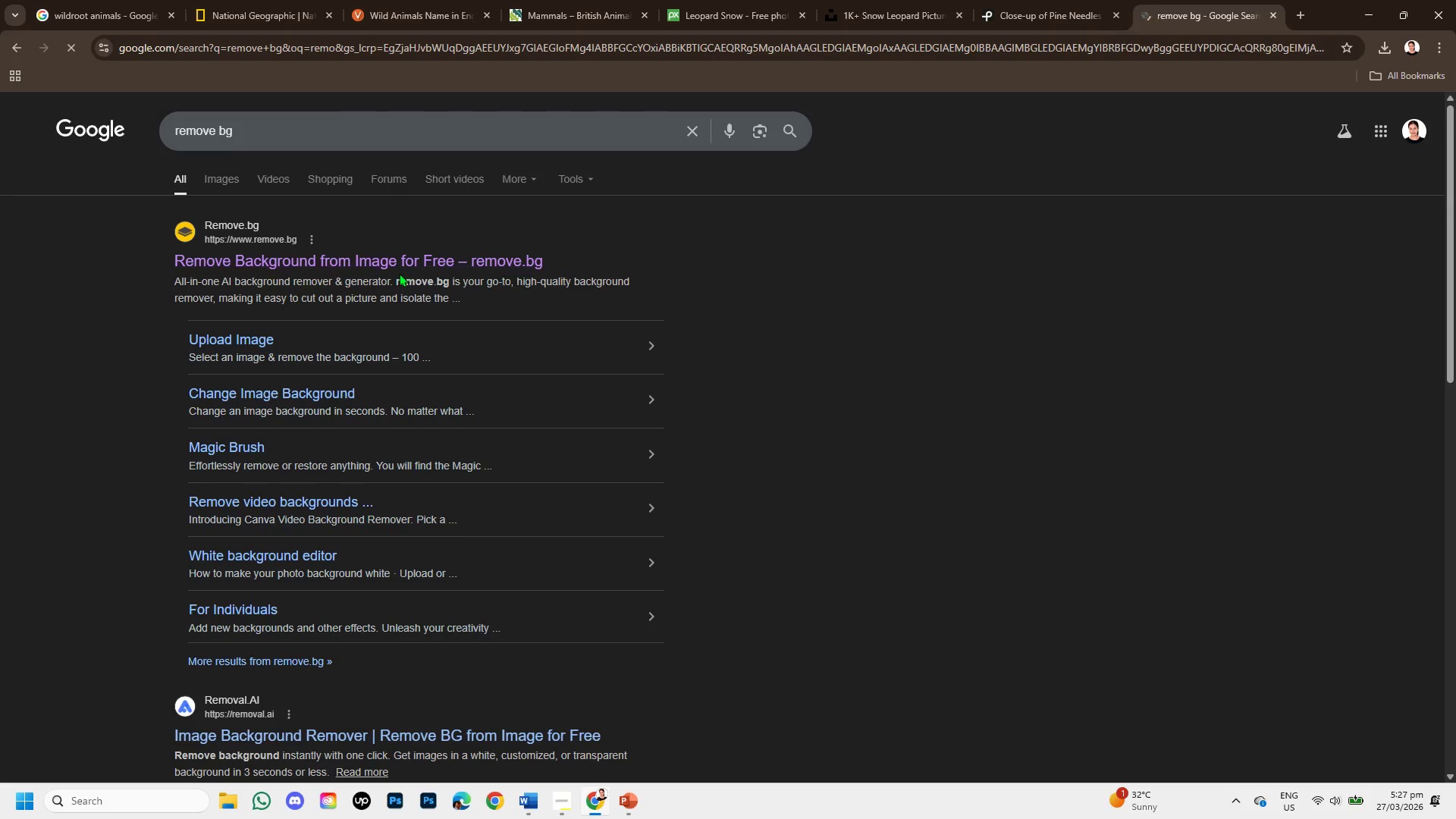 
left_click([394, 259])
 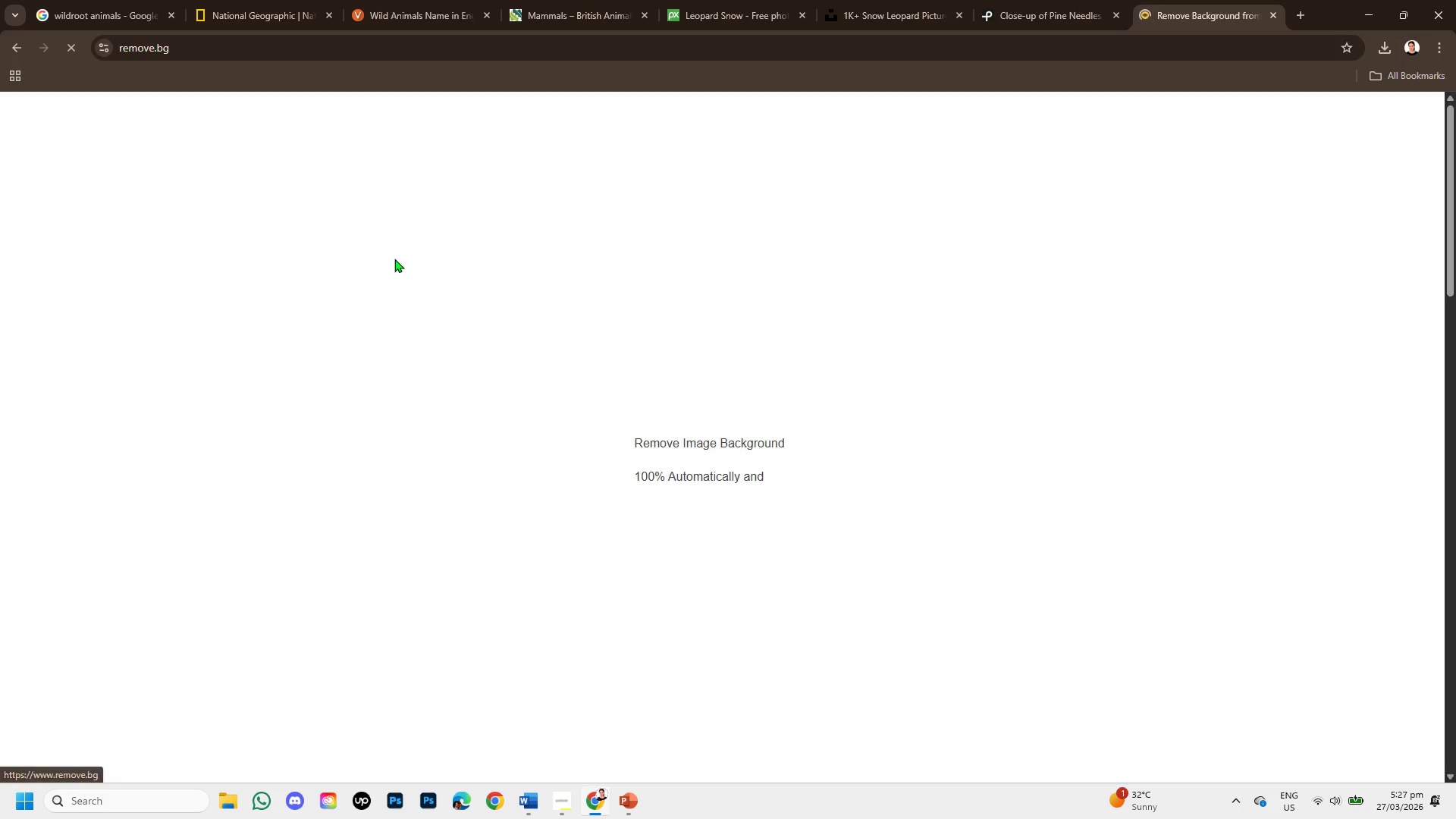 
hold_key(key=ControlLeft, duration=1.51)
 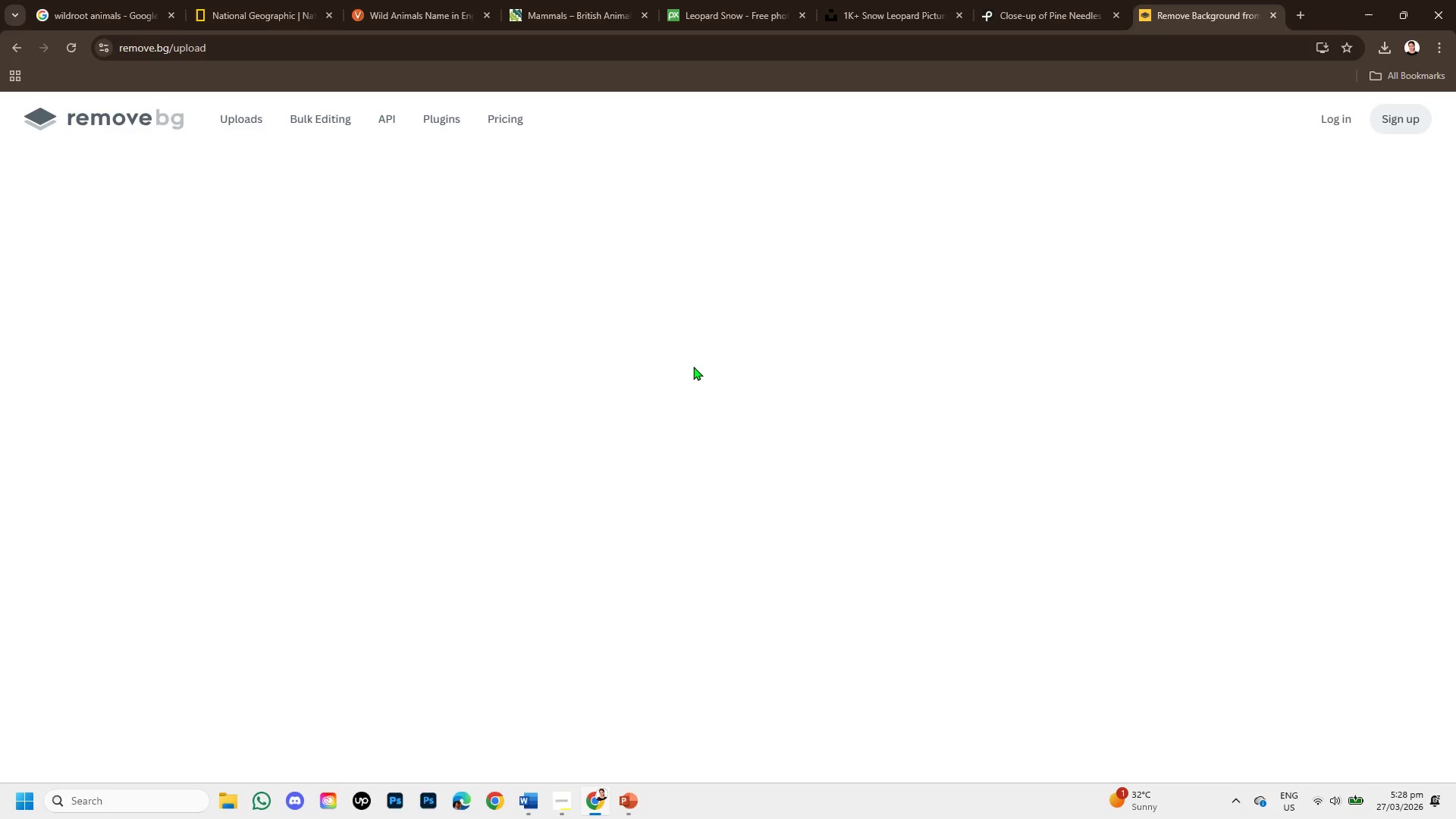 
key(Control+V)
 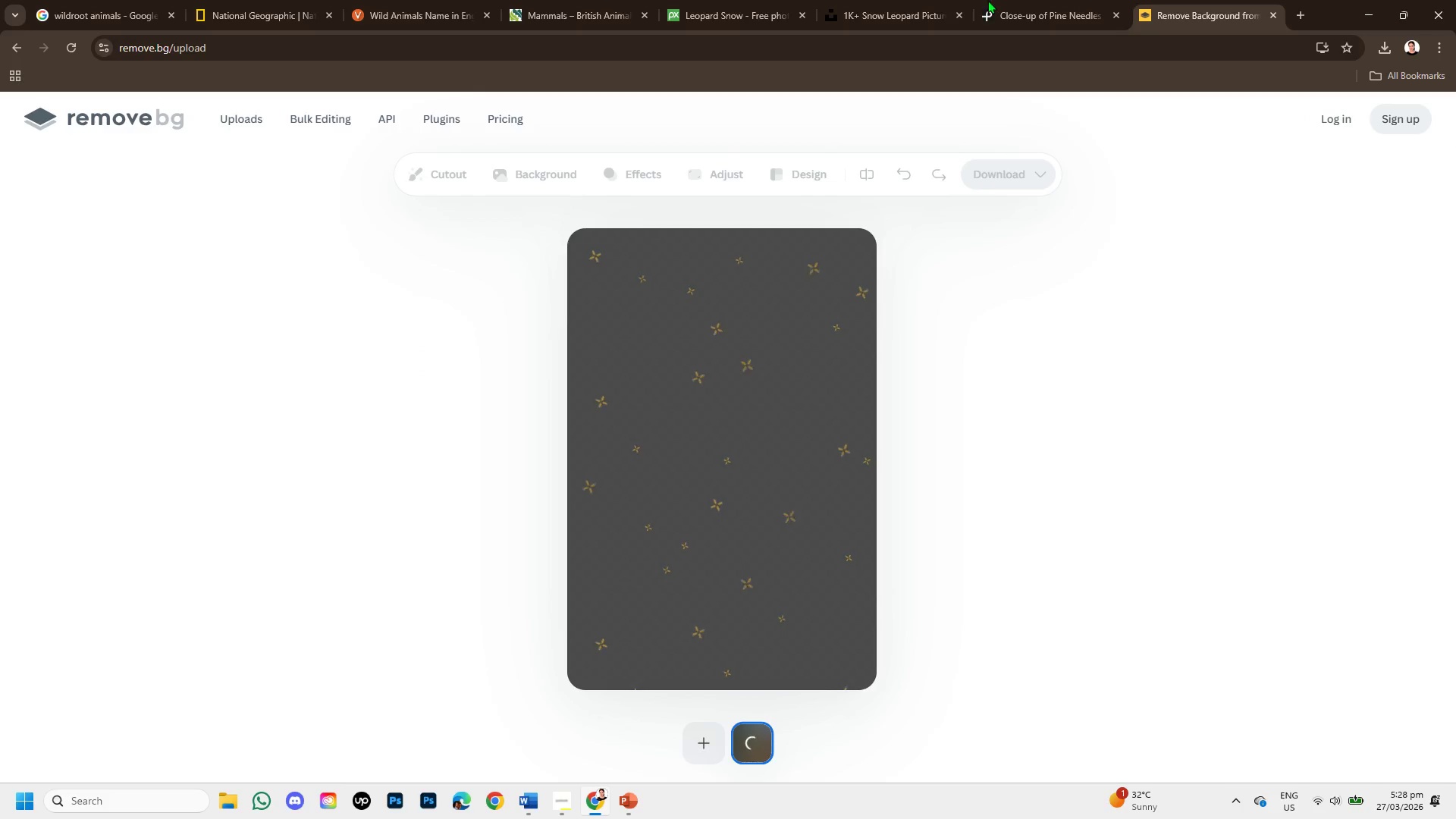 
left_click([996, 0])
 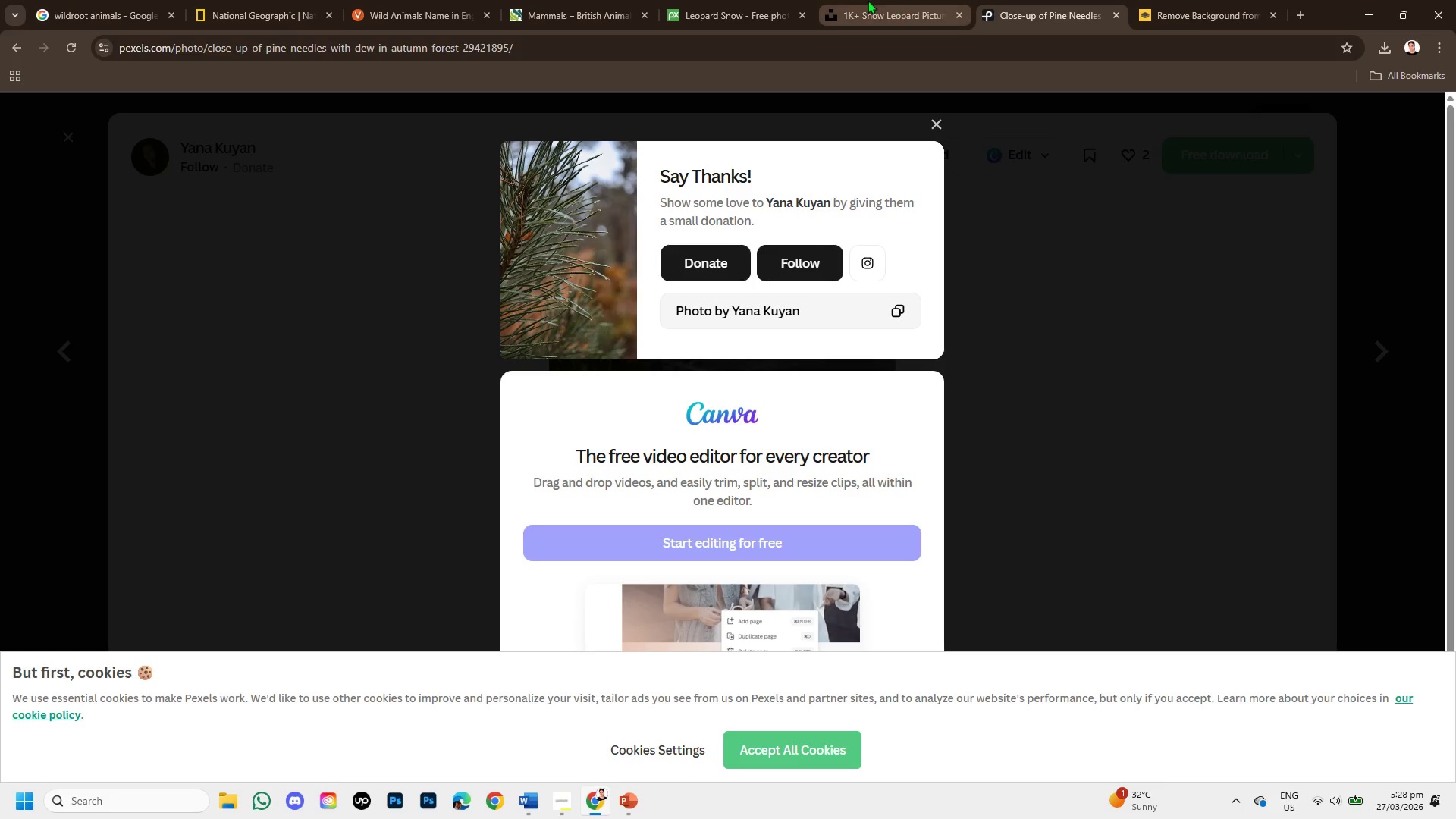 
left_click([855, 0])
 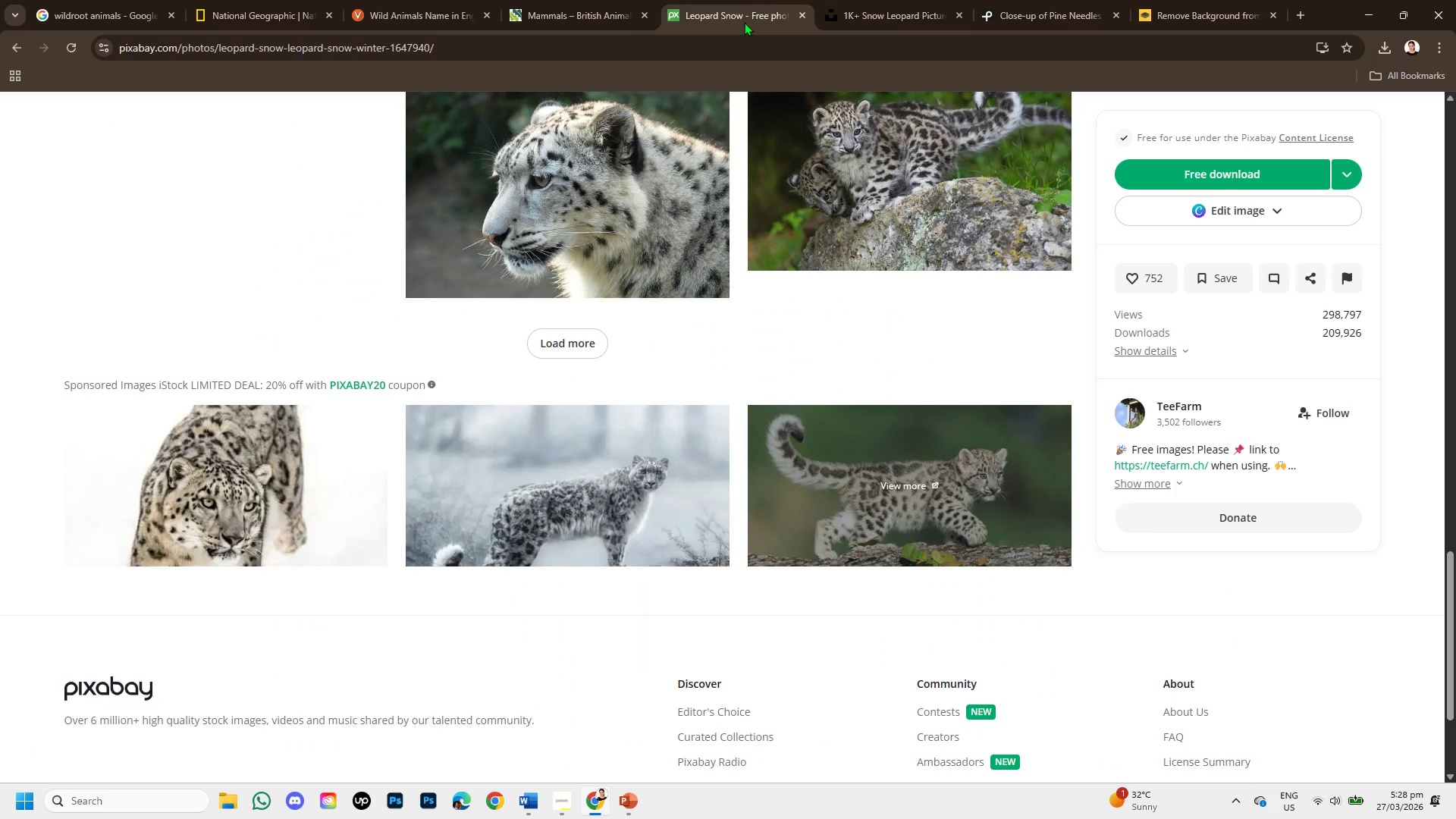 
scroll: coordinate [758, 133], scroll_direction: up, amount: 9.0
 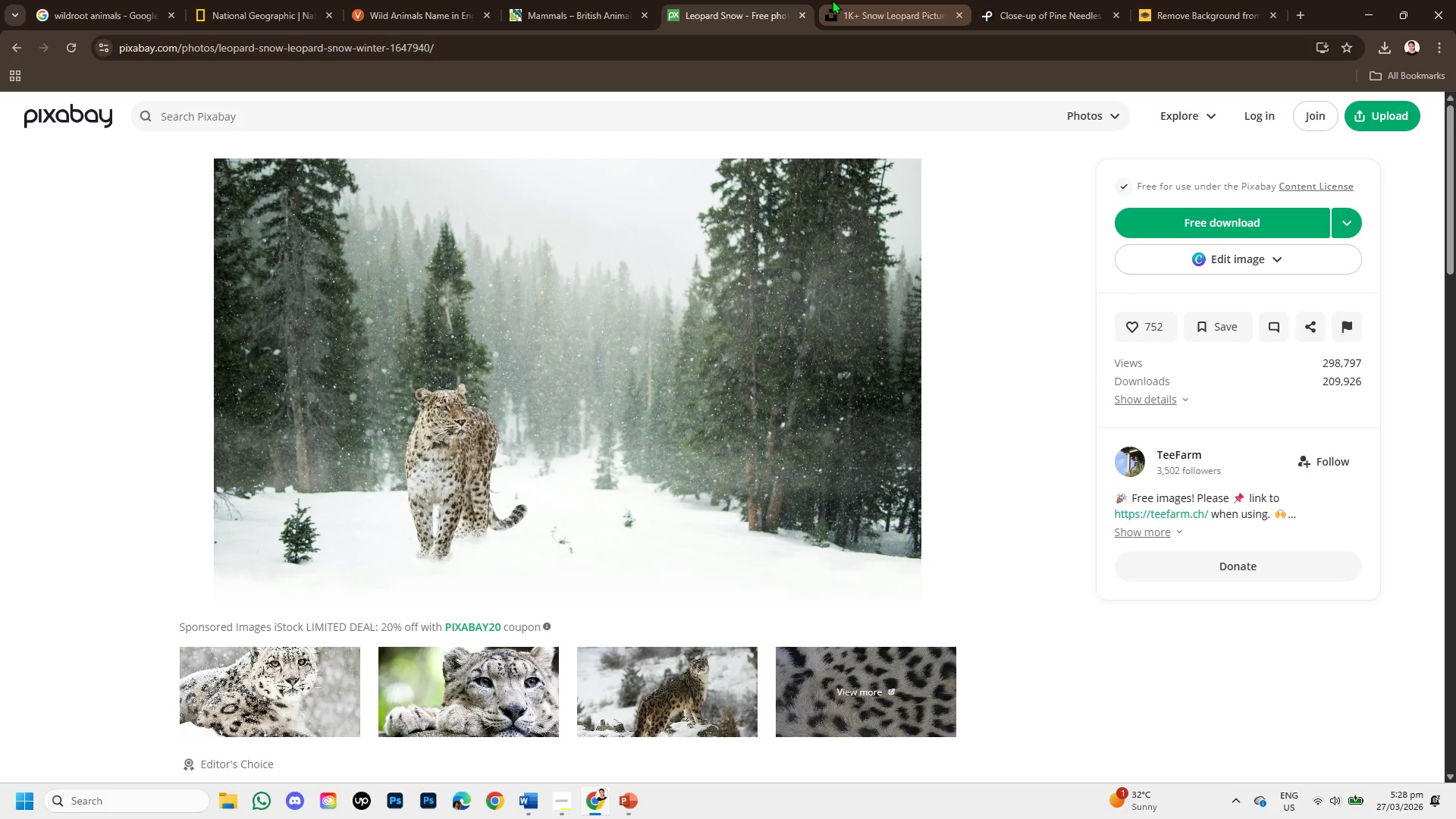 
left_click([836, 2])
 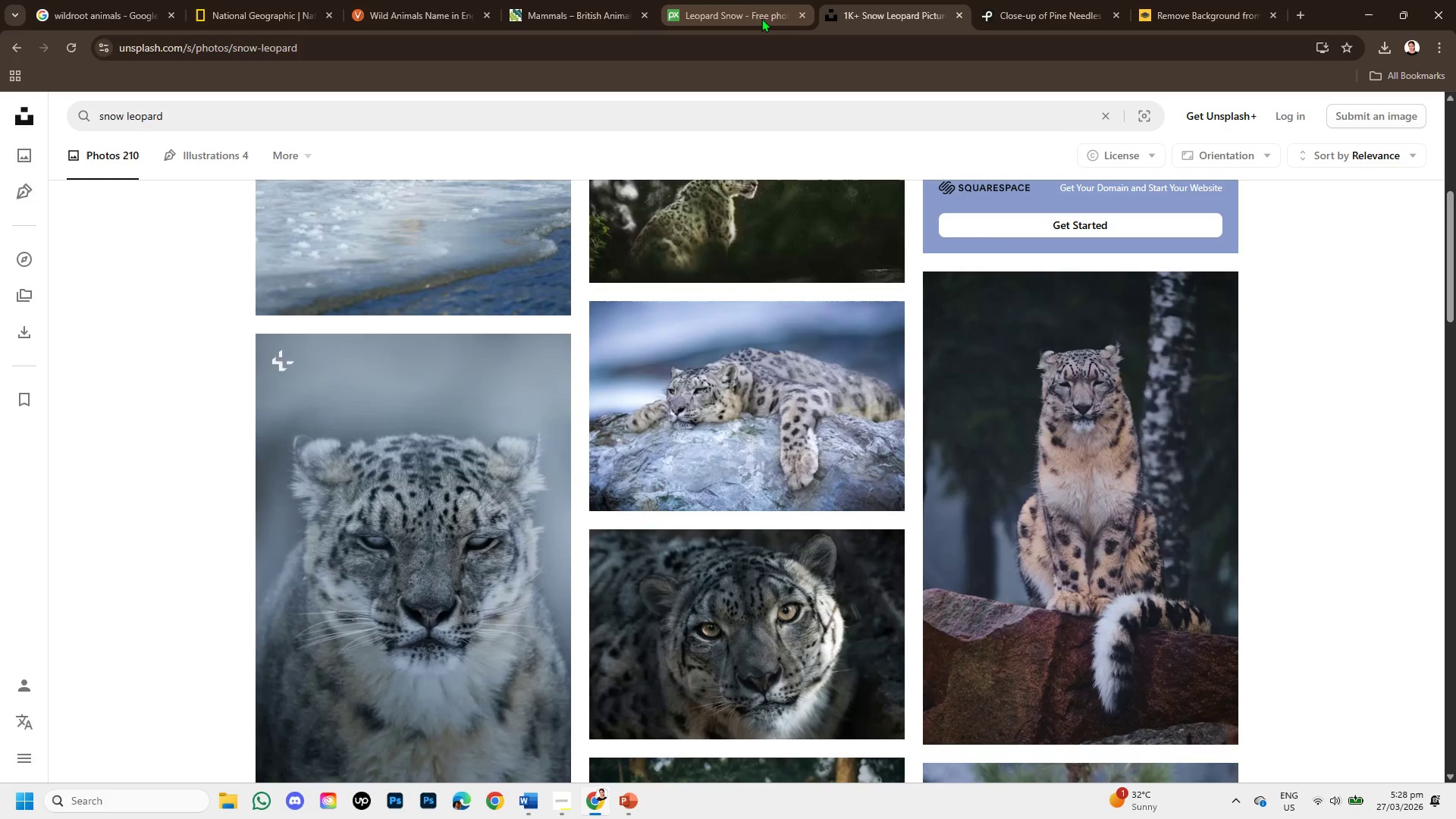 
left_click([731, 0])
 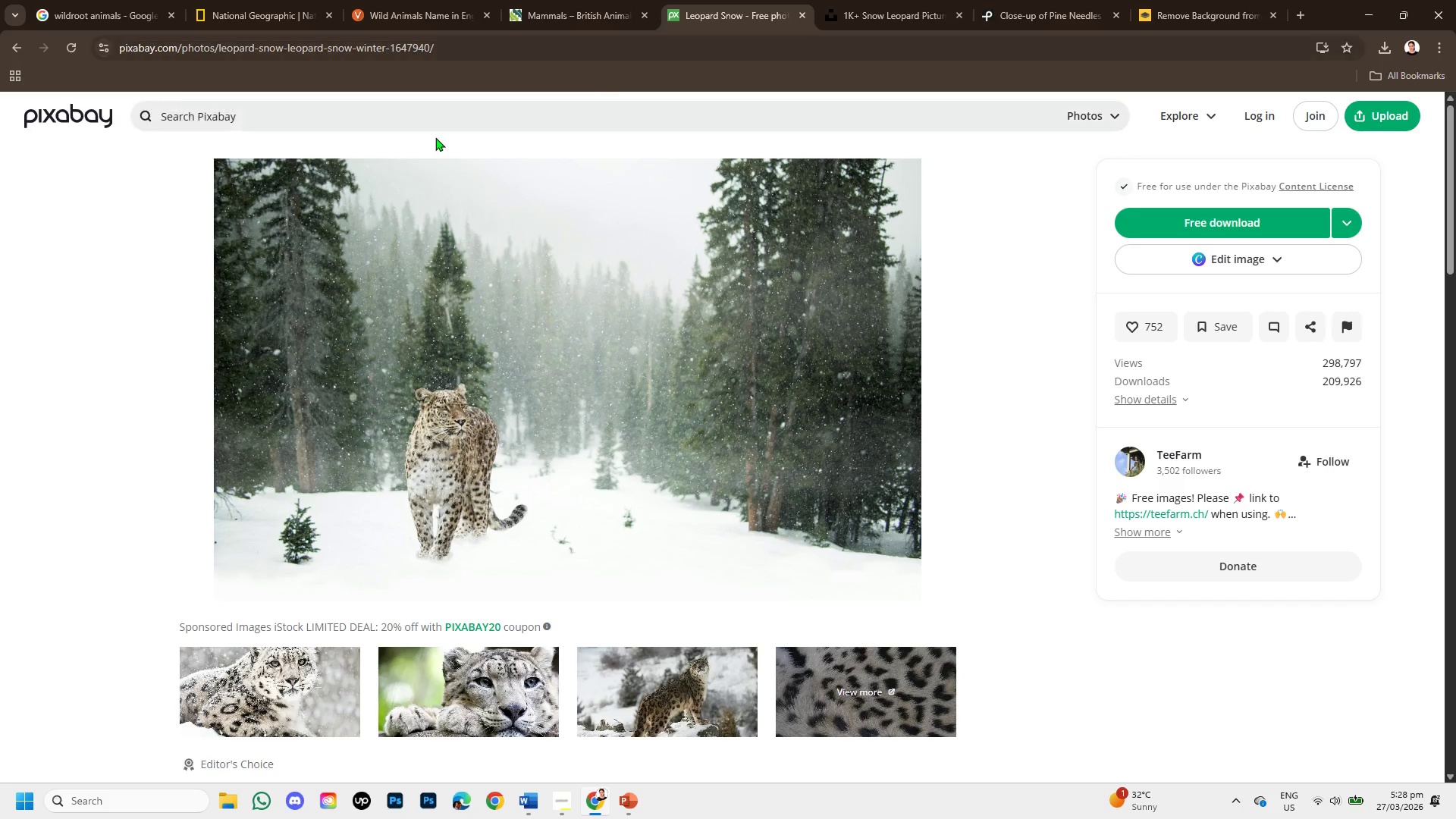 
scroll: coordinate [406, 143], scroll_direction: up, amount: 1.0
 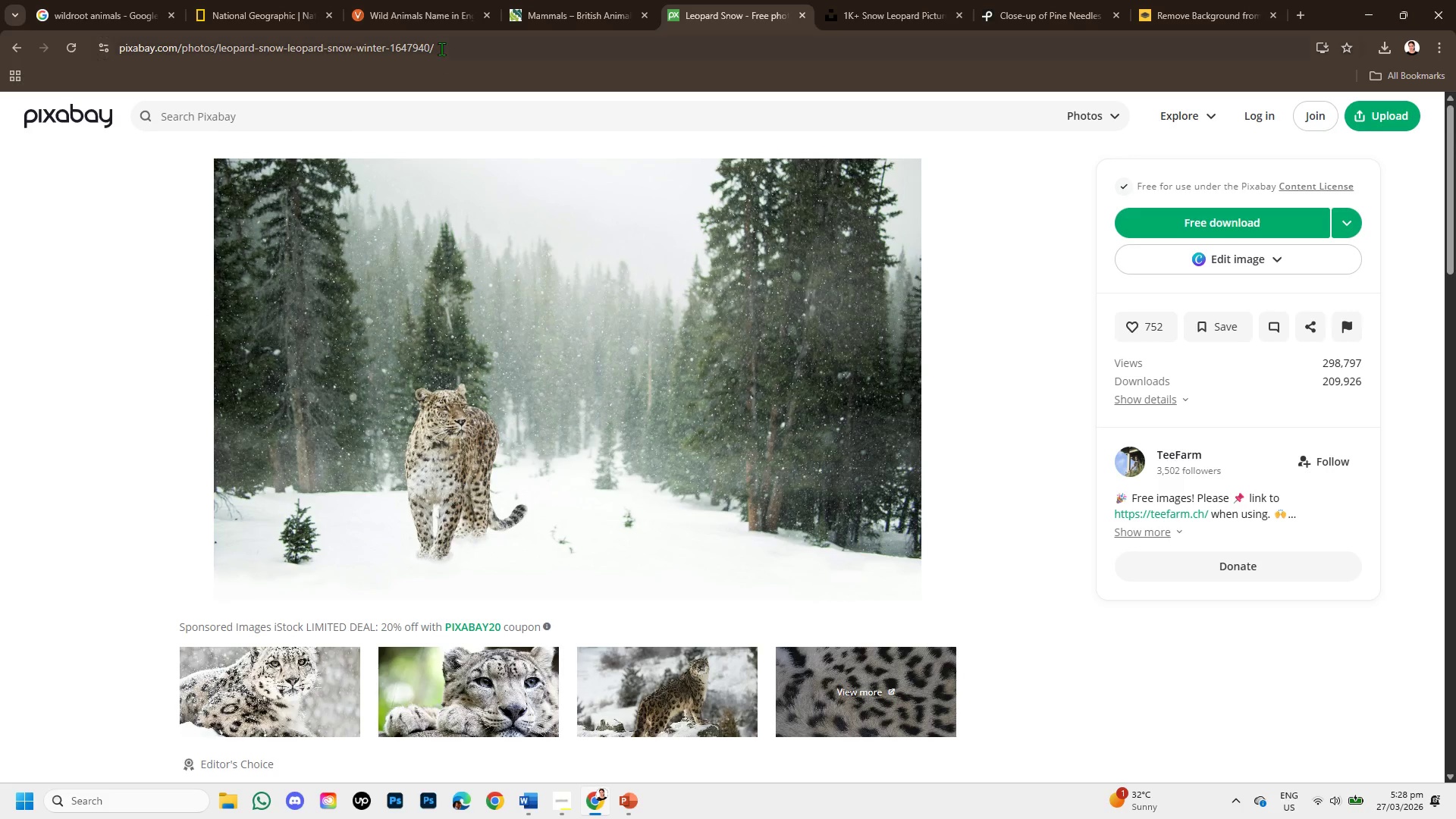 
left_click_drag(start_coordinate=[447, 43], to_coordinate=[74, 9])
 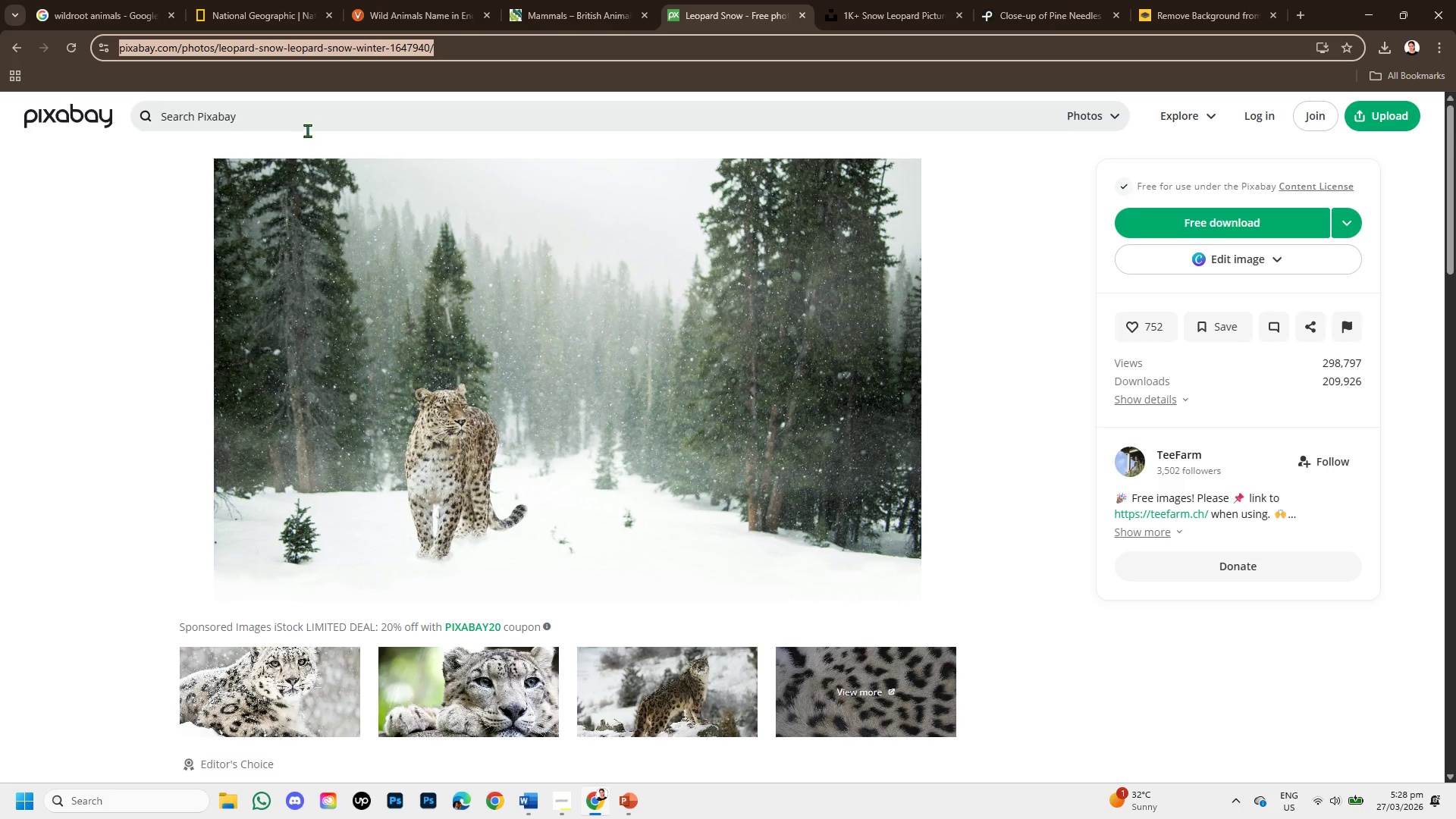 
key(Control+V)
 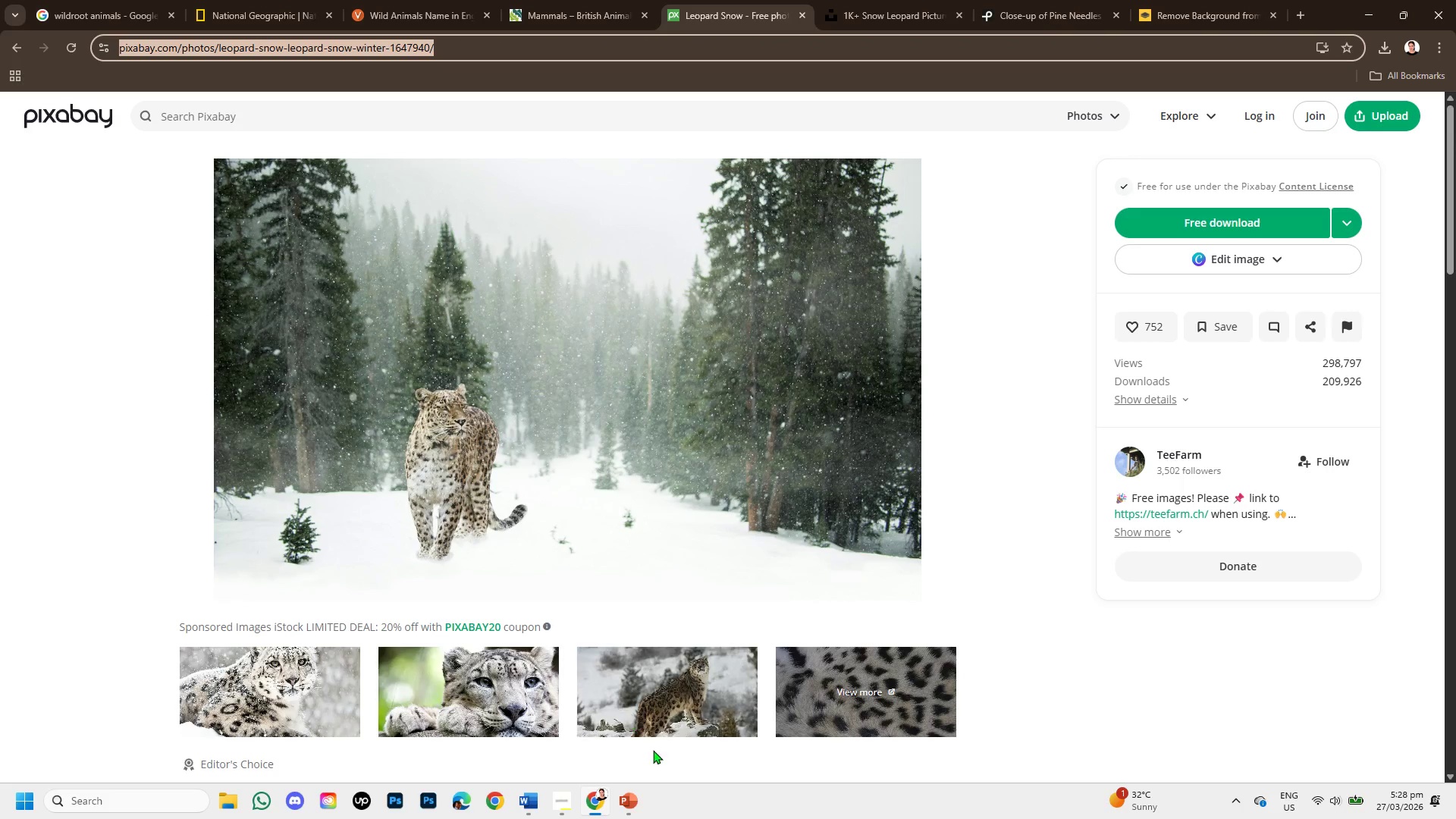 
mouse_move([607, 805])
 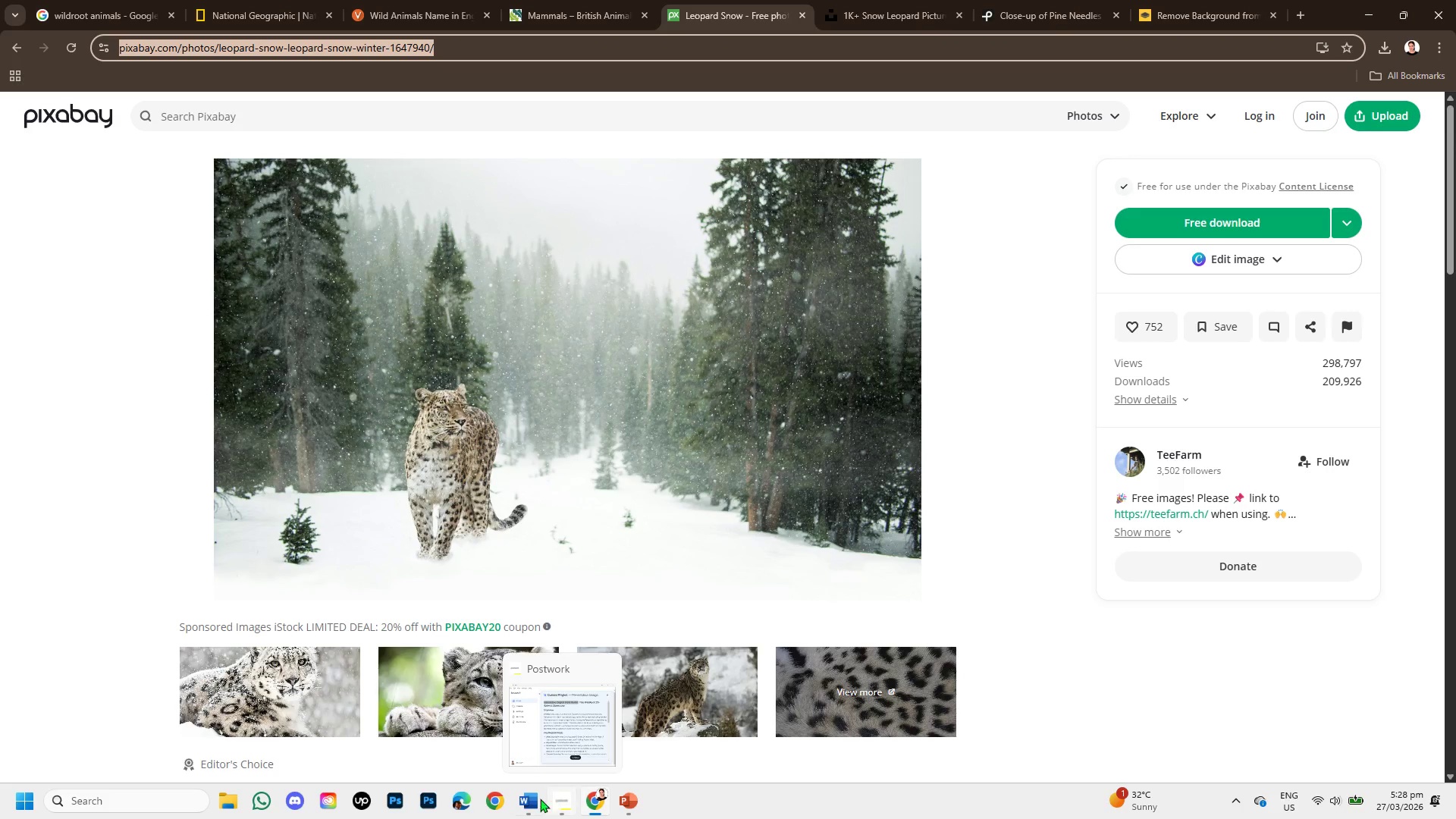 
left_click([532, 799])
 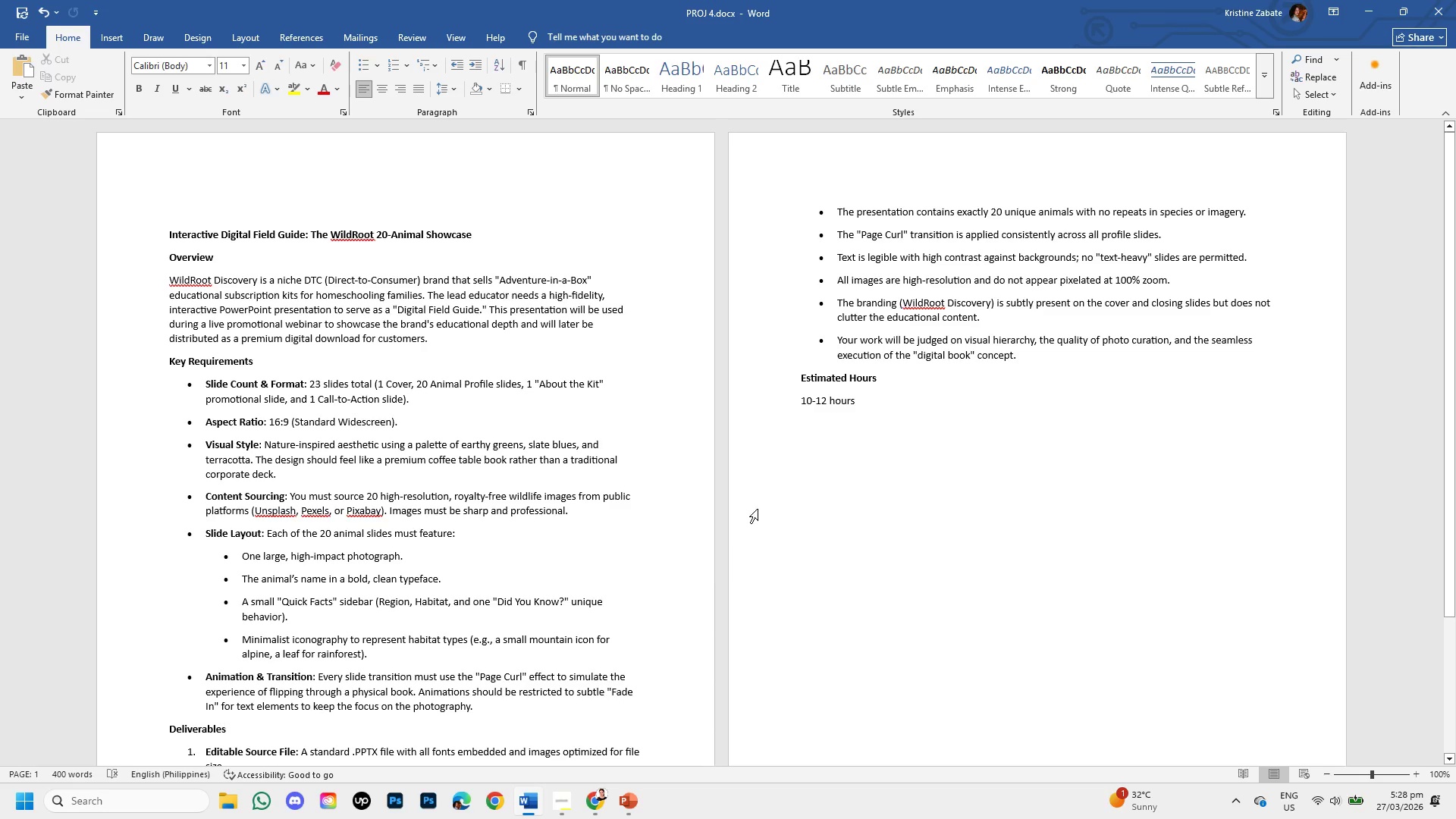 
left_click([770, 495])
 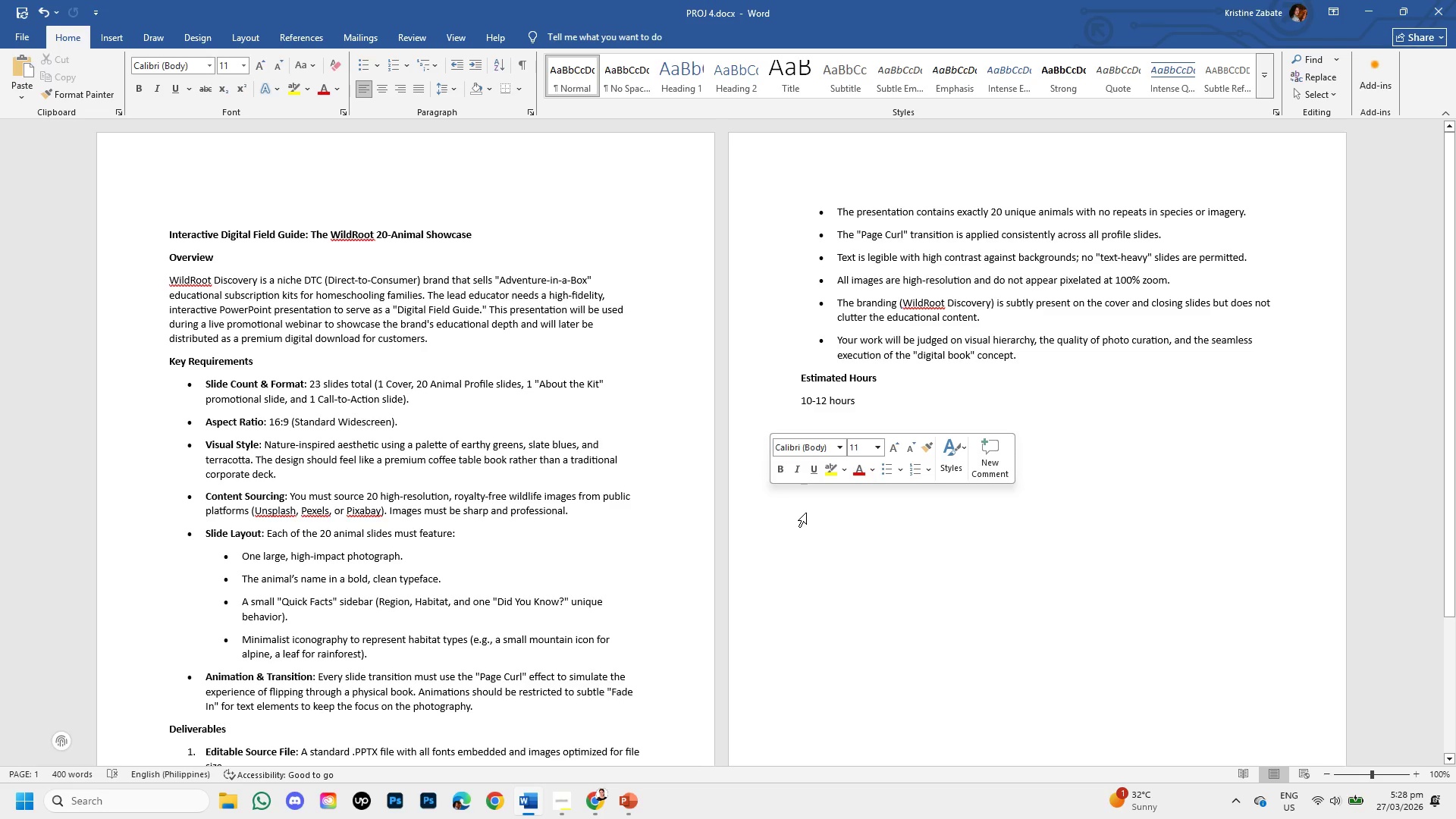 
left_click([809, 514])
 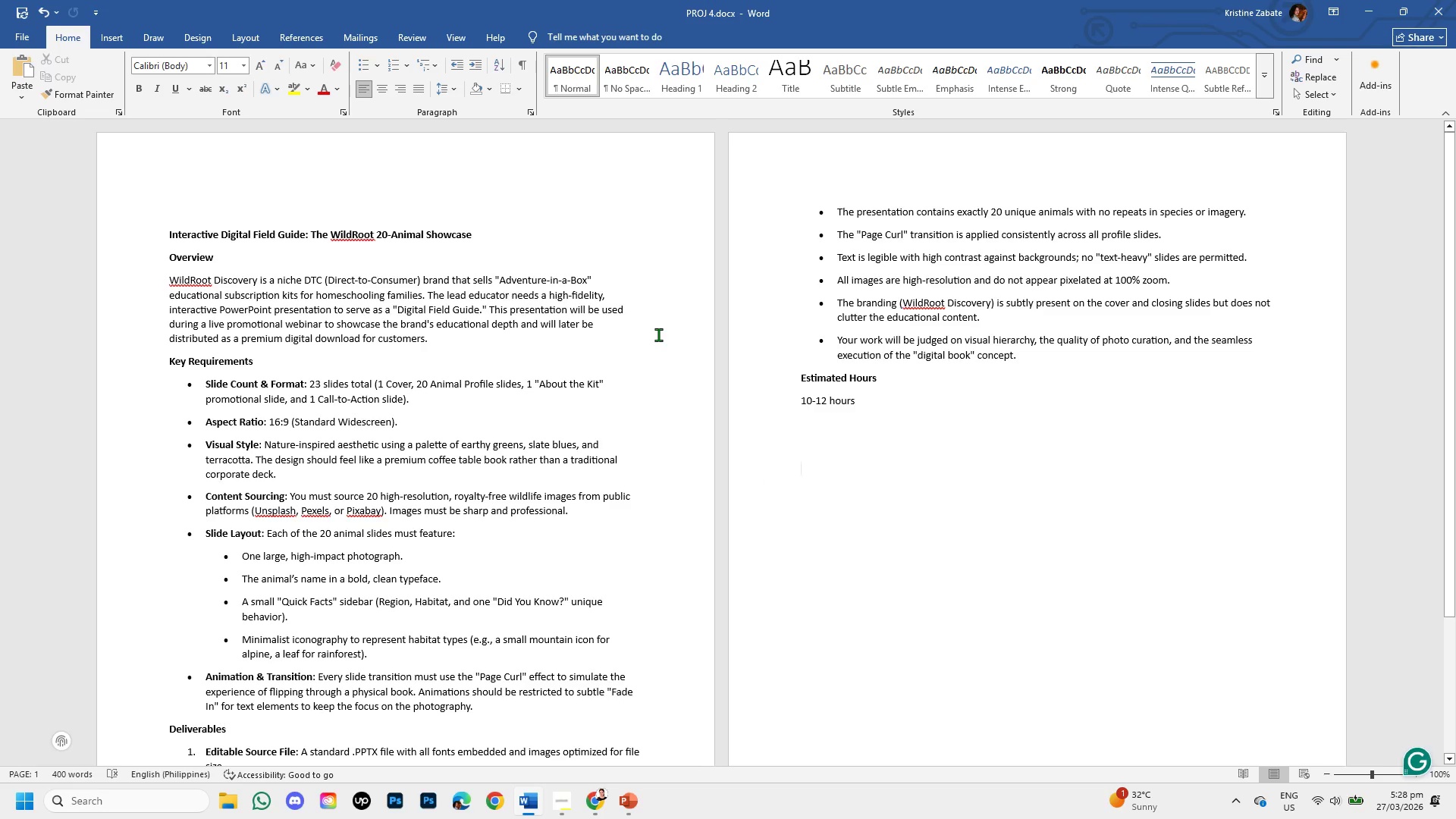 
hold_key(key=Enter, duration=1.5)
 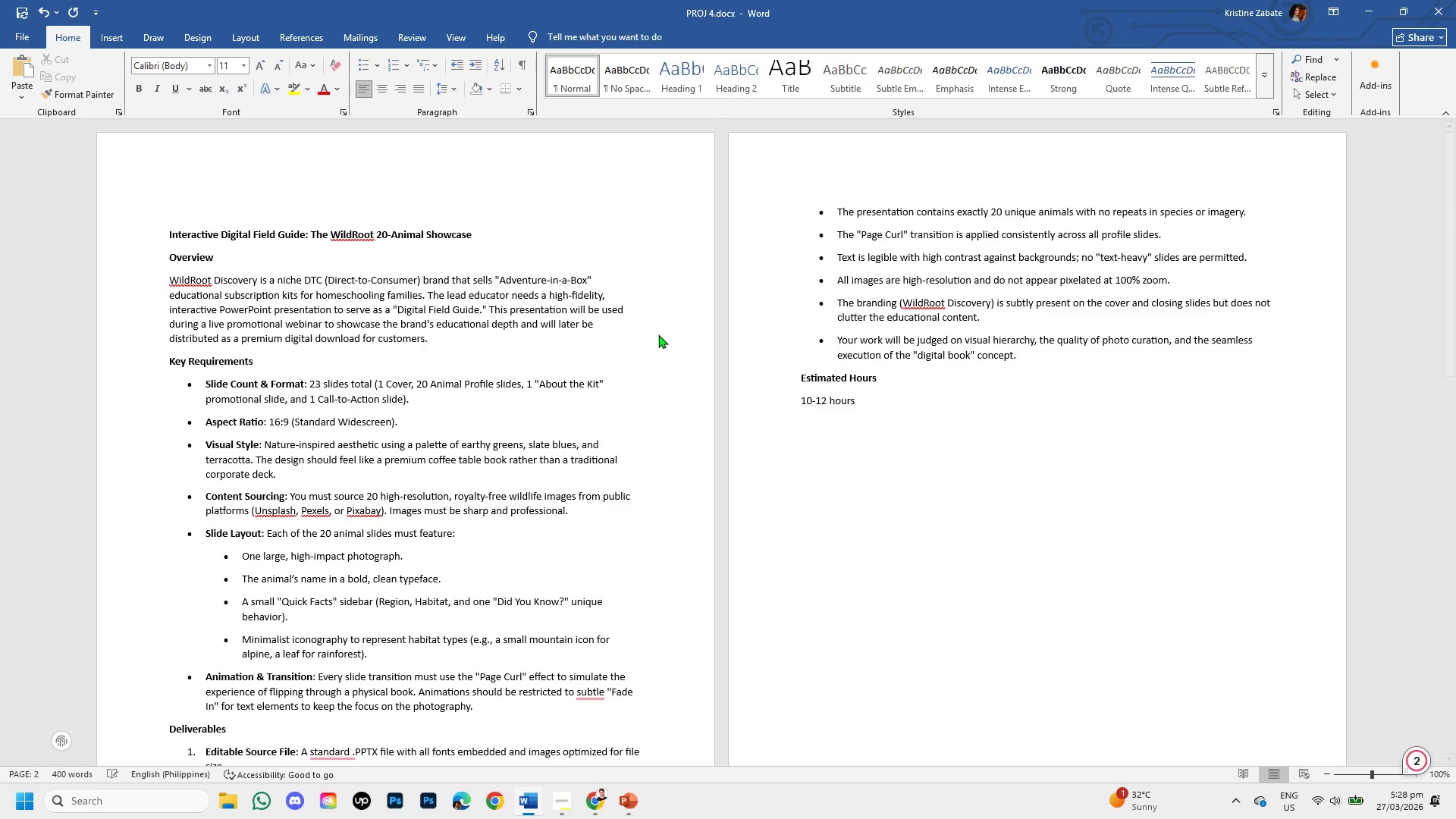 
key(Enter)
 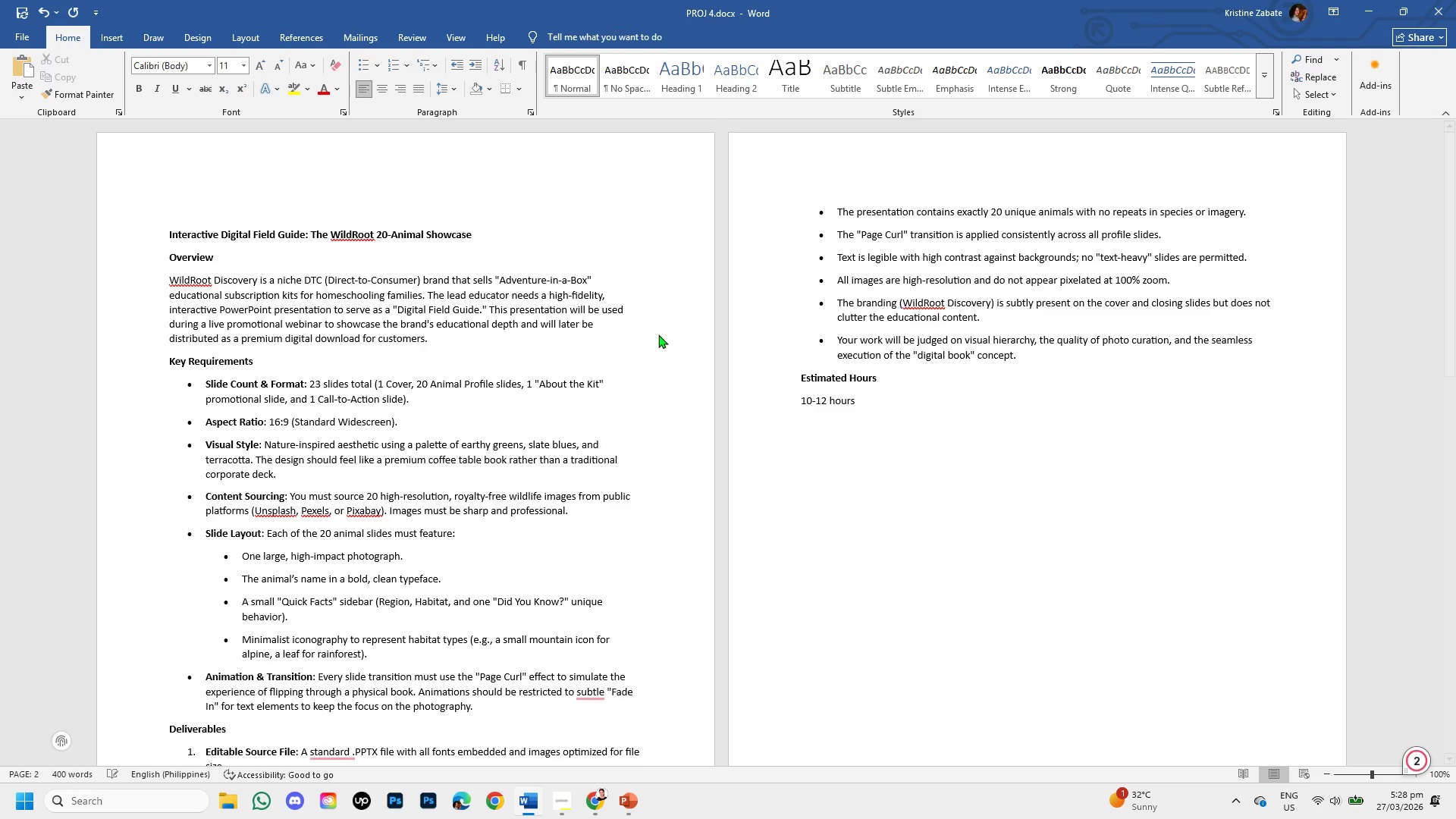 
key(Enter)
 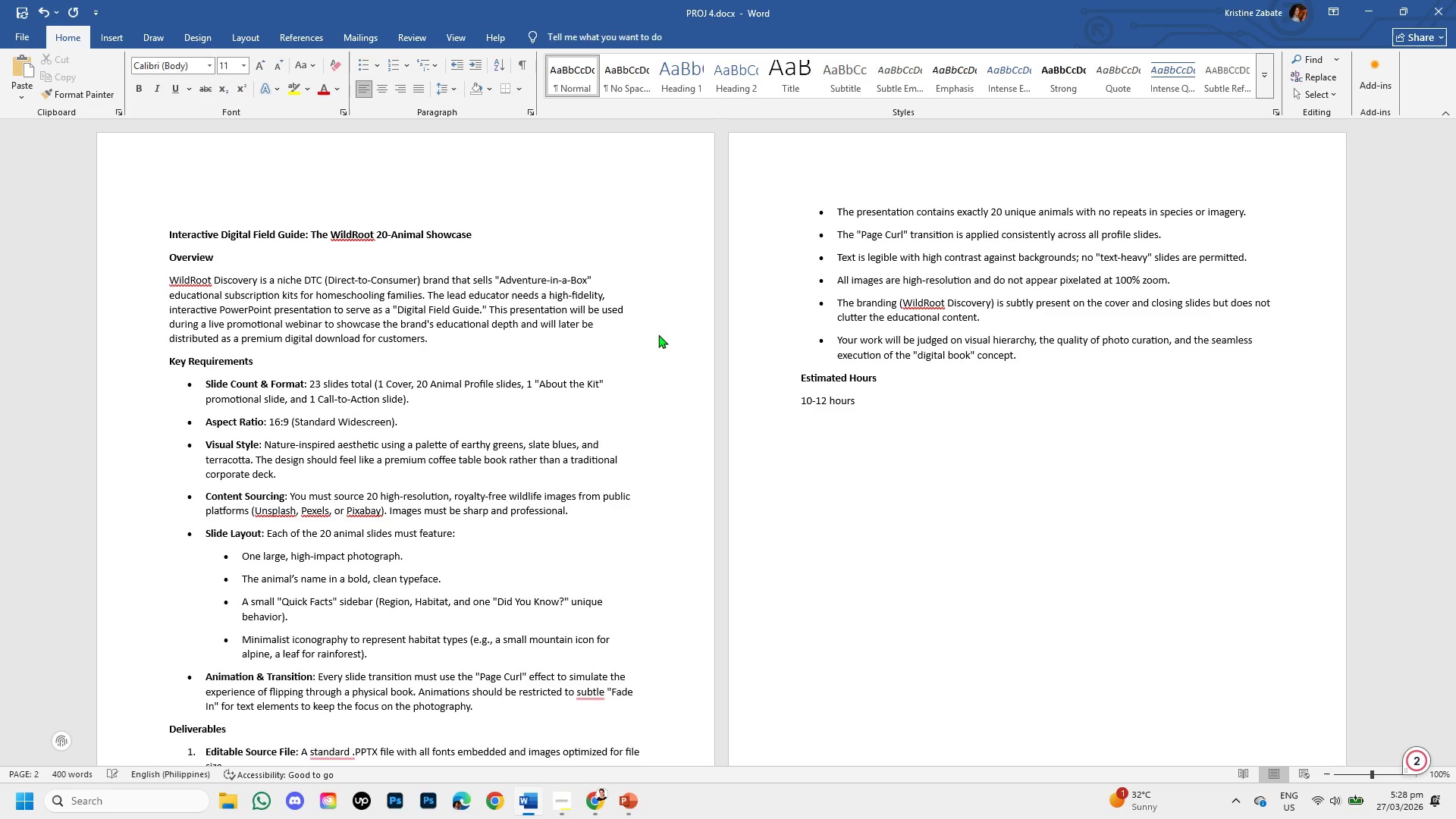 
key(Enter)
 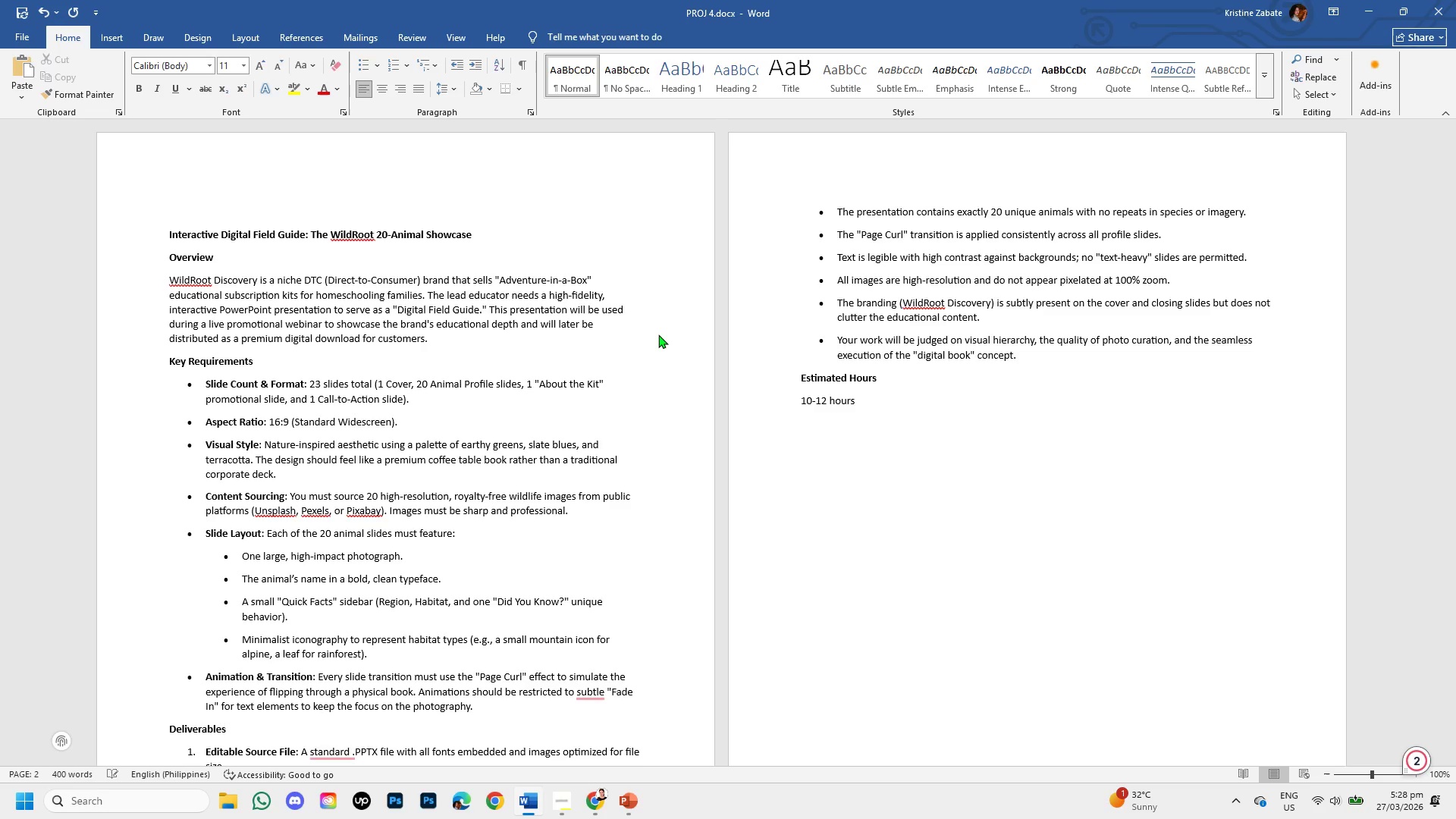 
key(Enter)
 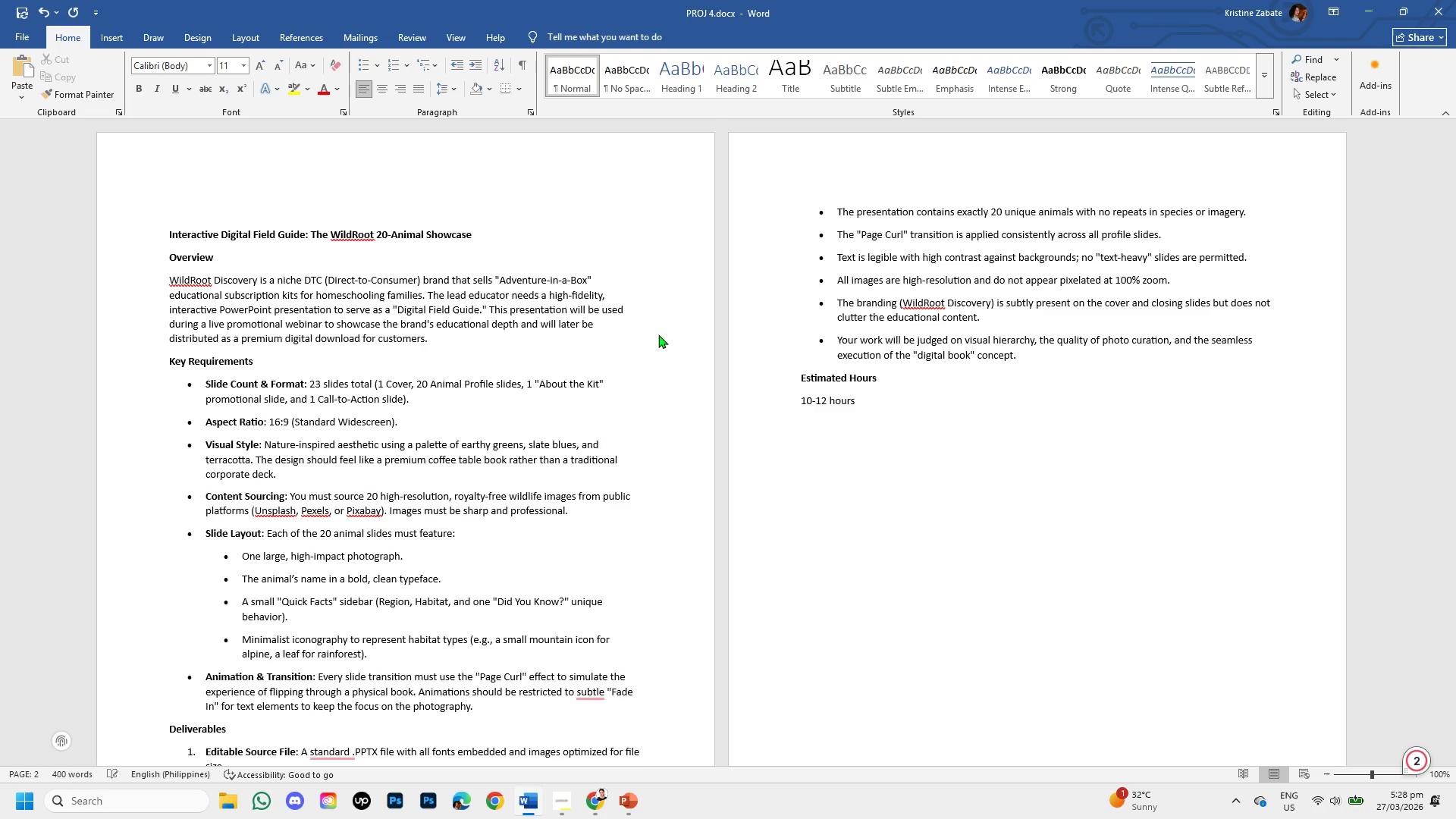 
key(Enter)
 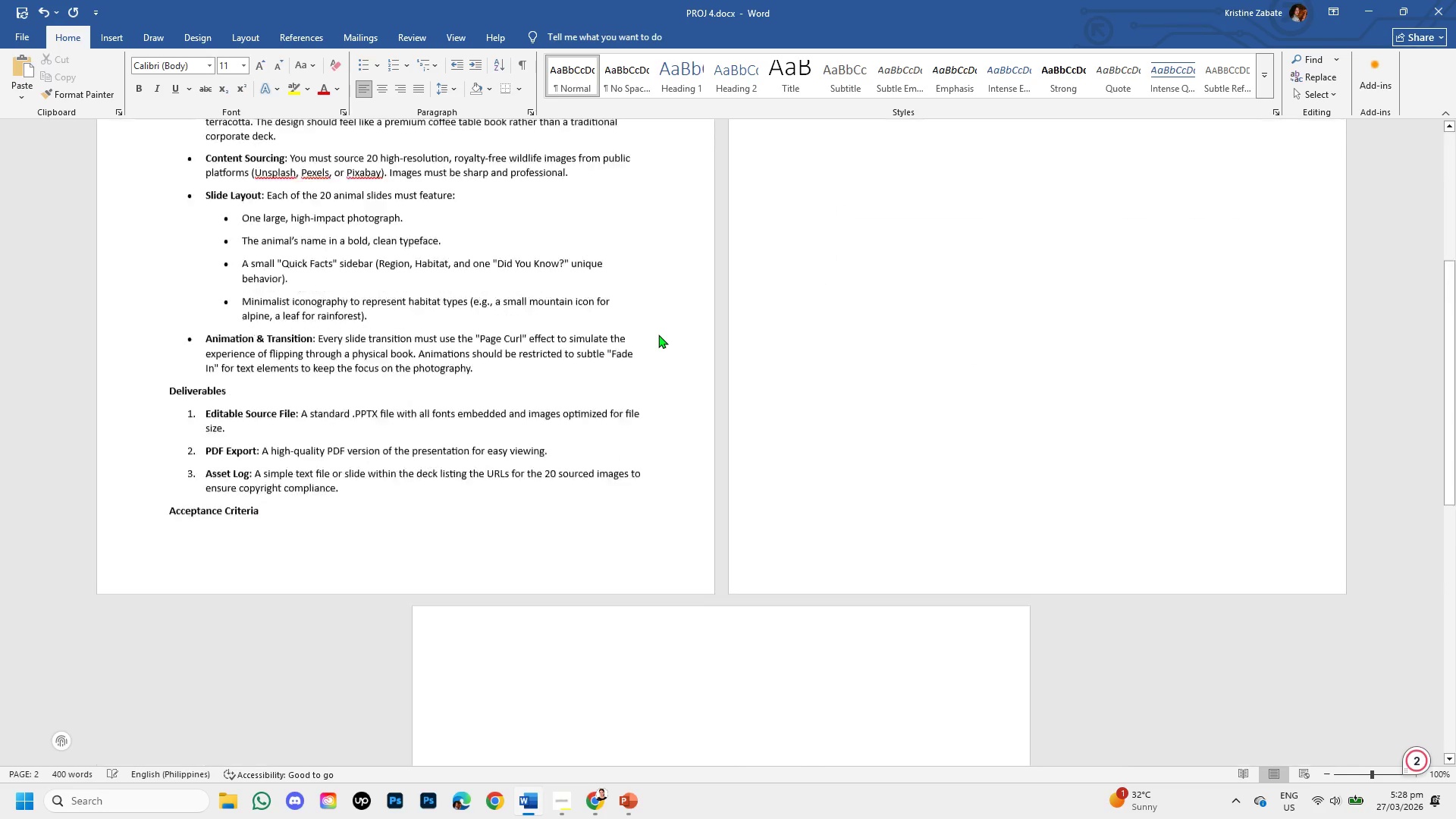 
key(Enter)
 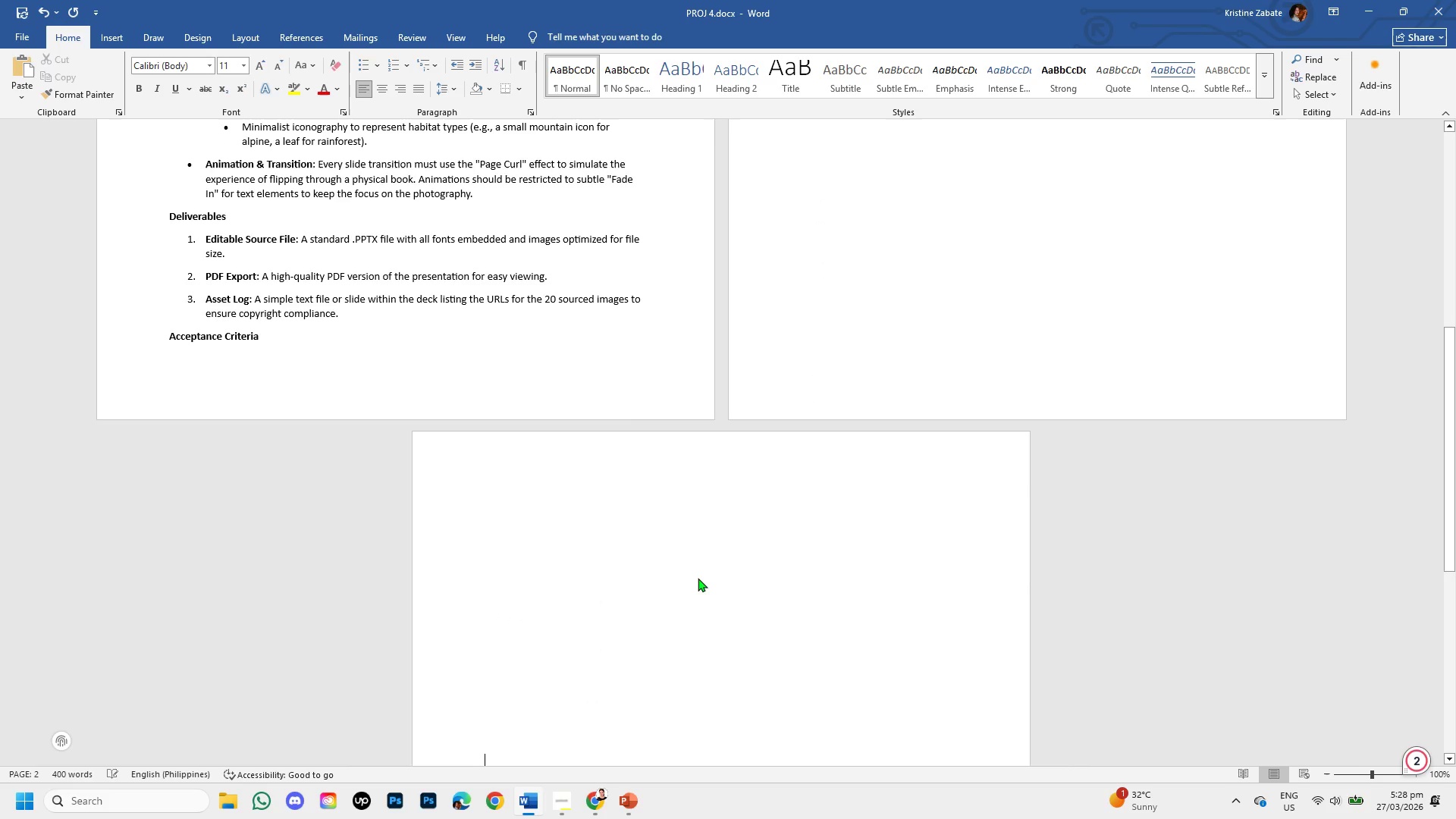 
hold_key(key=Backspace, duration=0.7)
 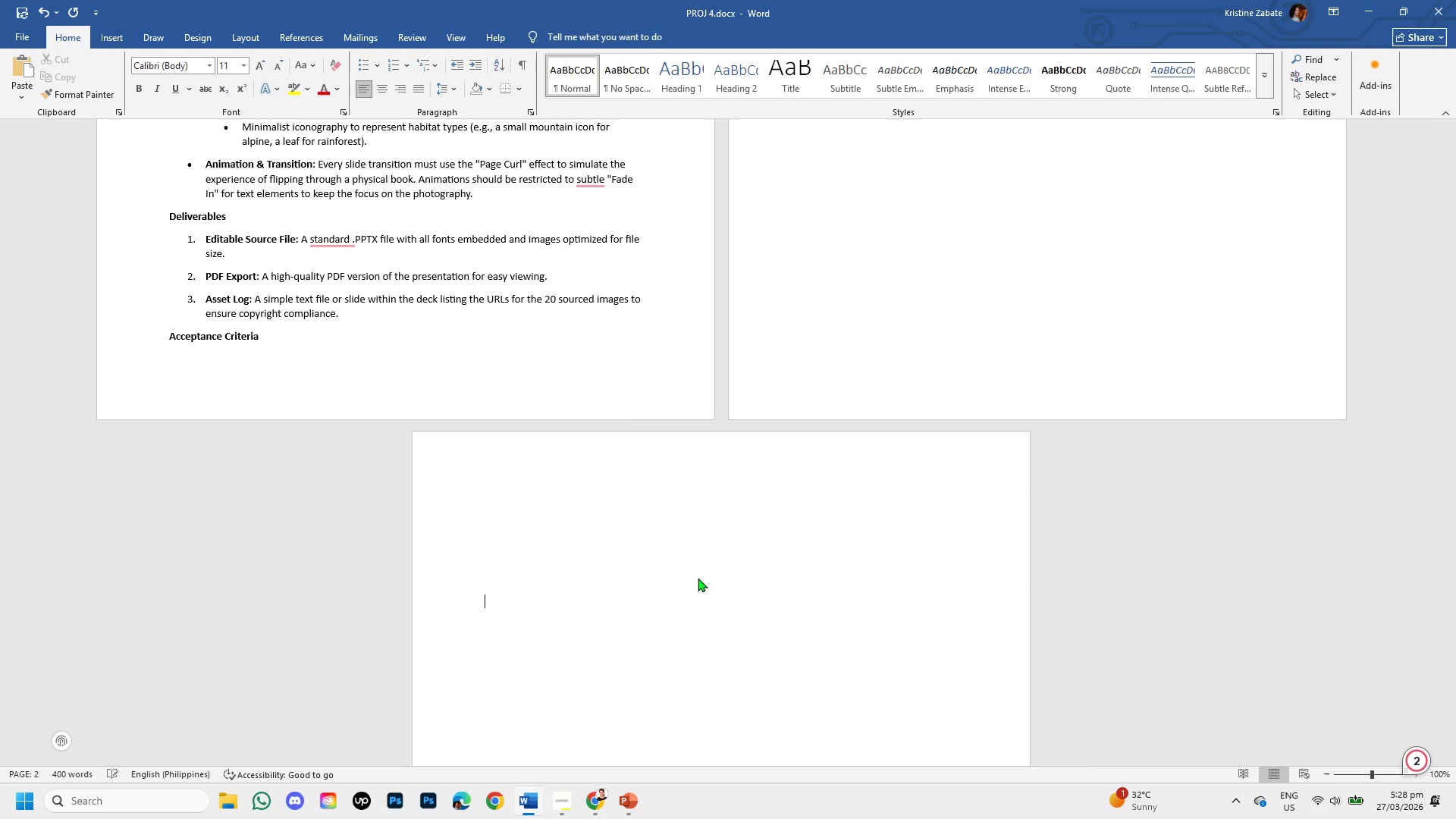 
key(Backspace)
 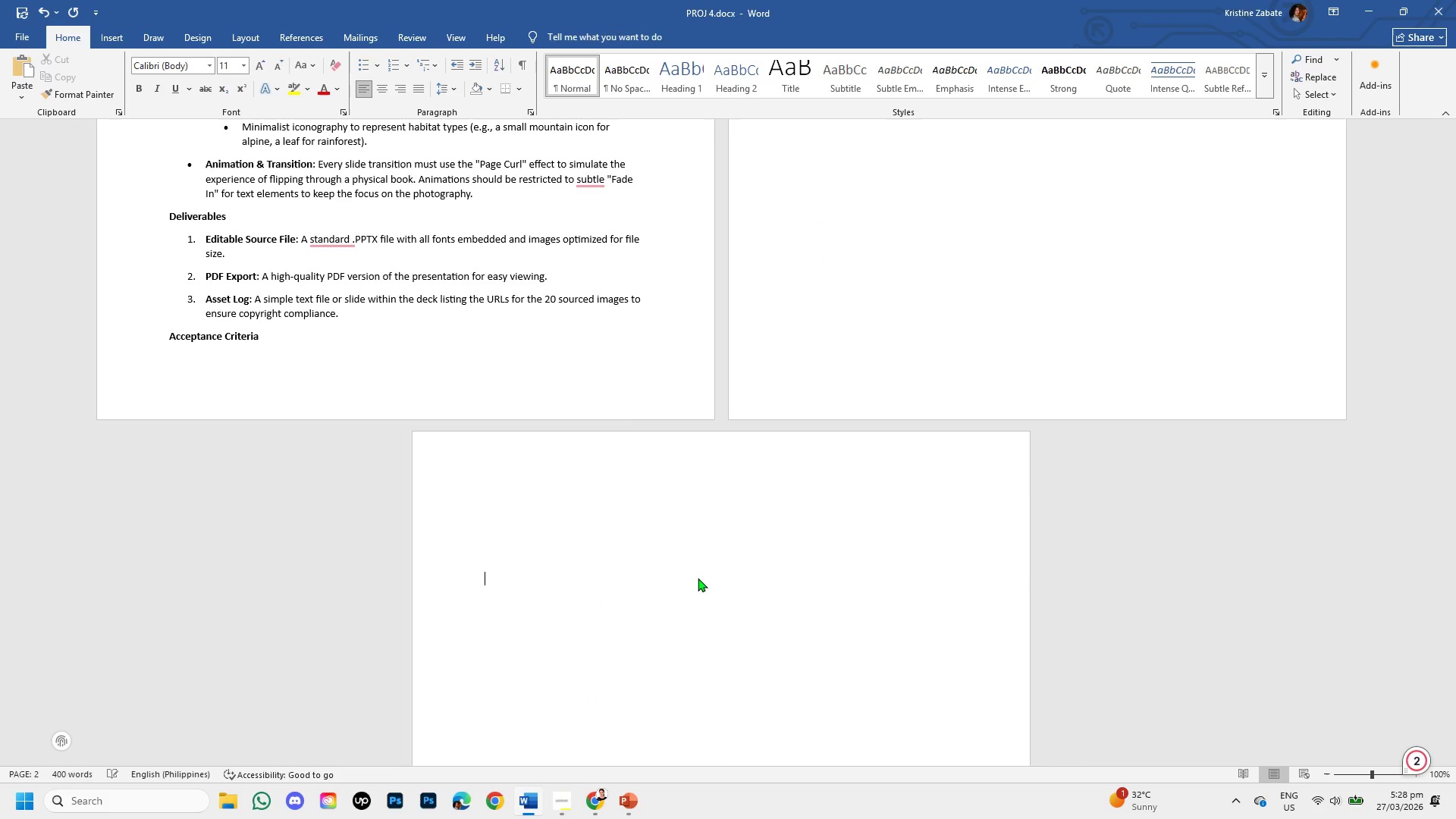 
key(Backspace)
 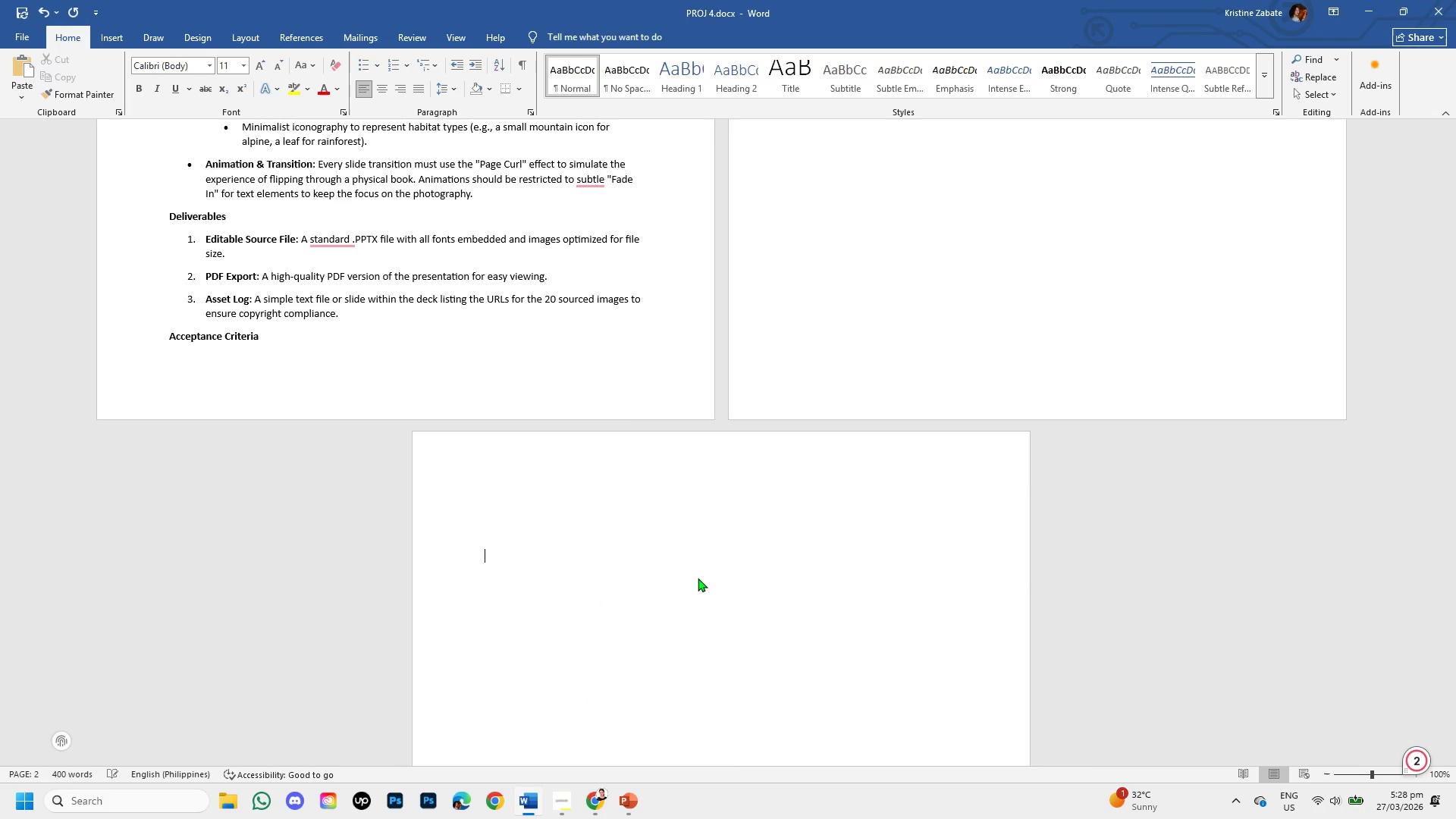 
key(Backspace)
 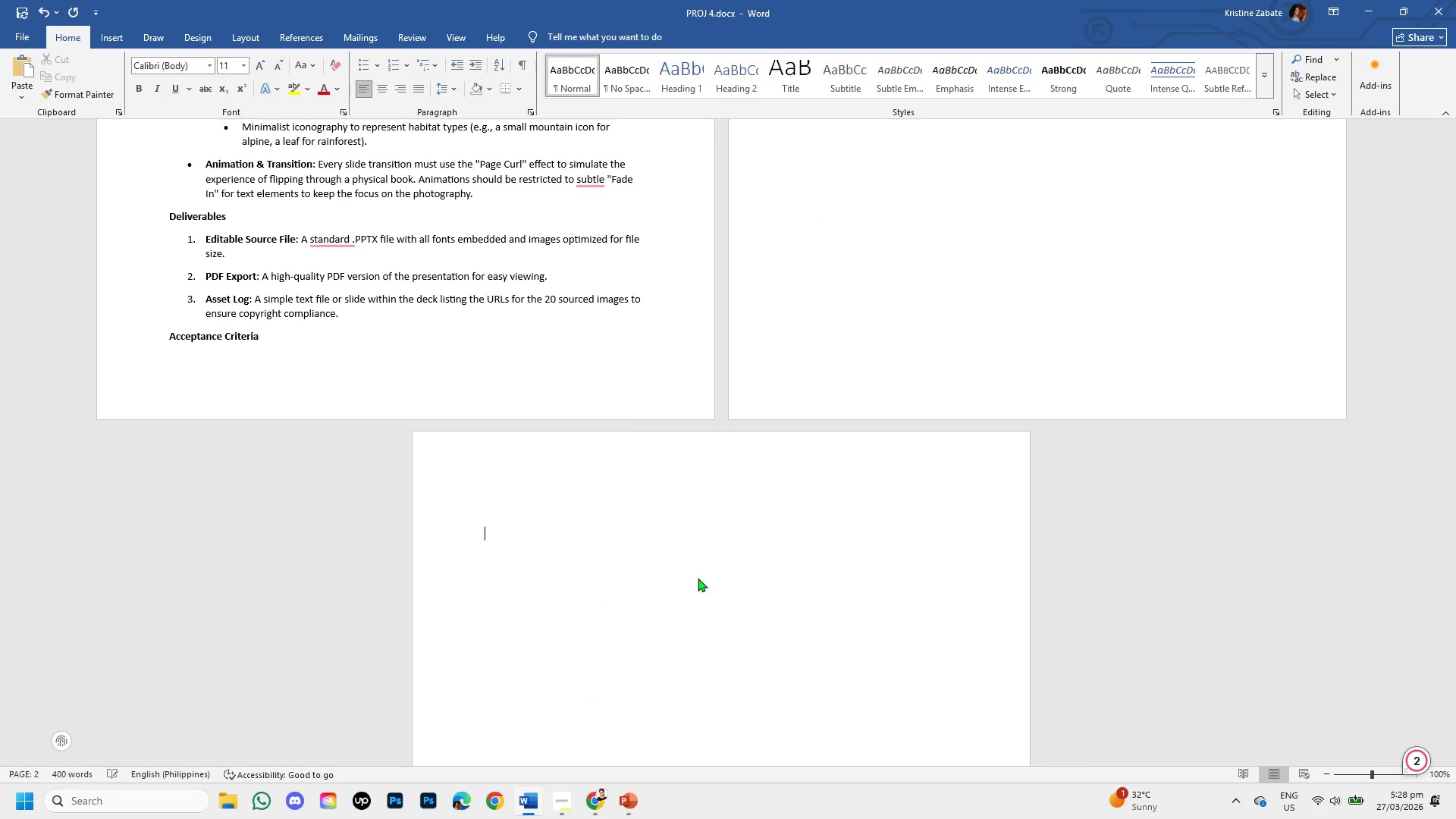 
key(Backspace)
 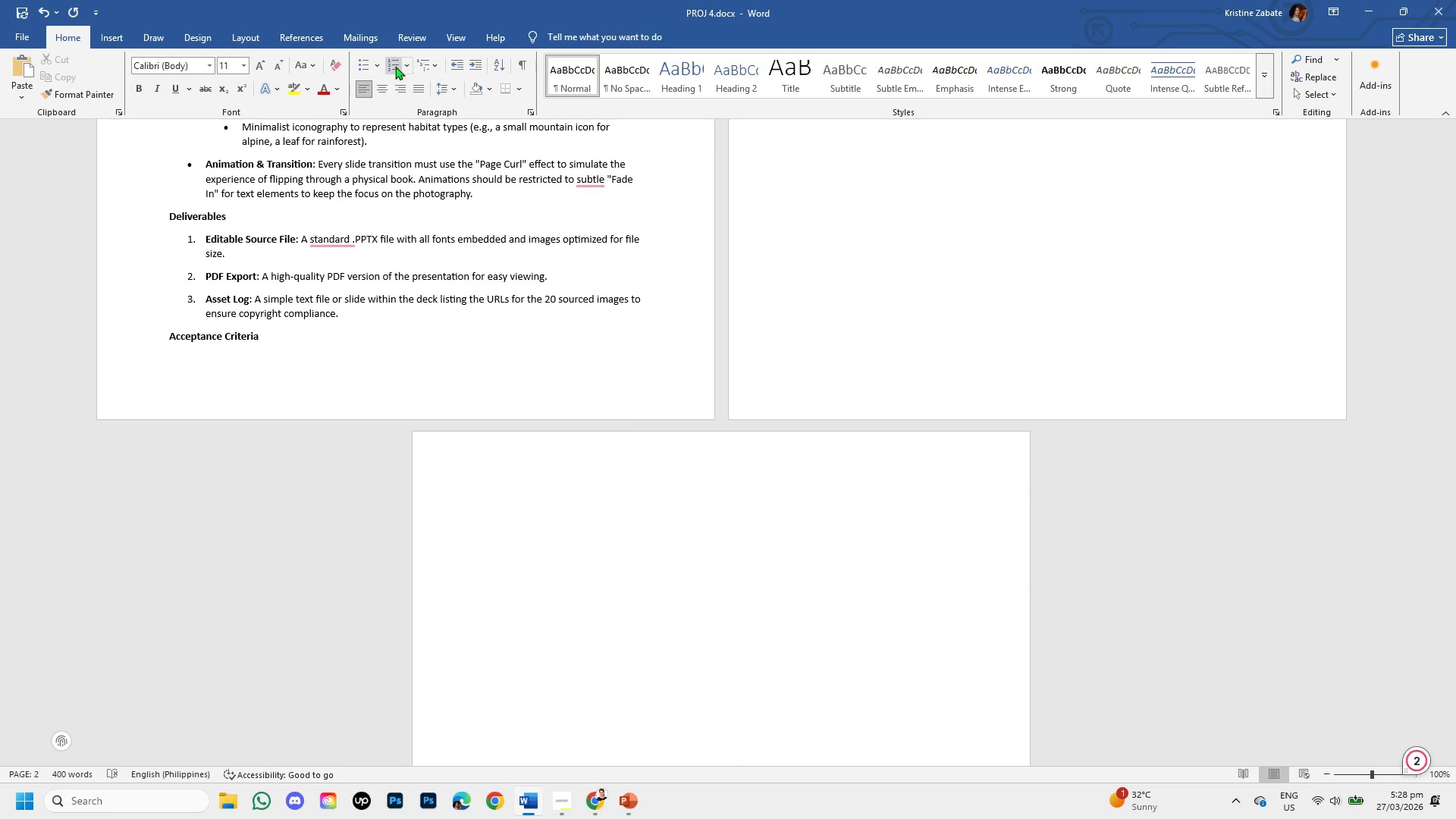 
left_click([407, 66])
 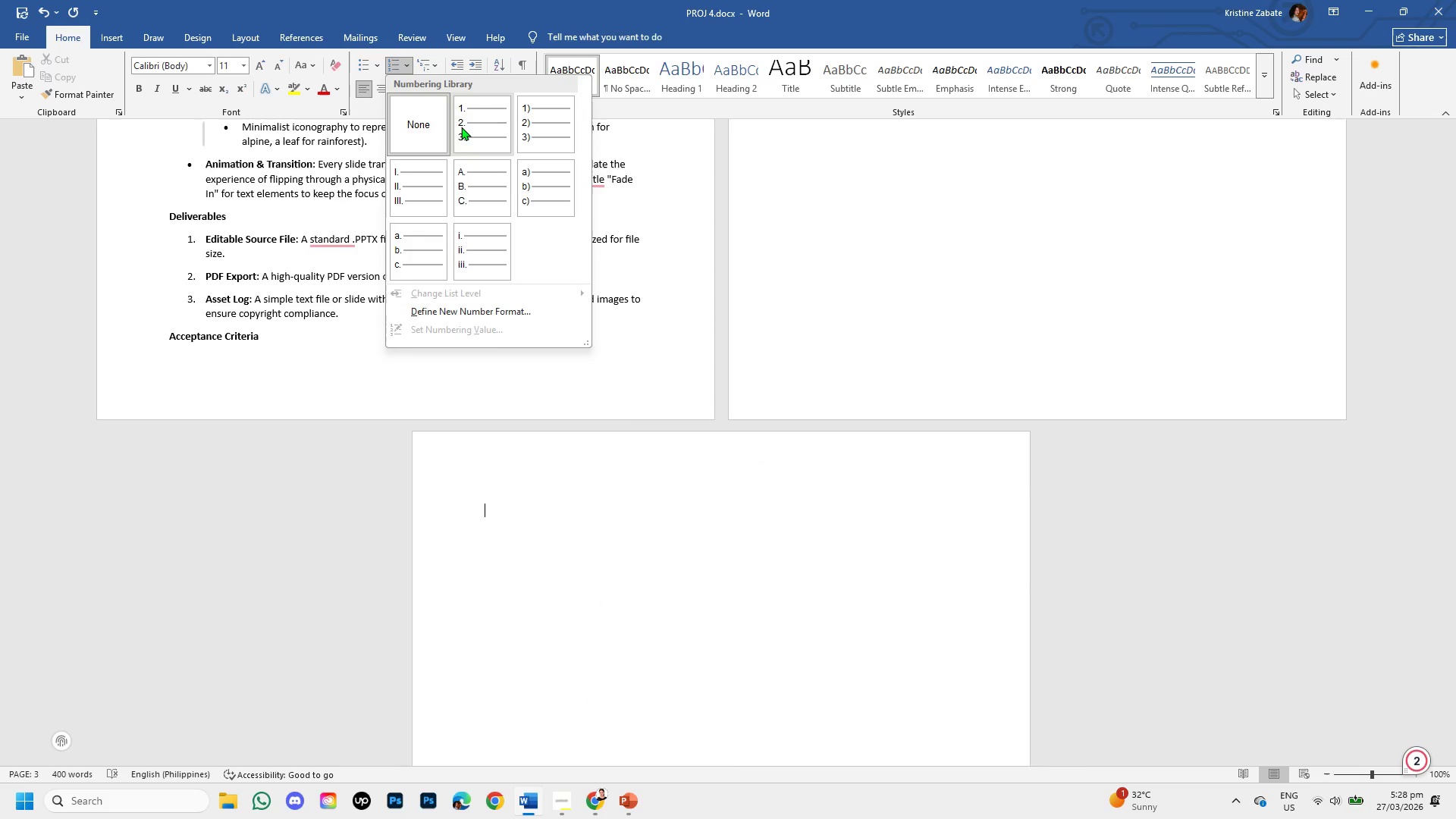 
left_click([463, 127])
 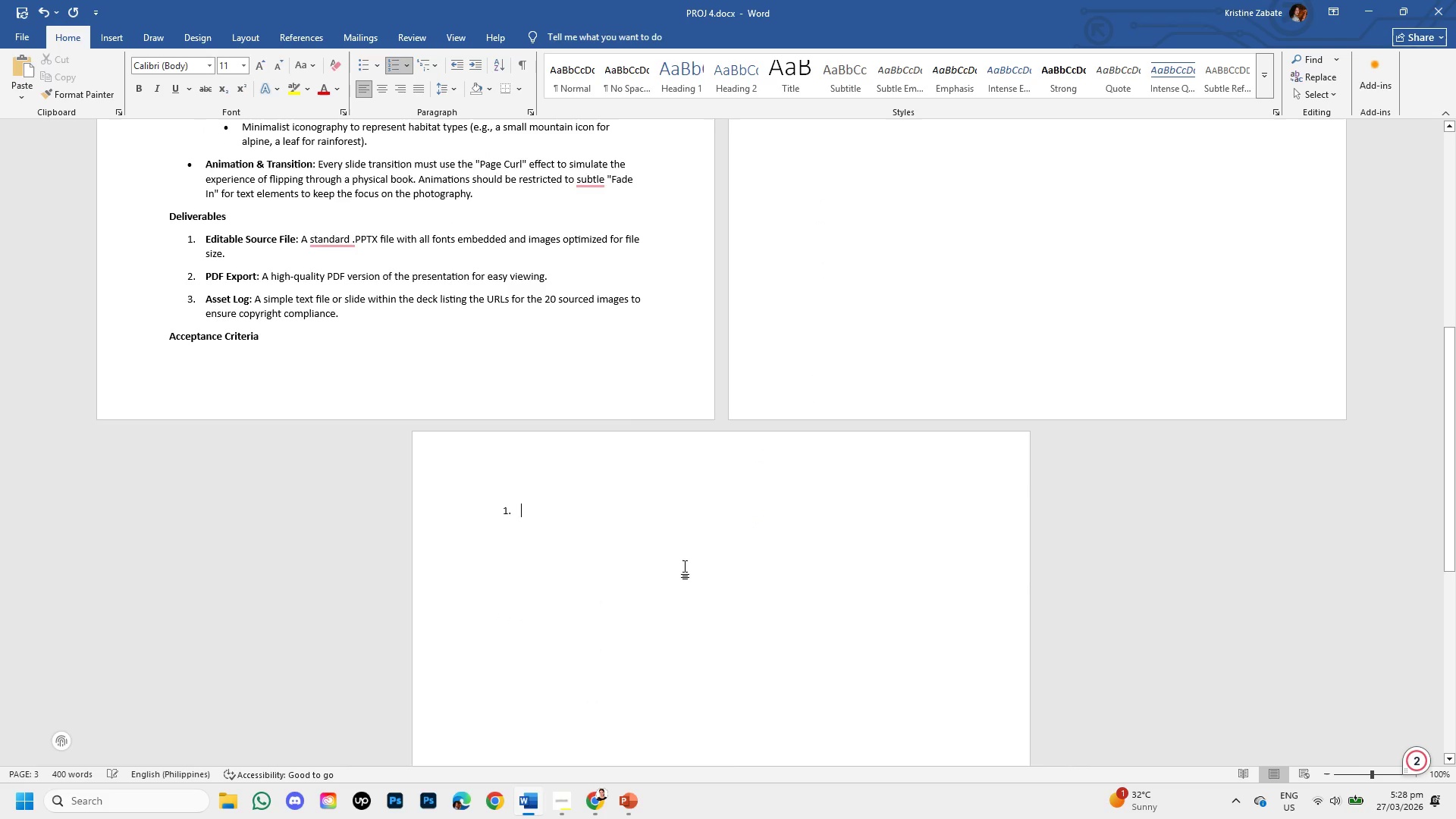 
key(Control+V)
 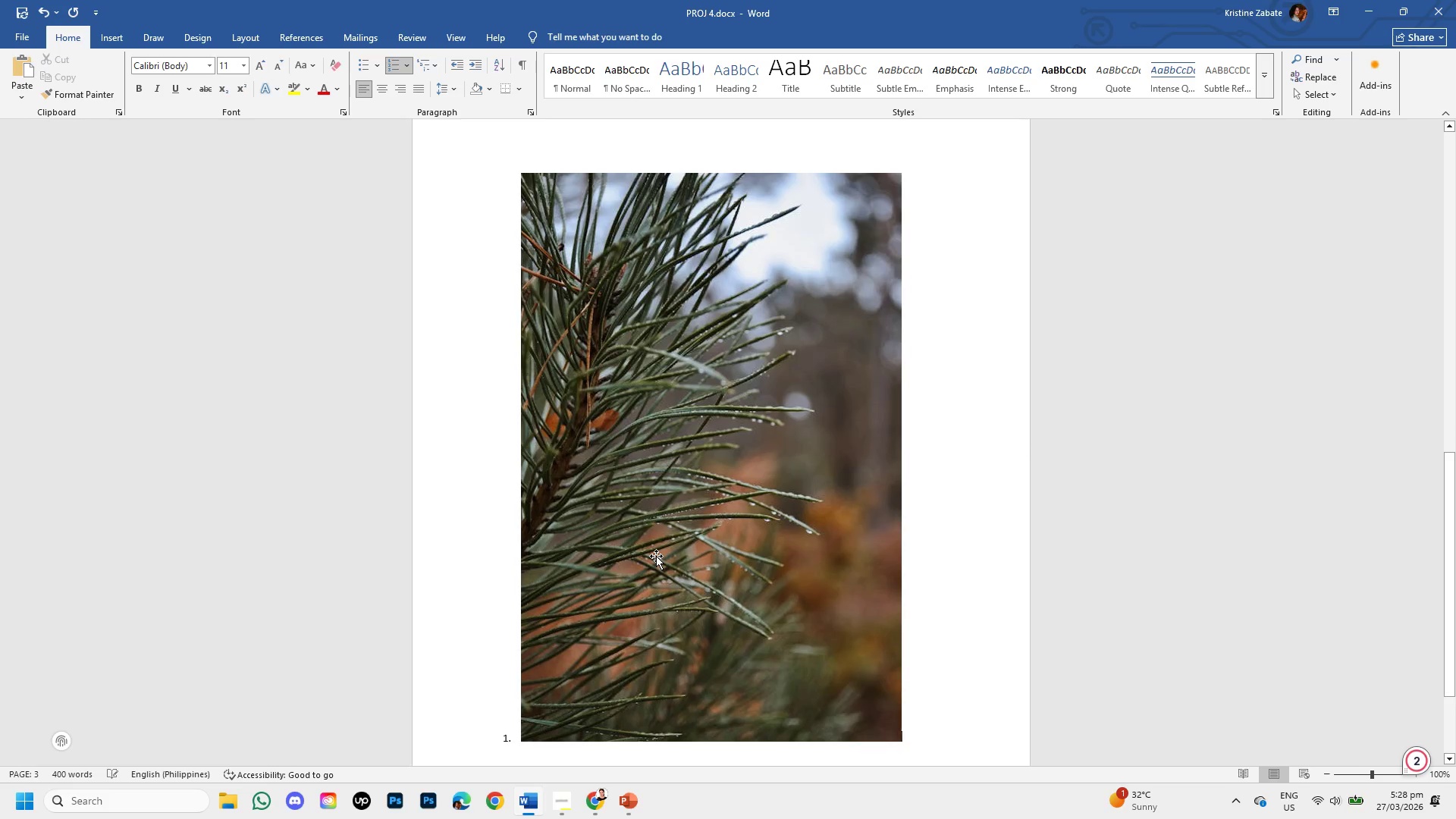 
key(Control+Z)
 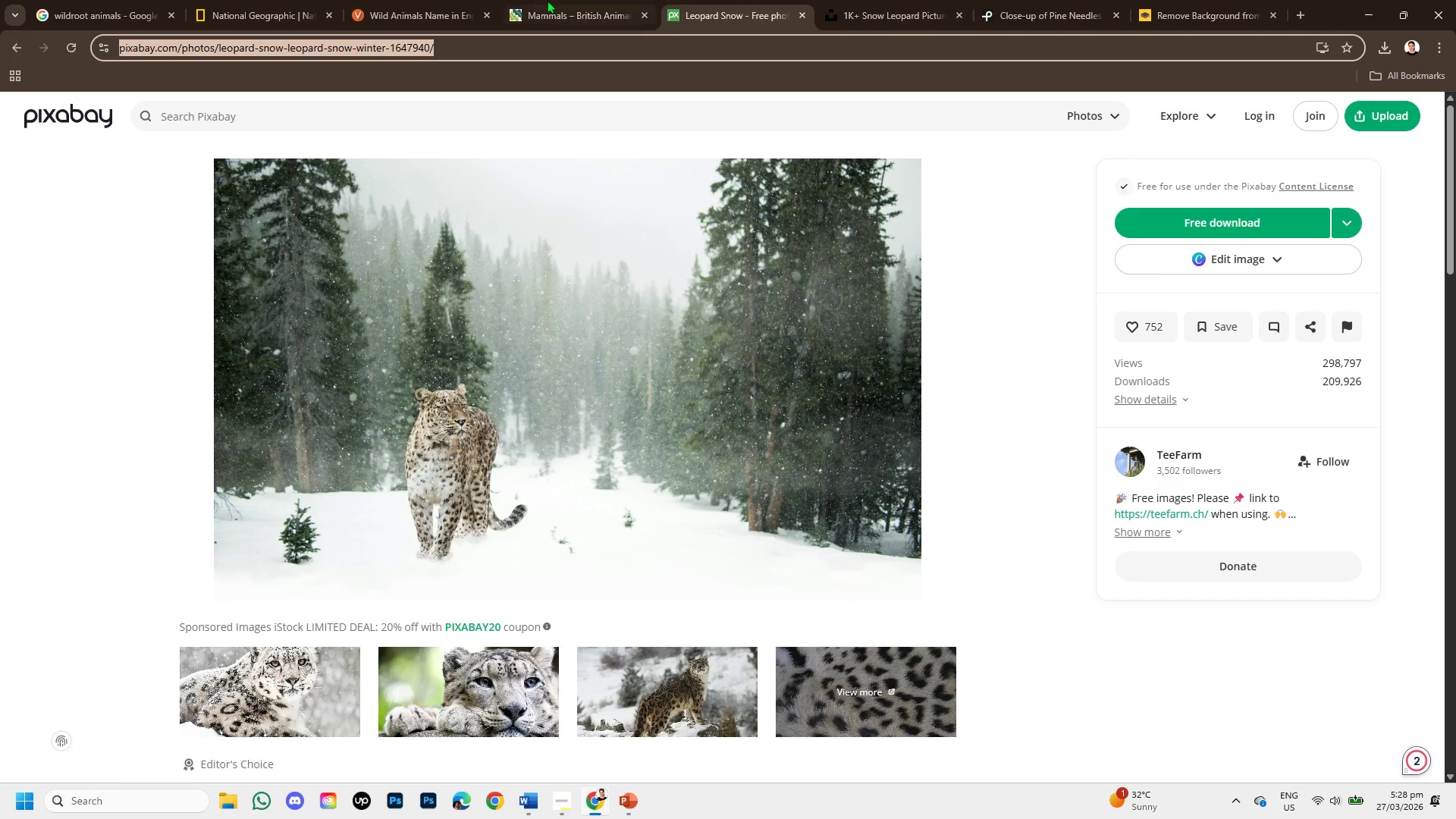 
key(Control+C)
 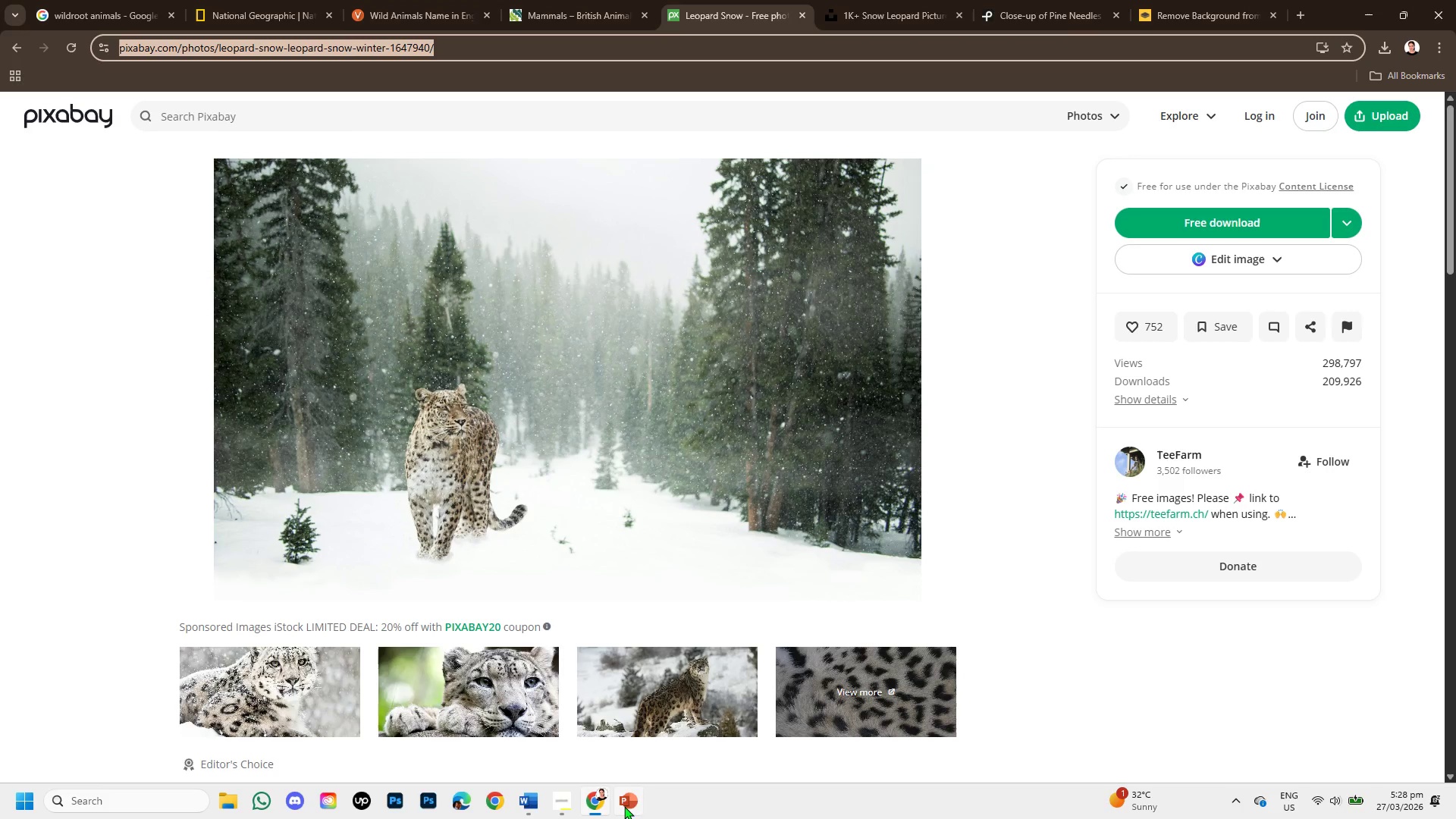 
left_click([625, 806])
 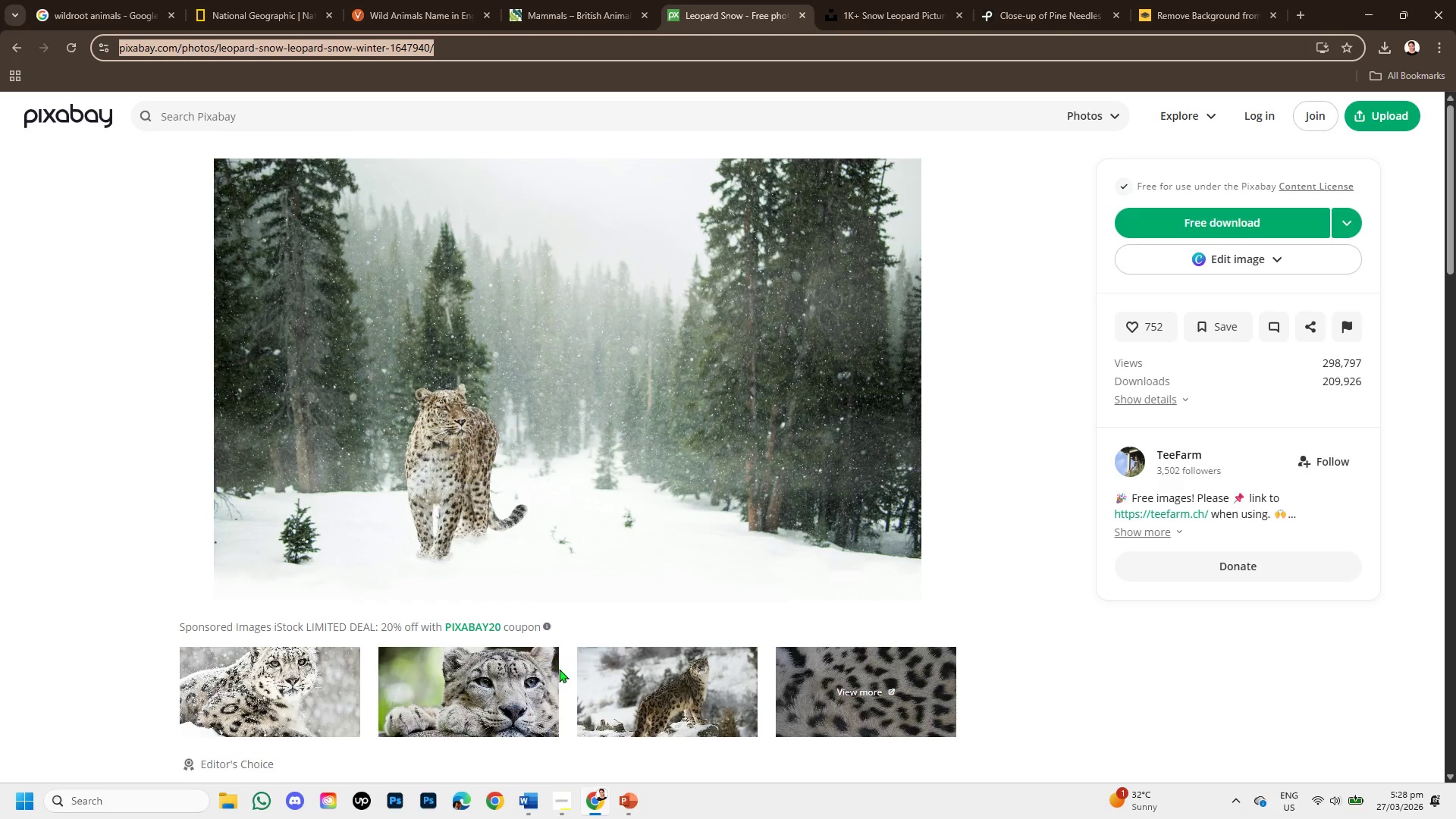 
left_click([522, 808])
 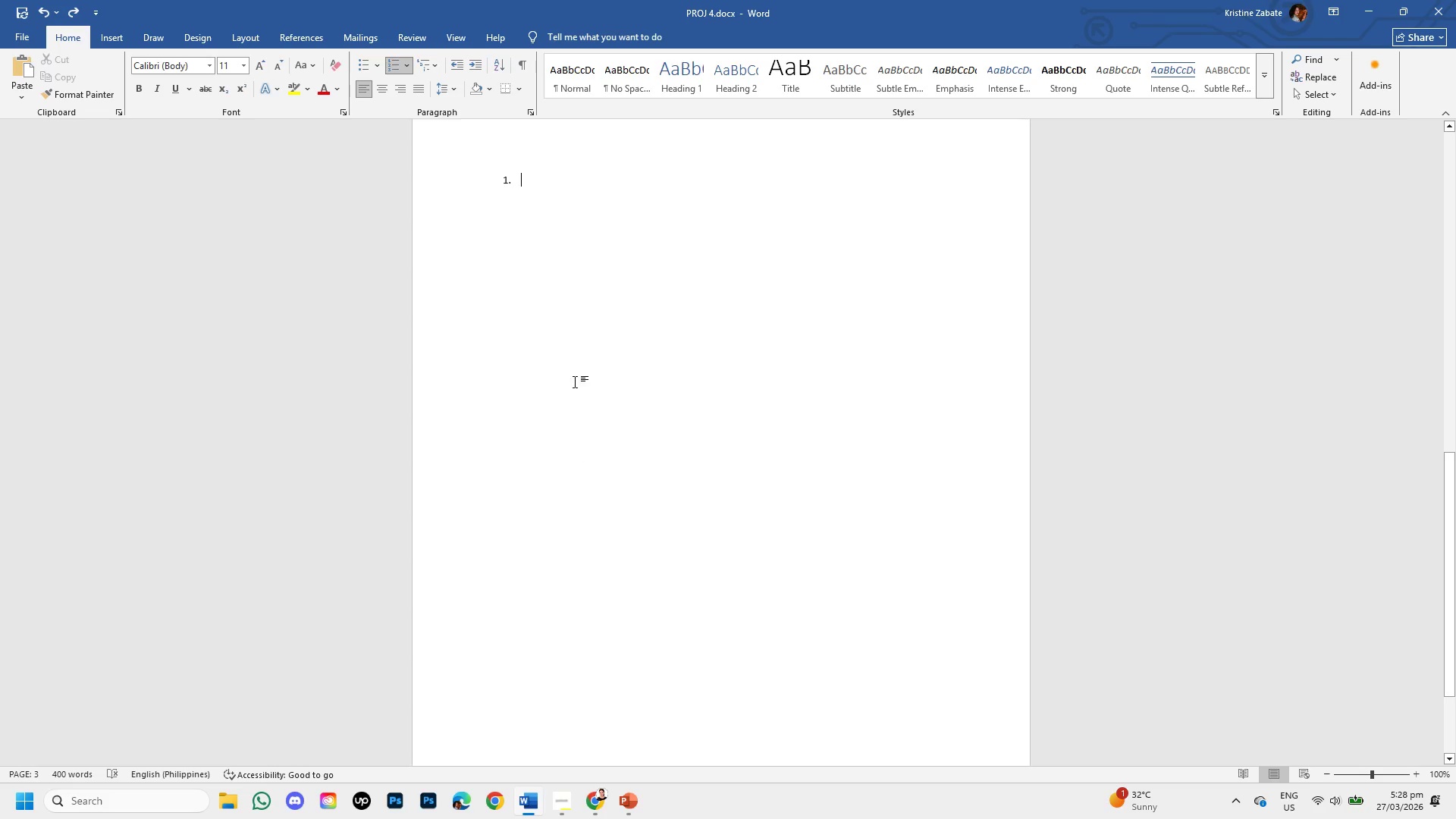 
key(Control+V)
 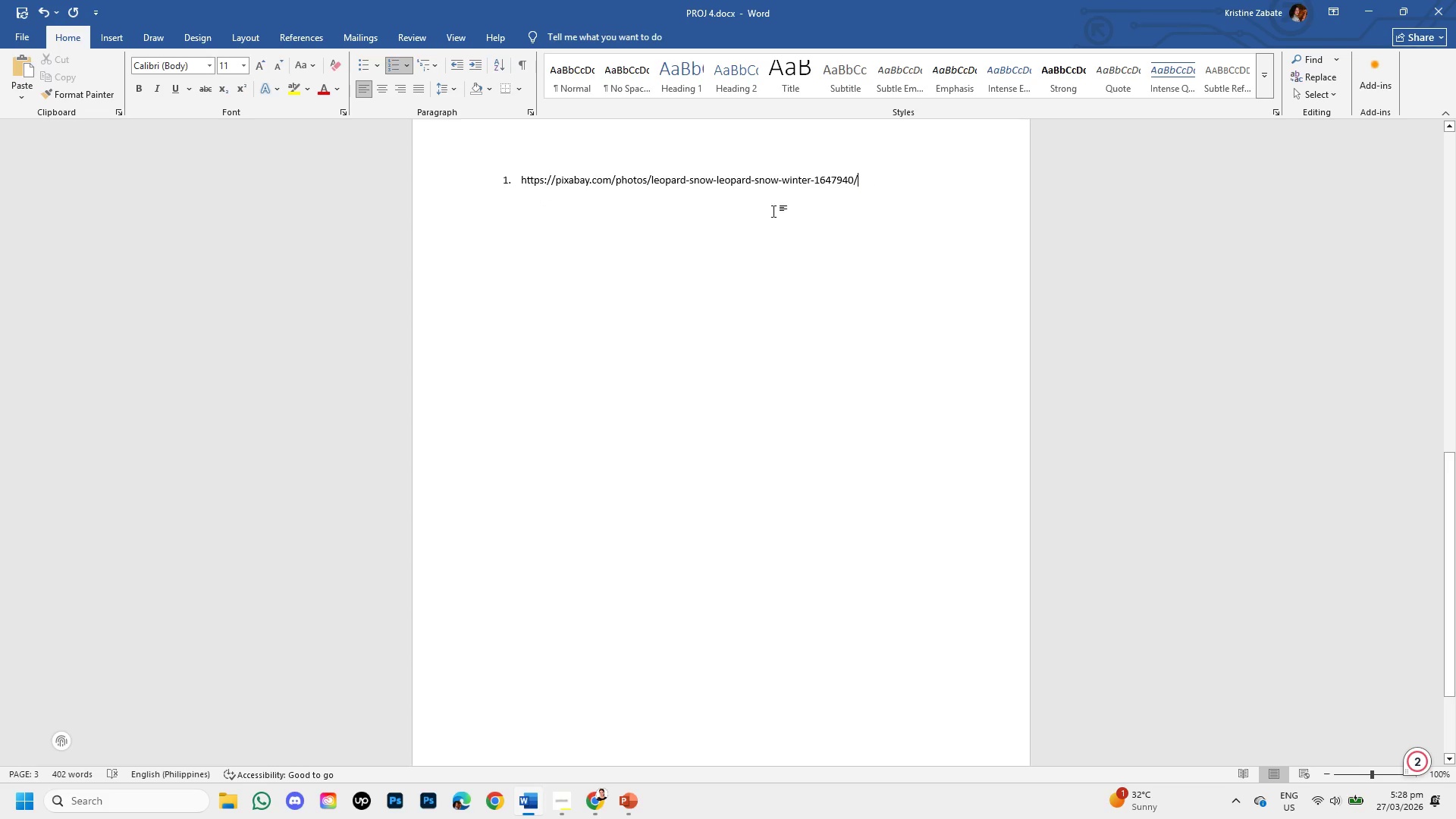 
wait(5.45)
 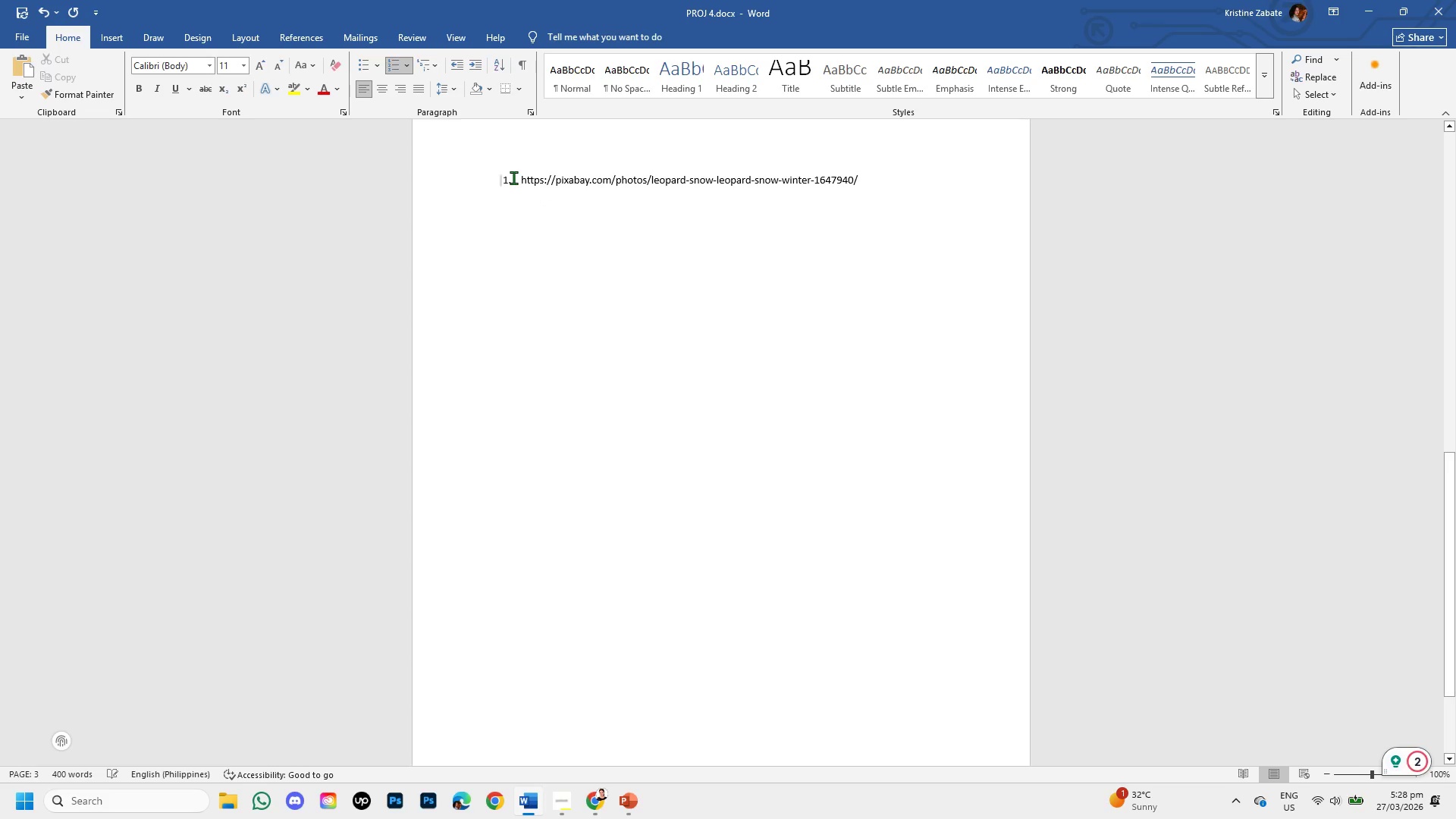 
left_click([522, 181])
 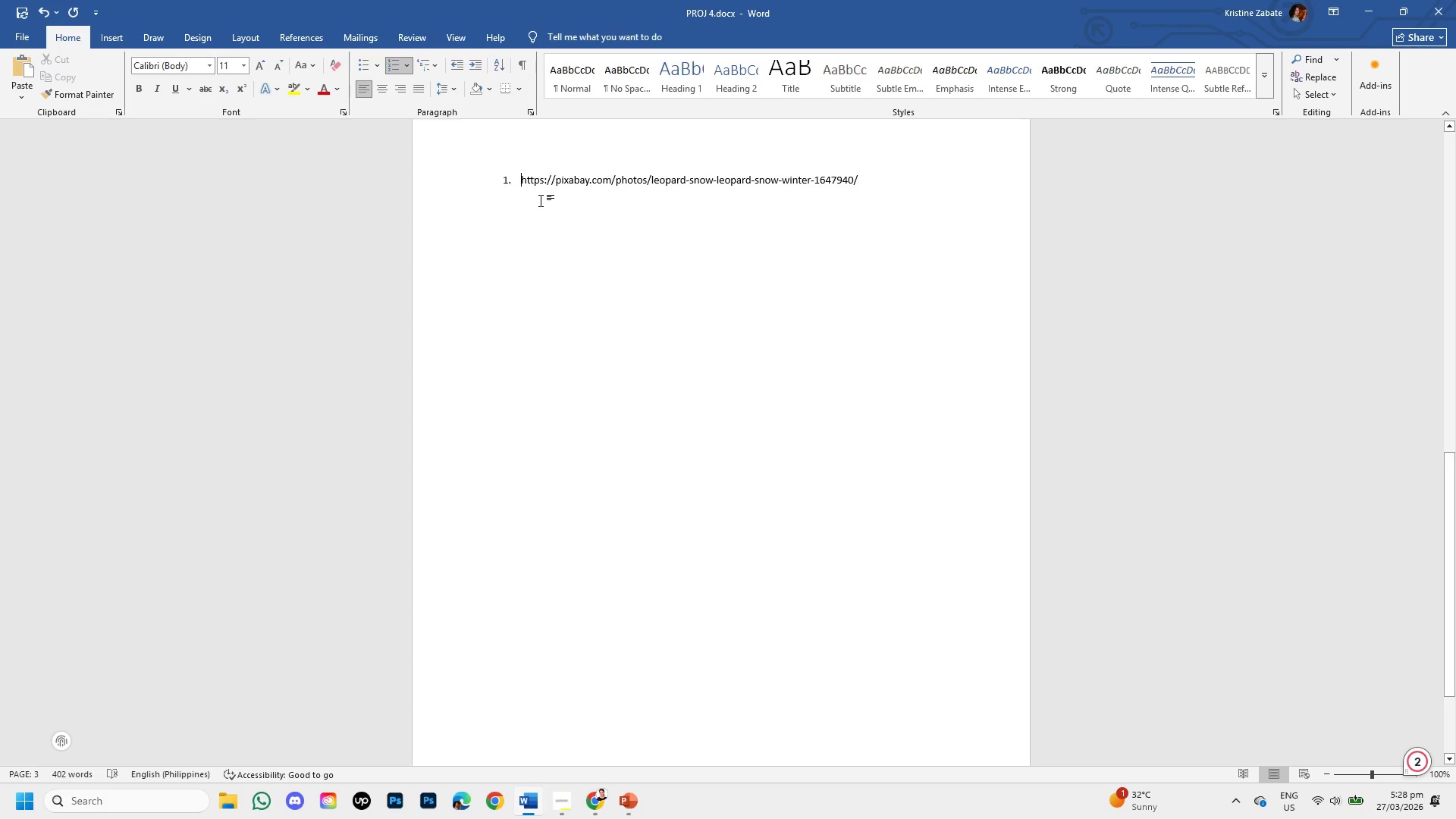 
type(COVER p)
key(Backspace)
type(PHOTO)
key(Backspace)
key(Backspace)
key(Backspace)
key(Backspace)
key(Backspace)
type(PHOTO)
 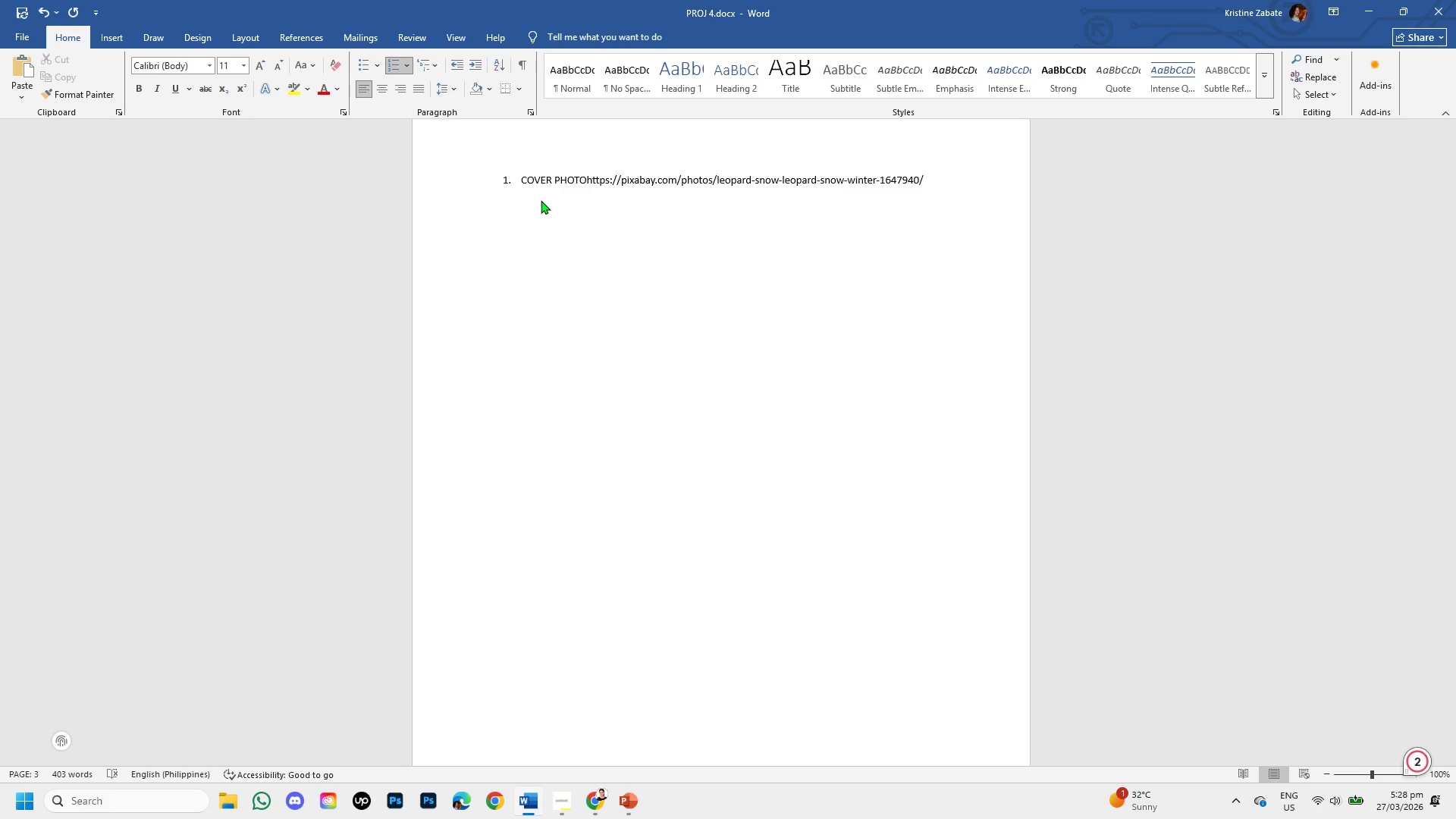 
key(Enter)
 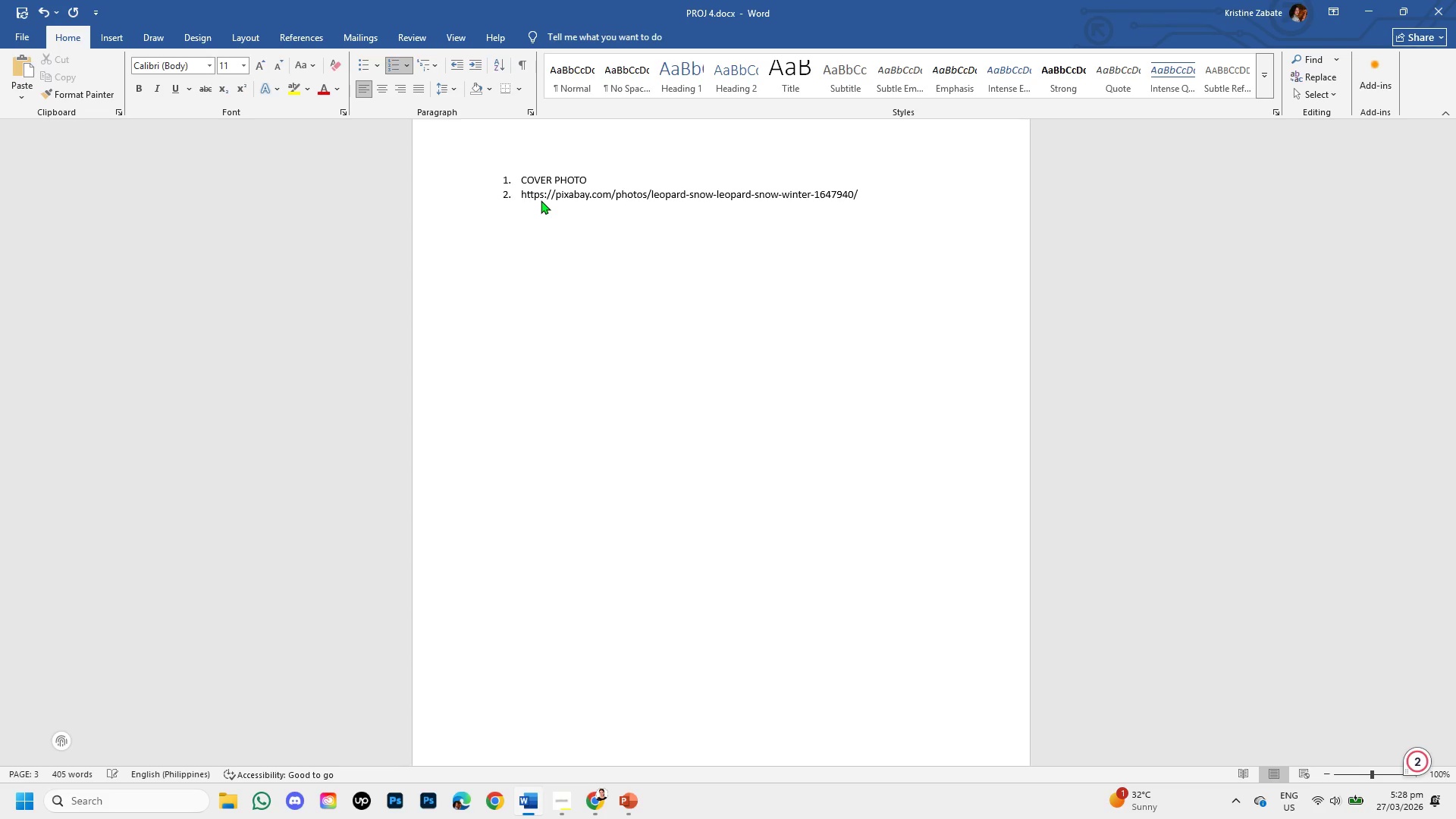 
key(Backspace)
 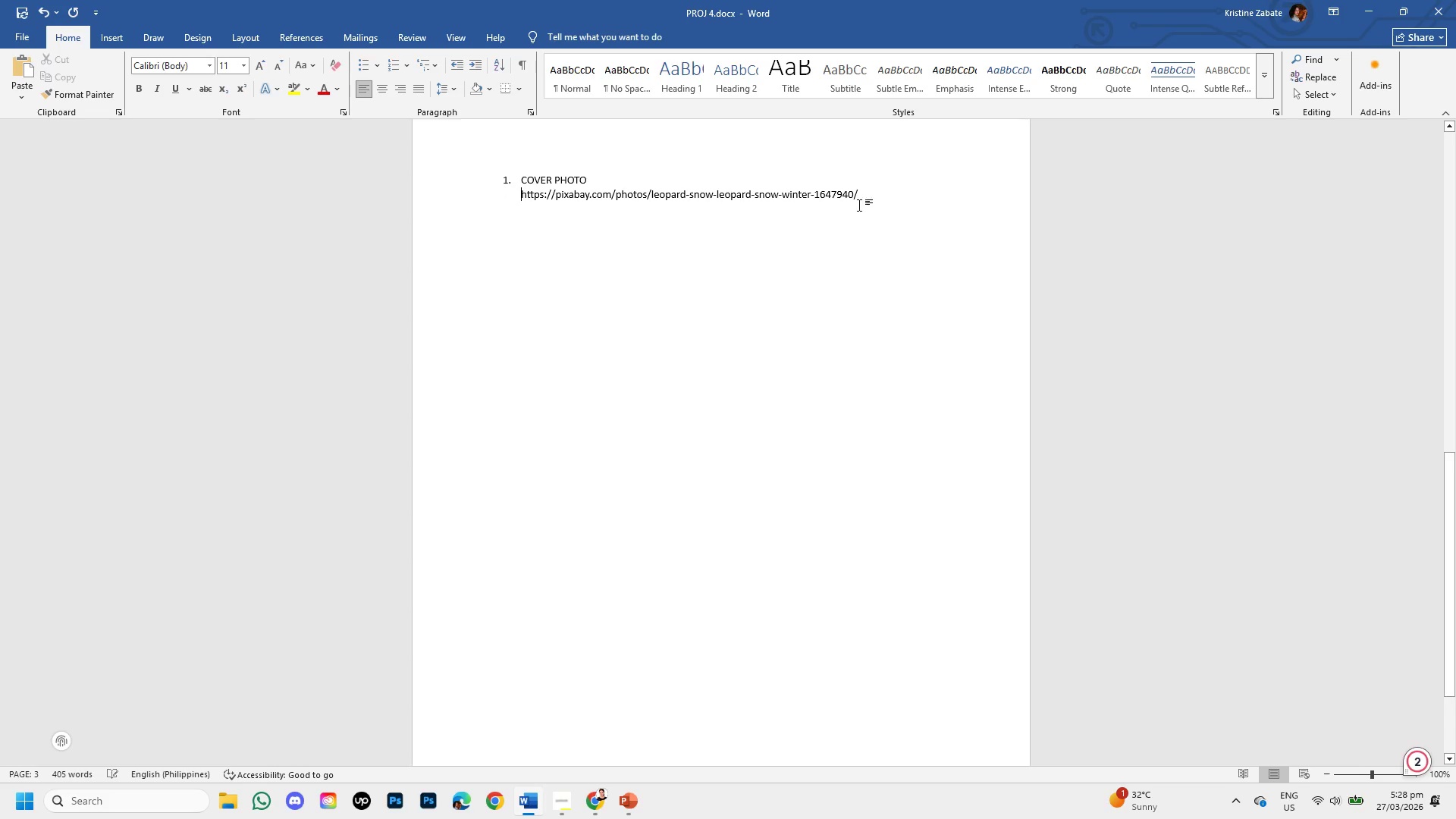 
left_click([871, 198])
 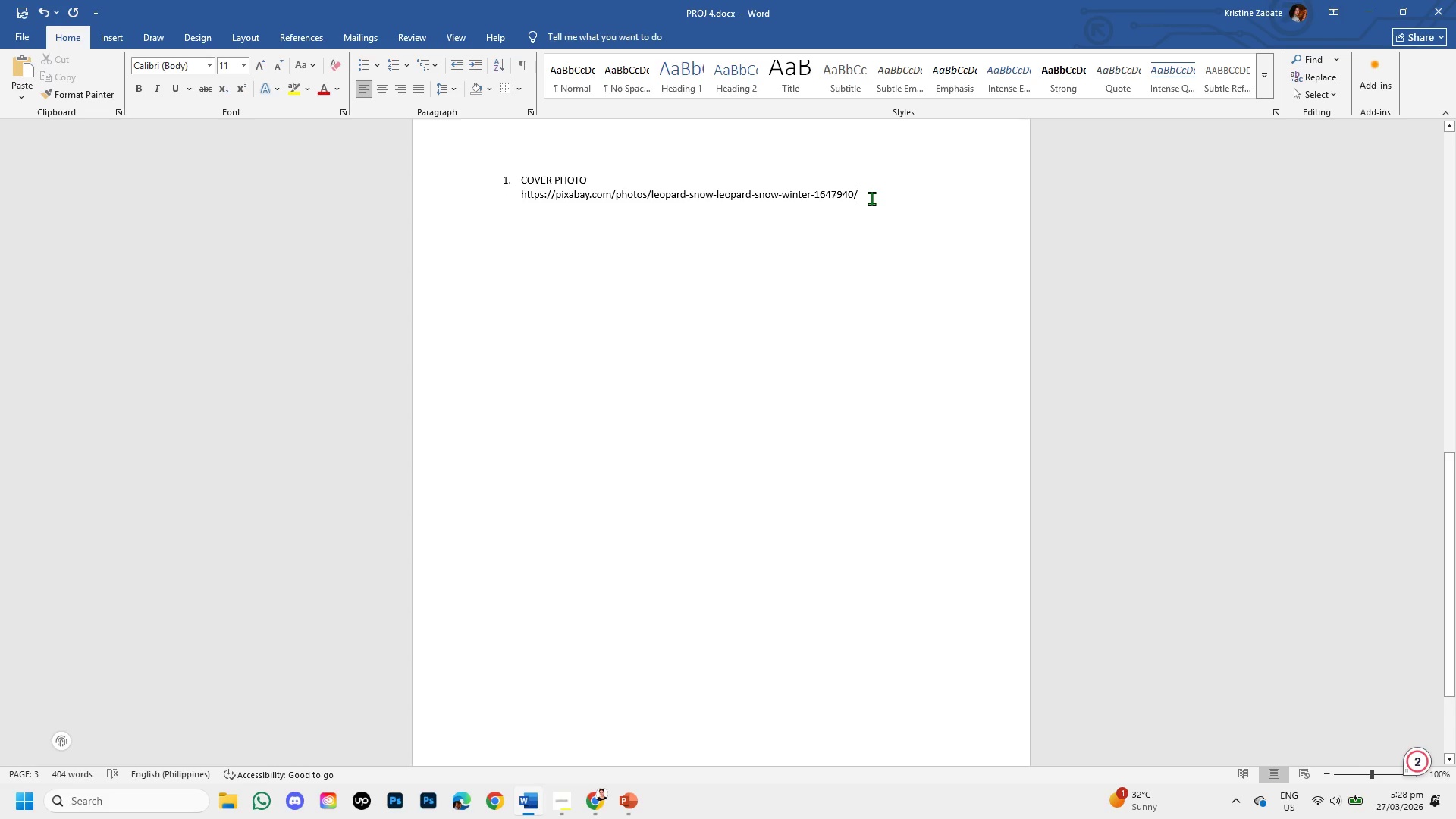 
key(Enter)
 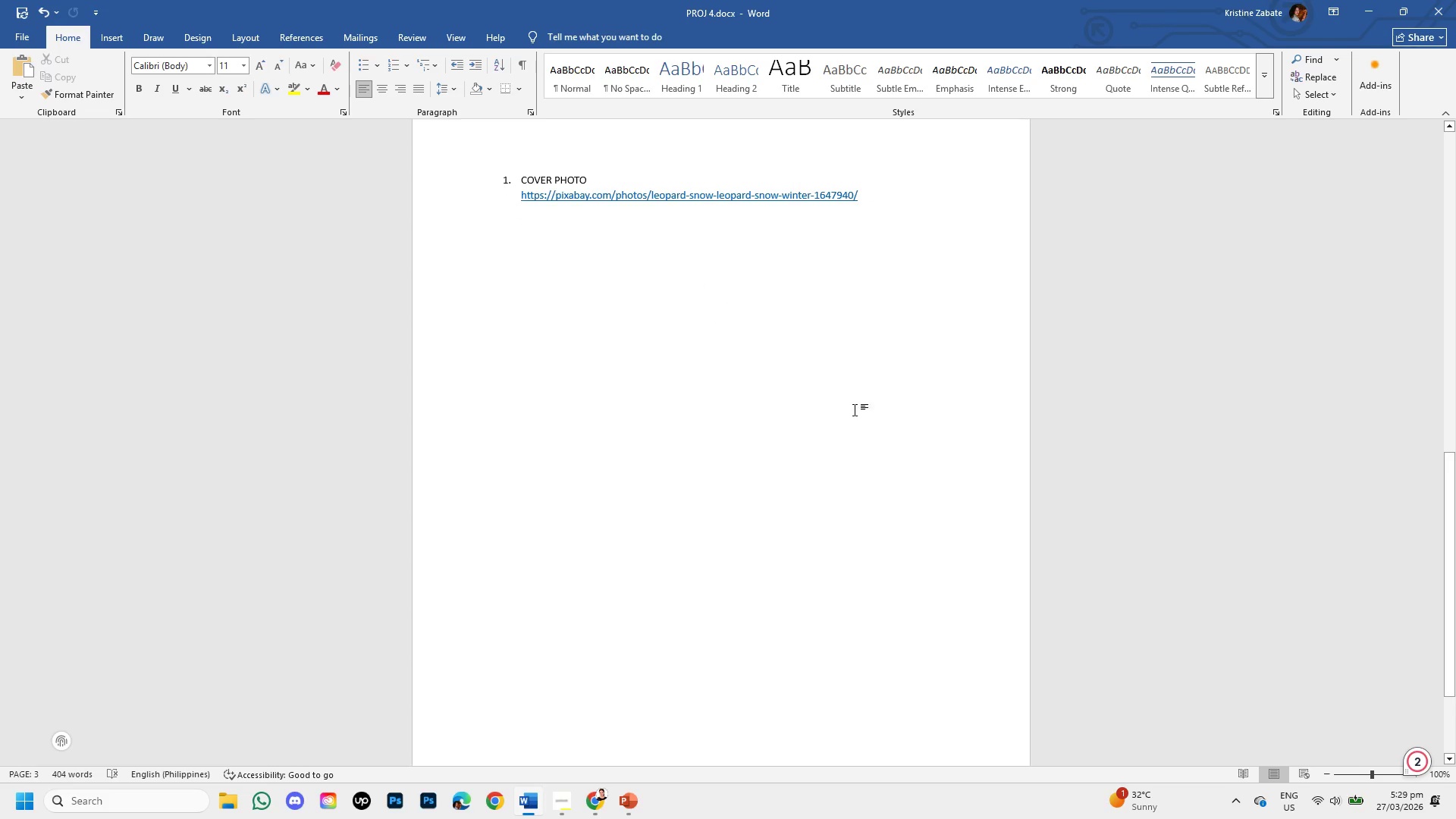 
key(2)
 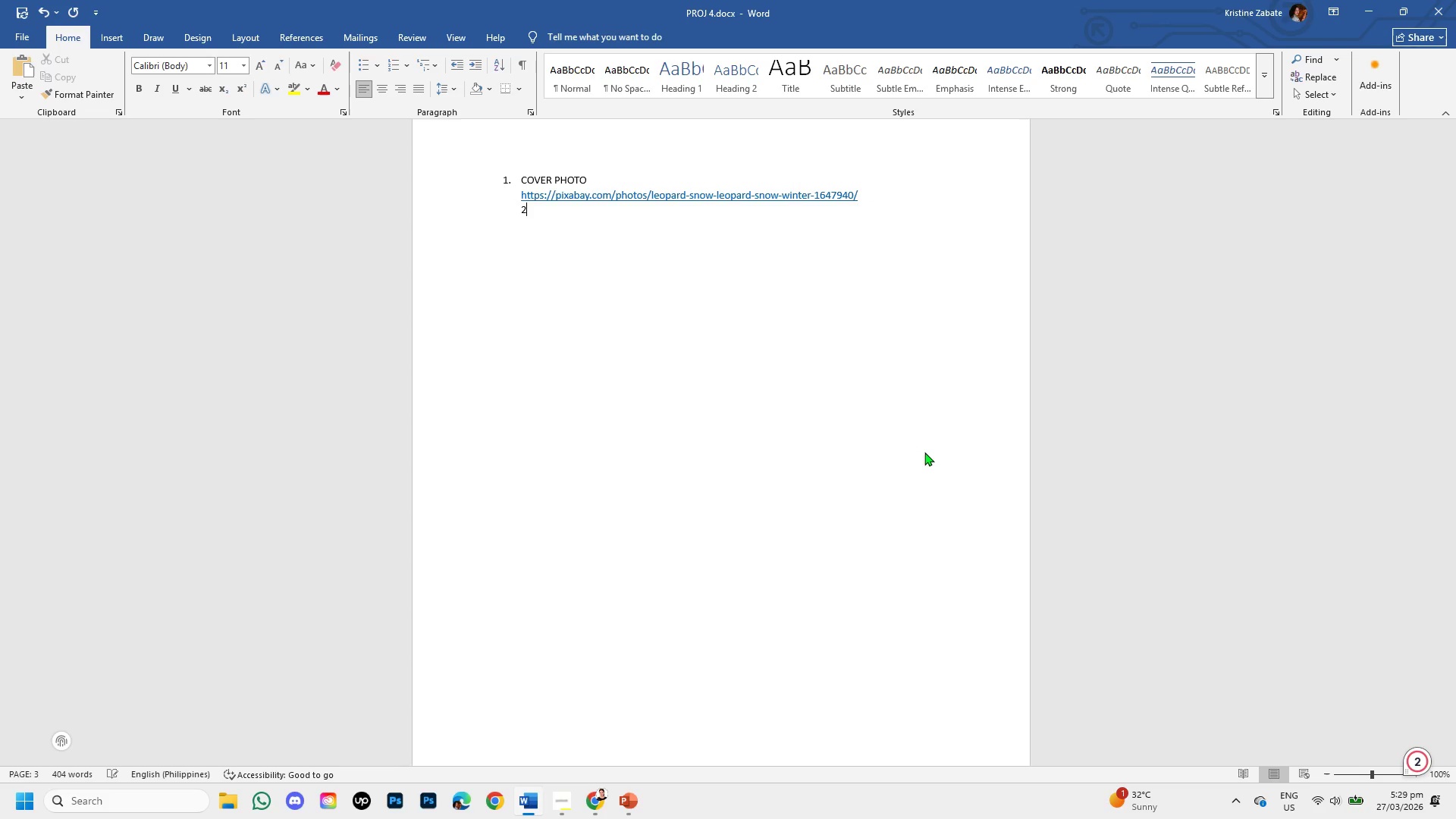 
key(Period)
 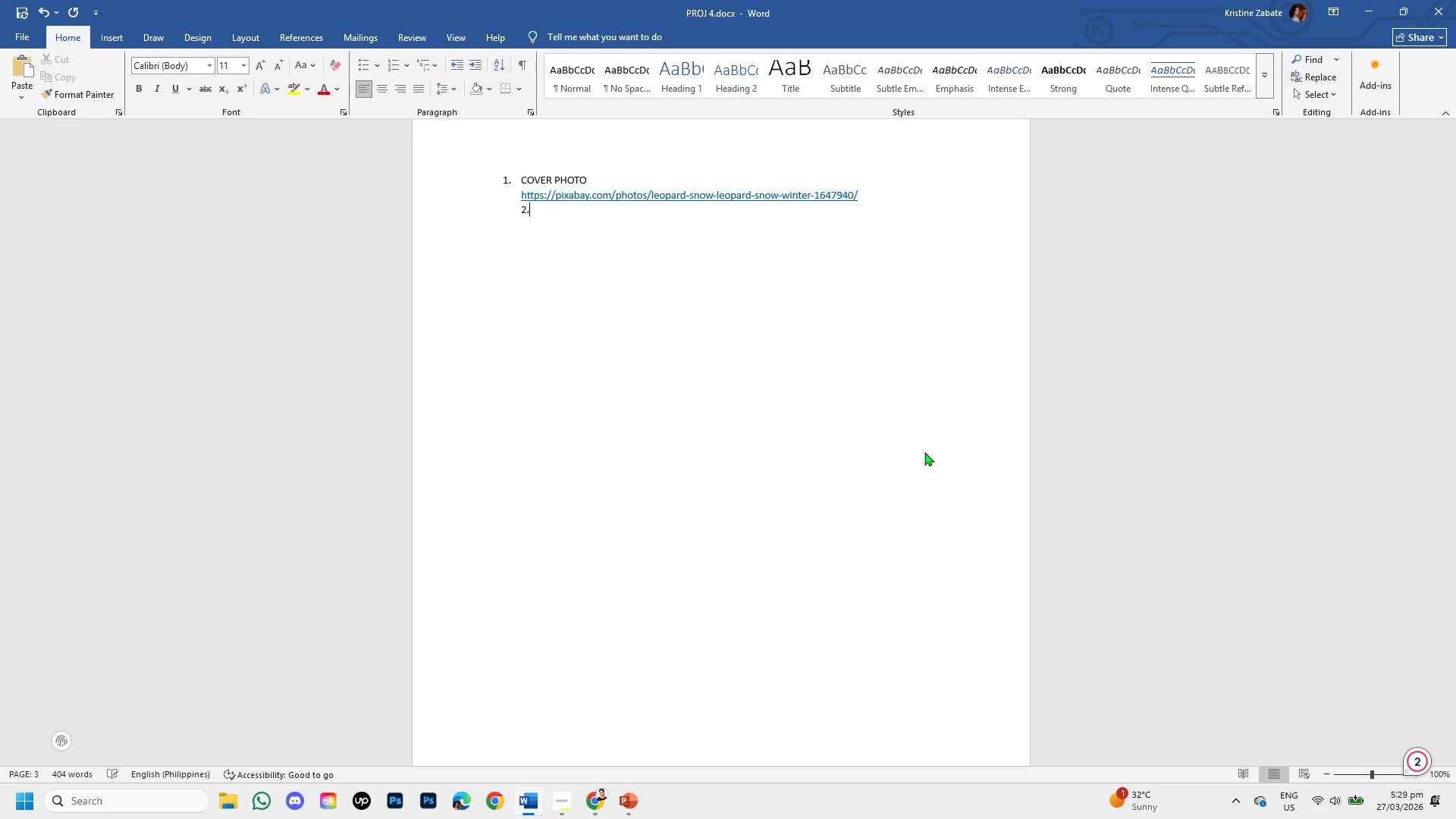 
key(Space)
 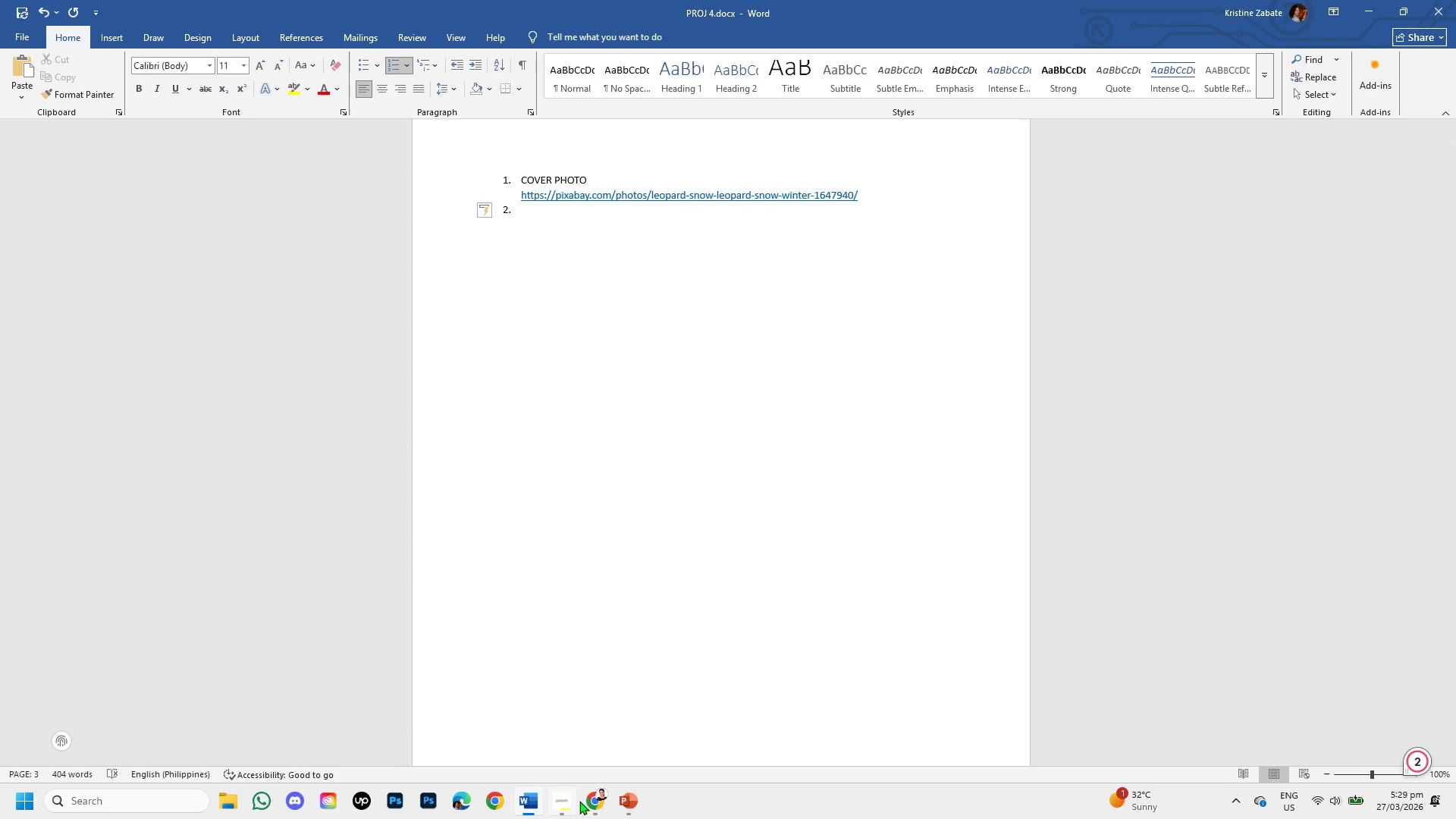 
left_click([594, 808])
 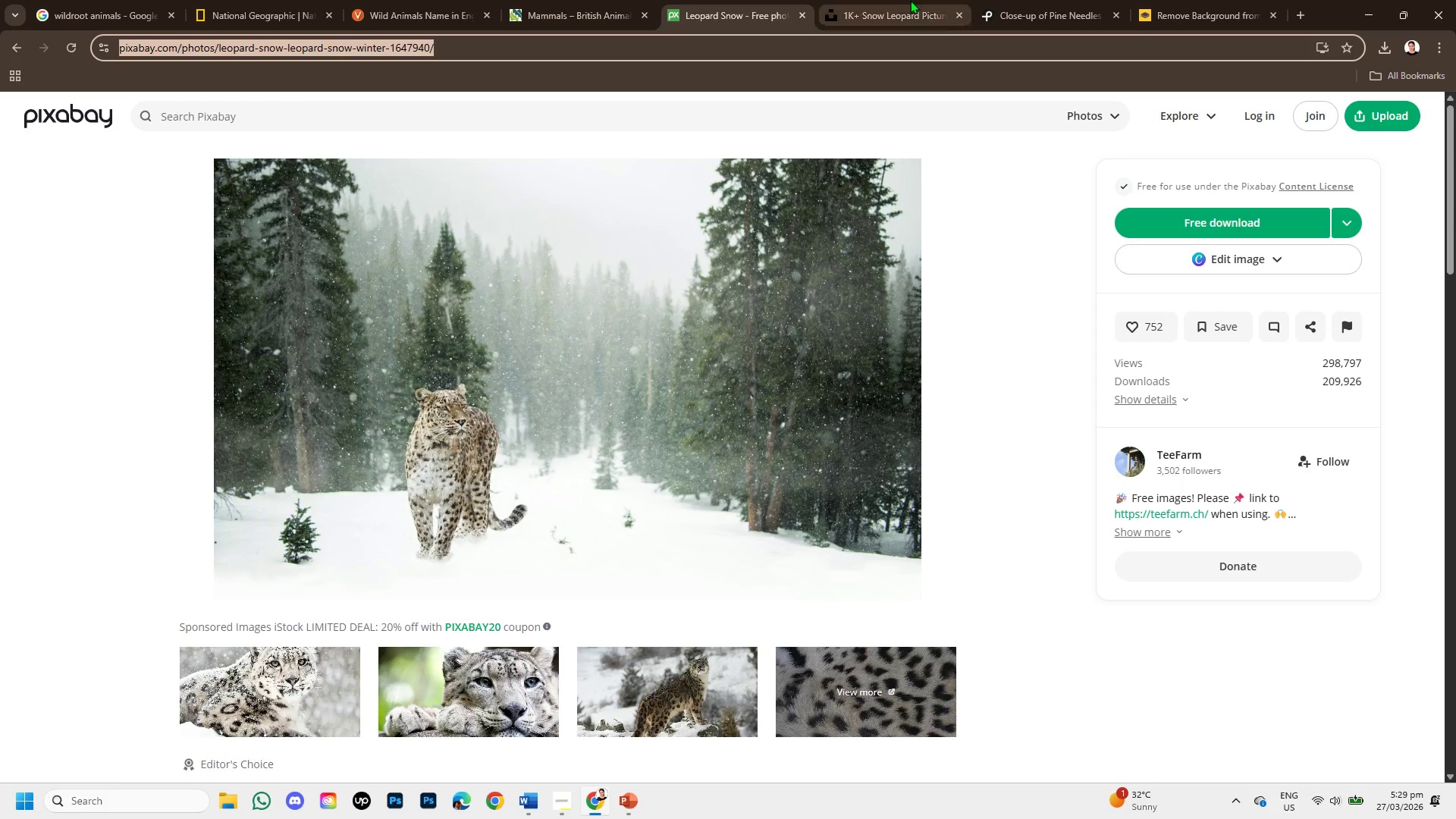 
left_click([1165, 0])
 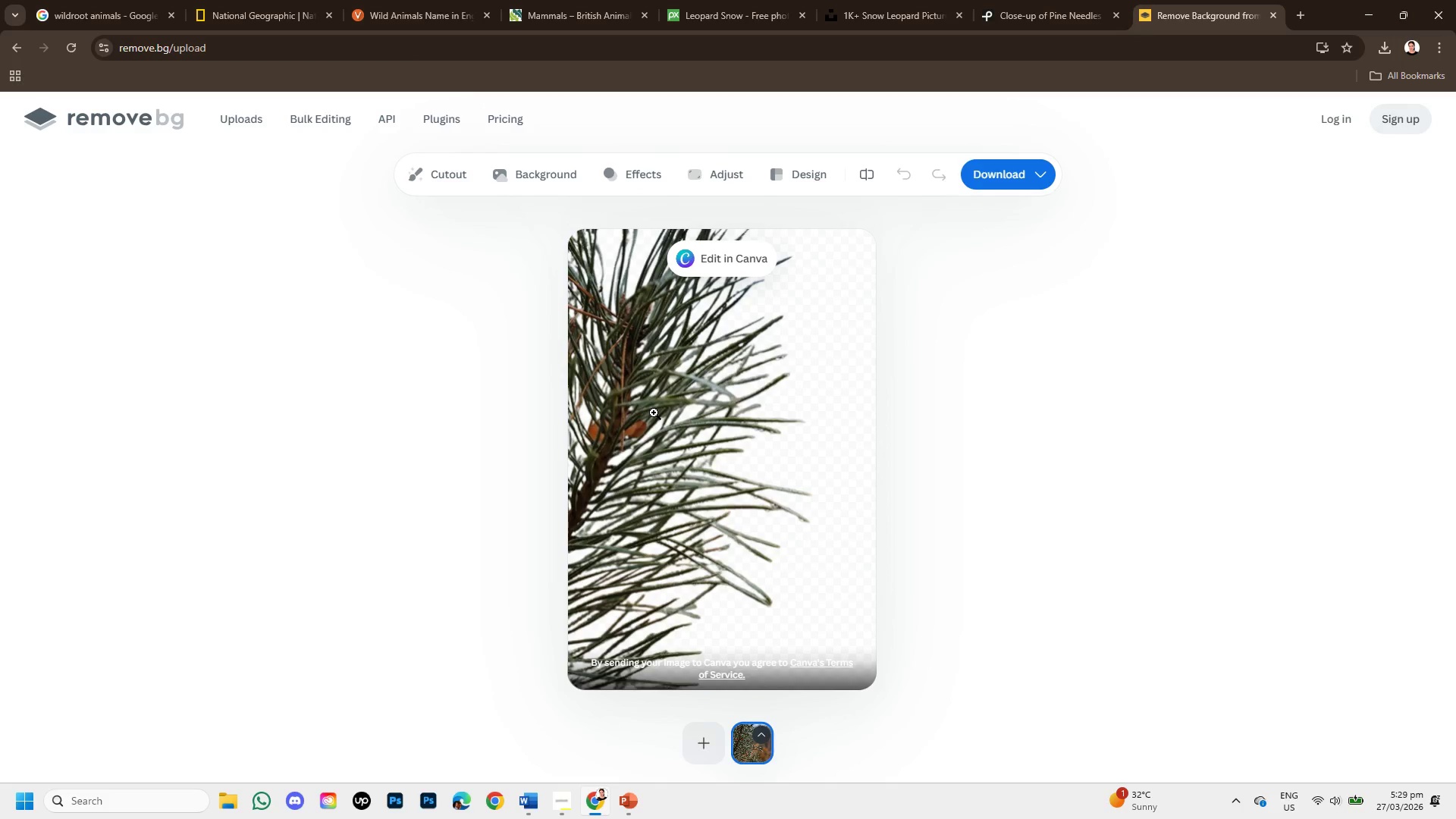 
wait(5.24)
 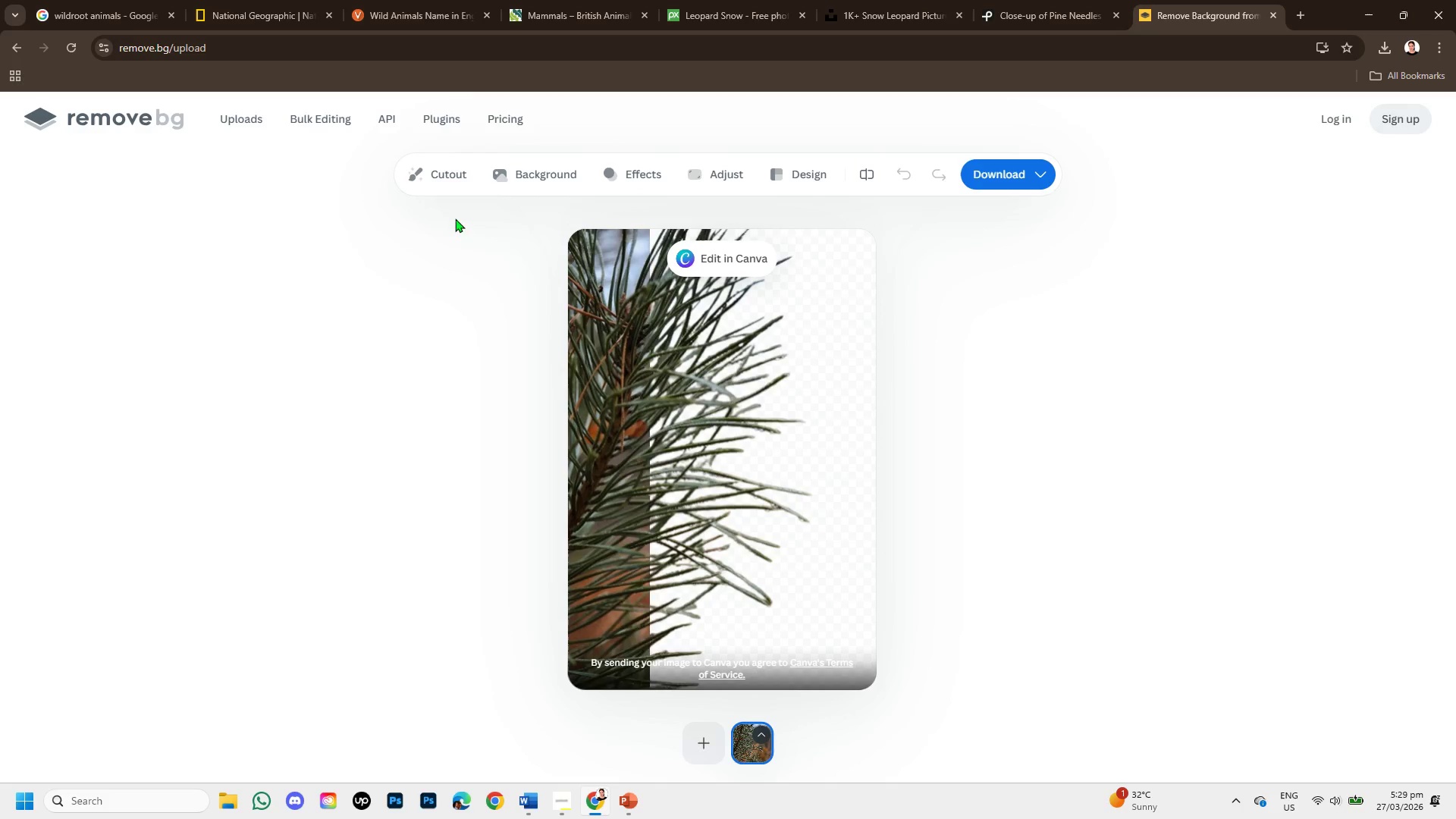 
left_click([1011, 174])
 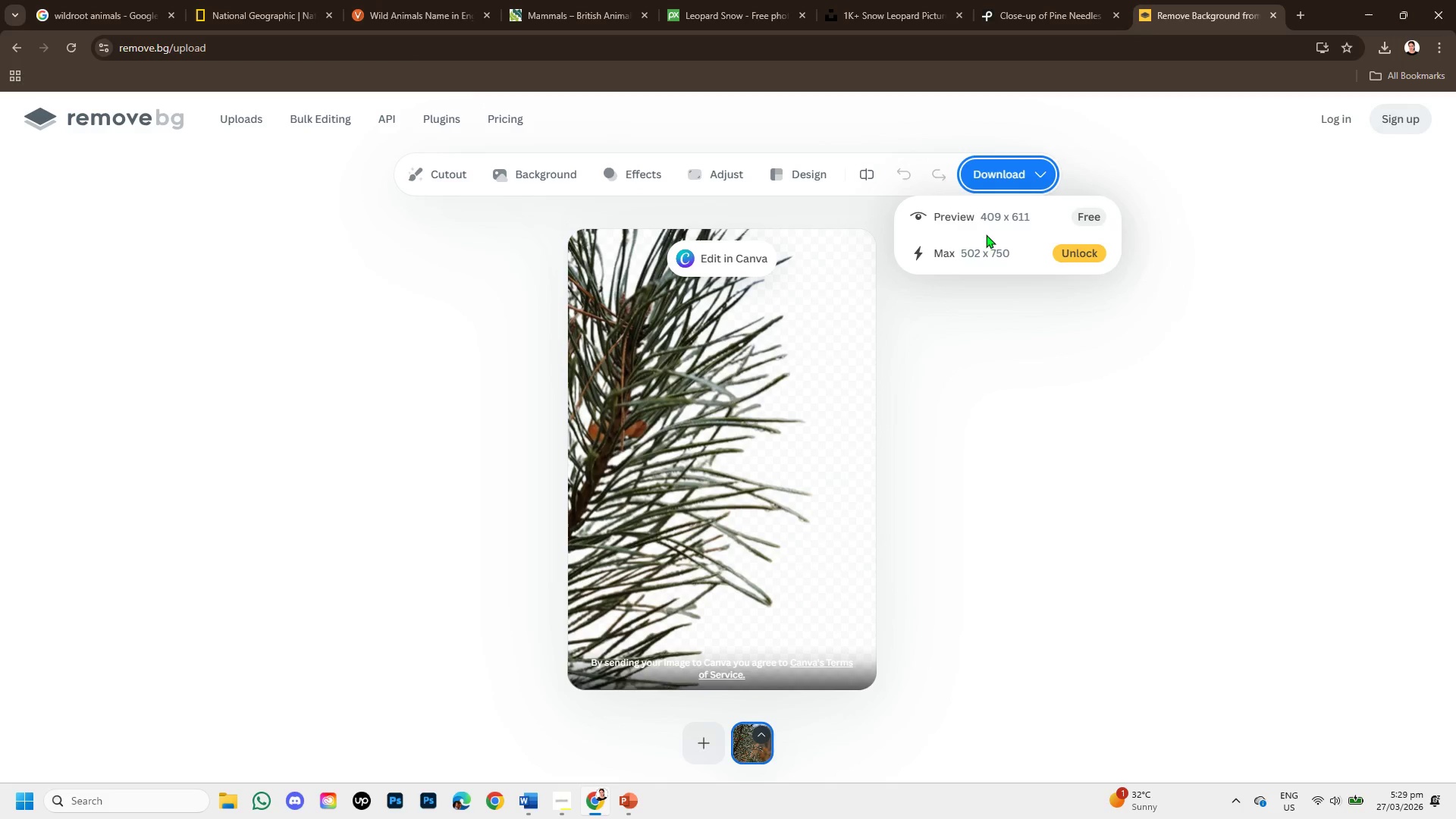 
left_click([985, 217])
 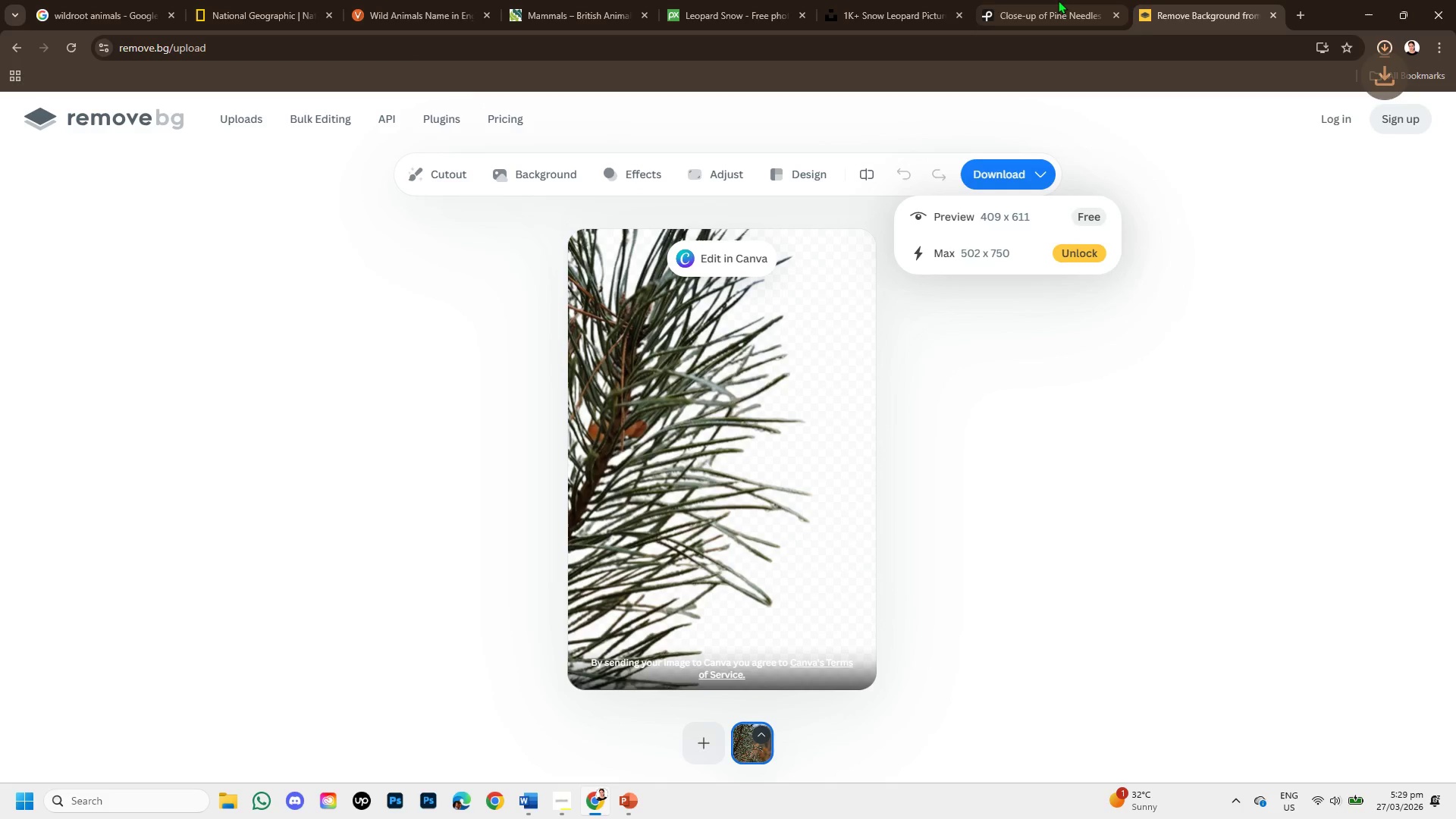 
left_click([1058, 0])
 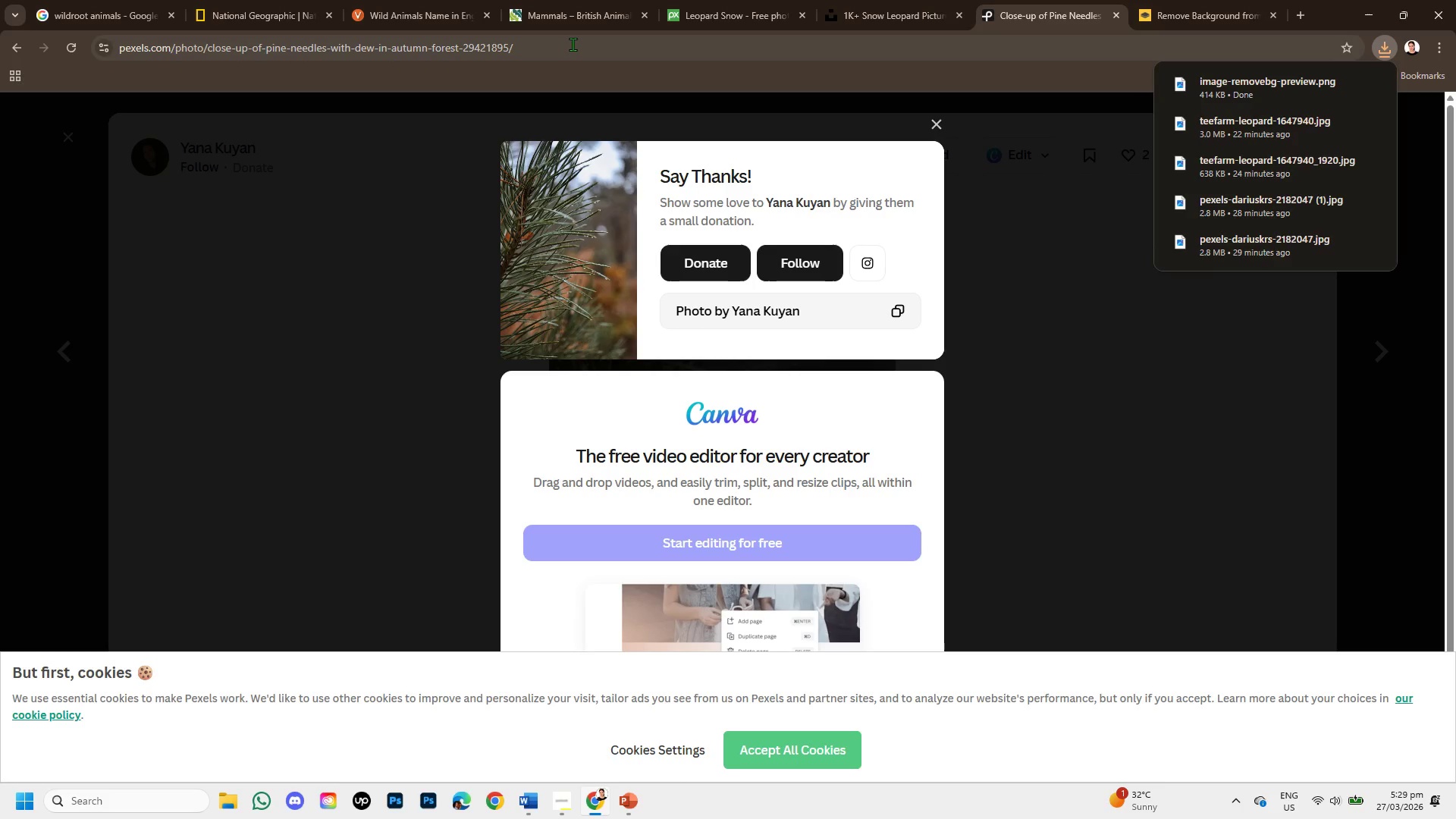 
left_click([573, 44])
 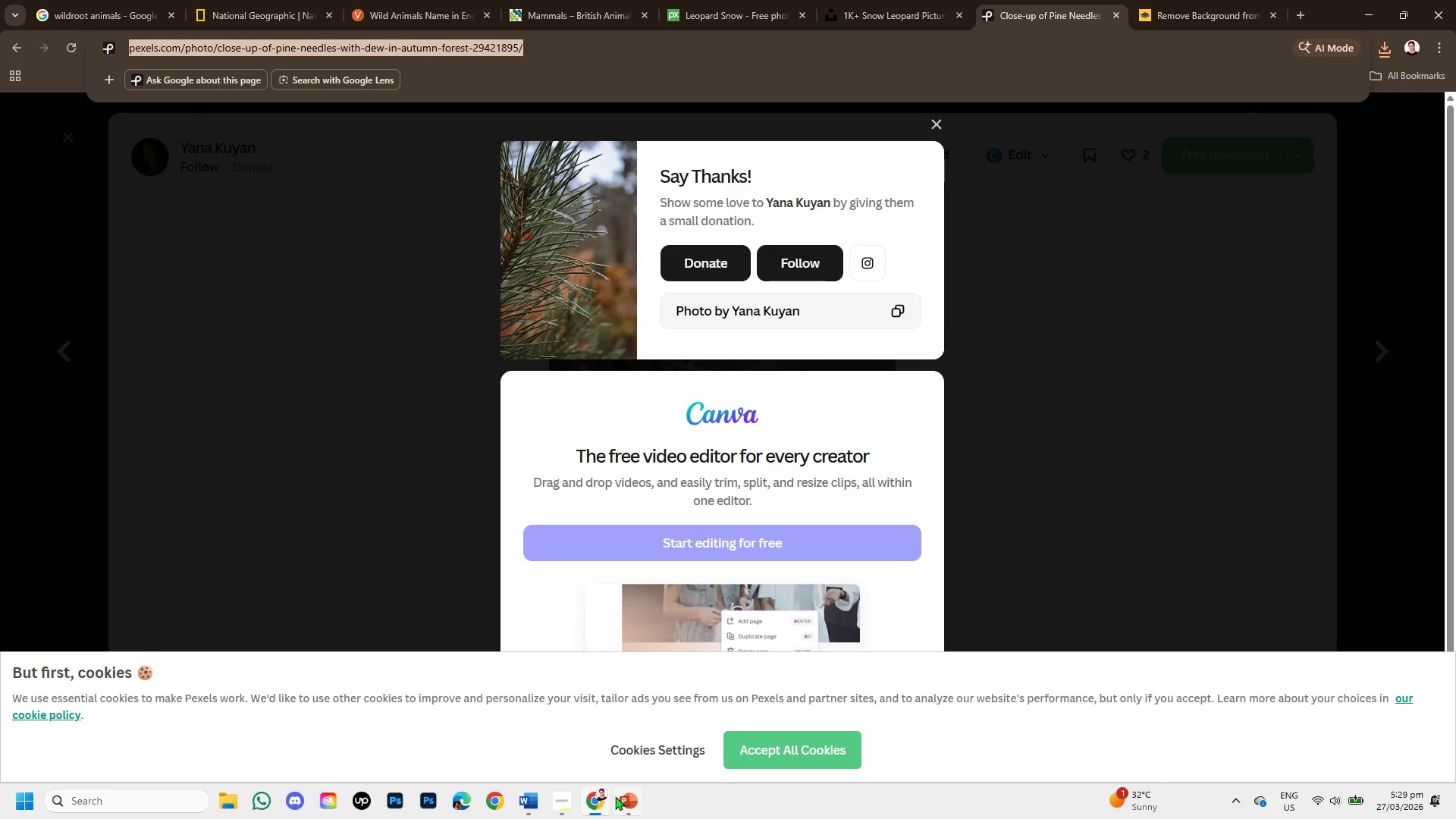 
key(Control+C)
 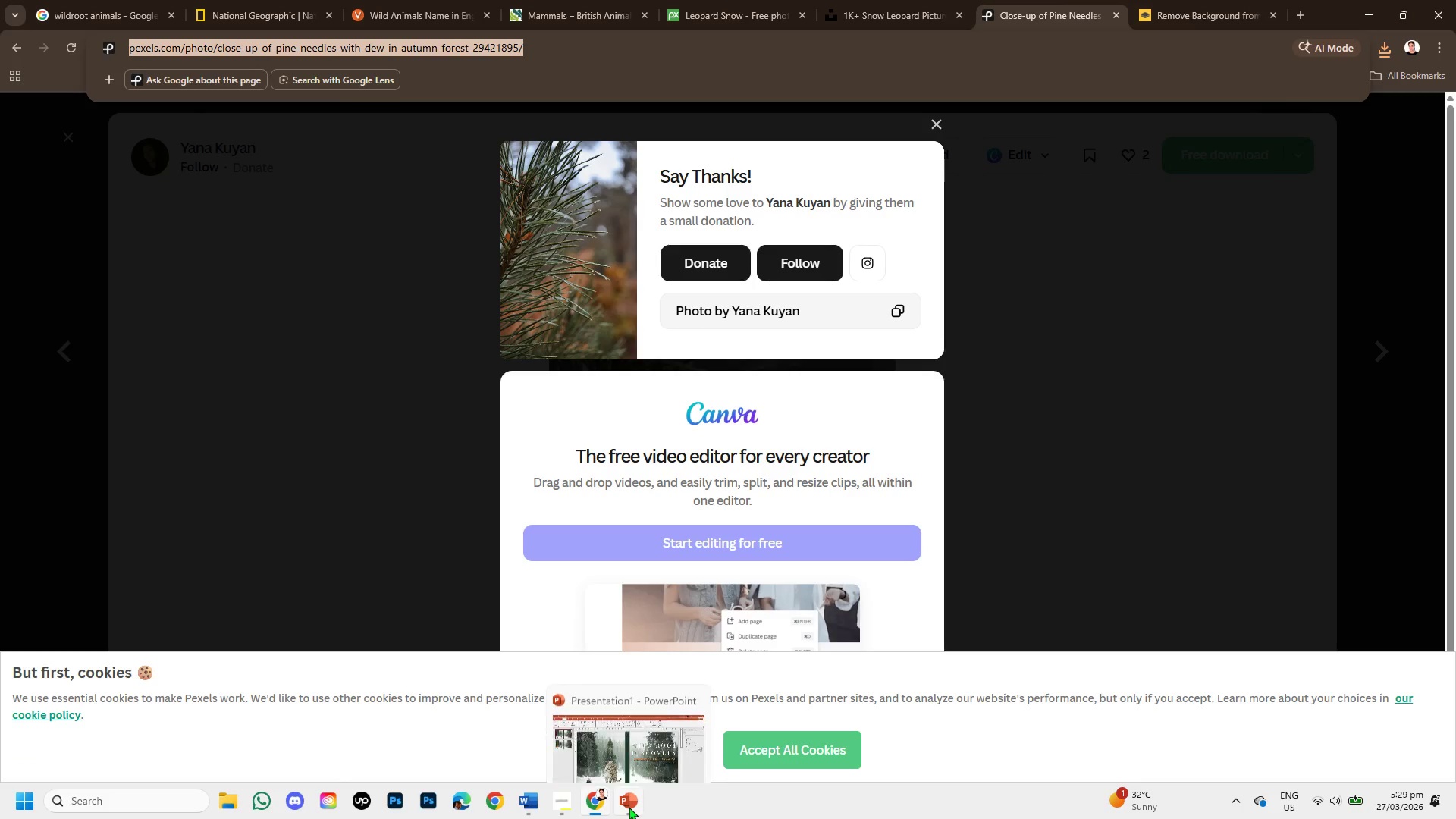 
left_click([629, 807])
 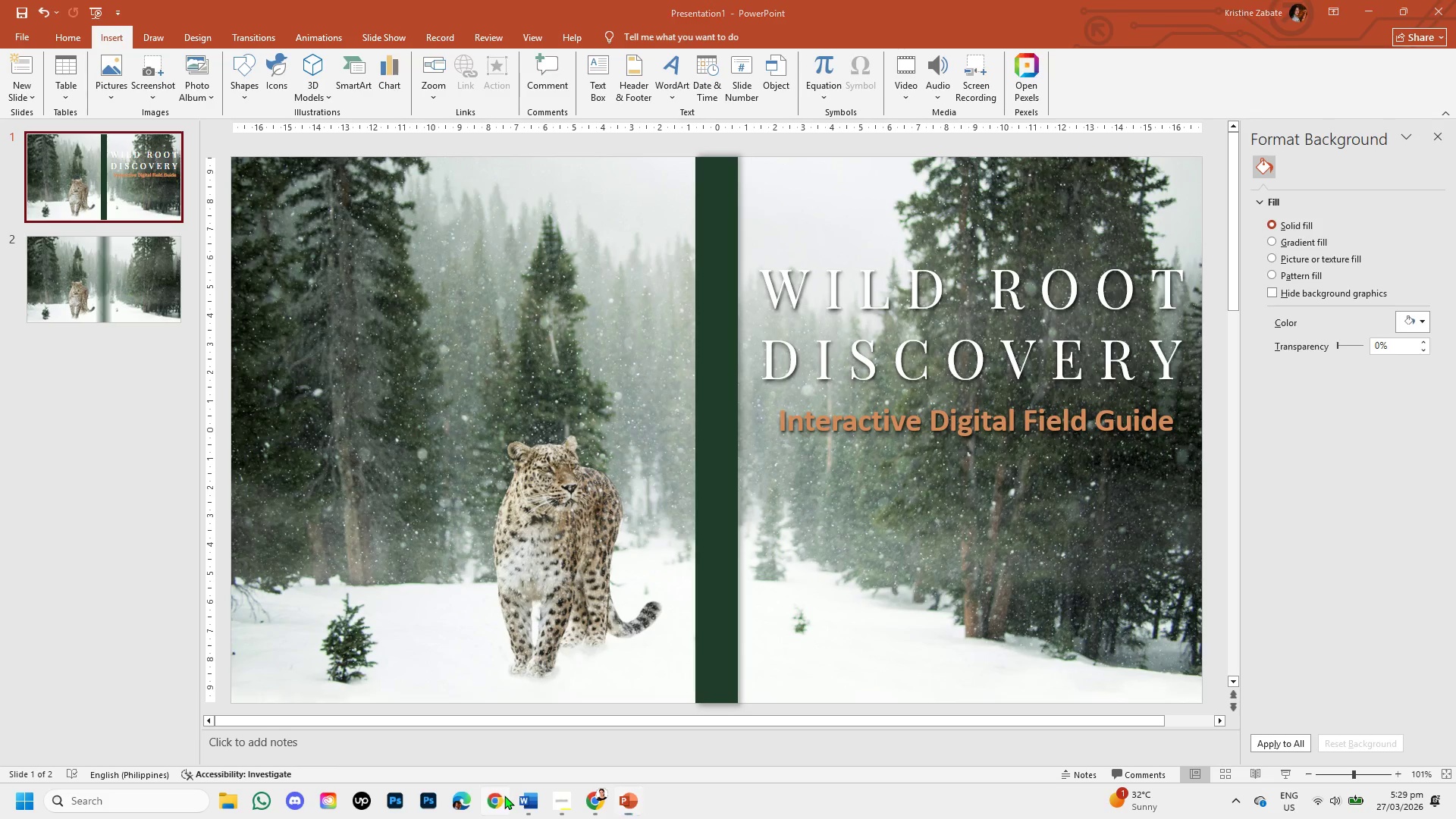 
double_click([522, 801])
 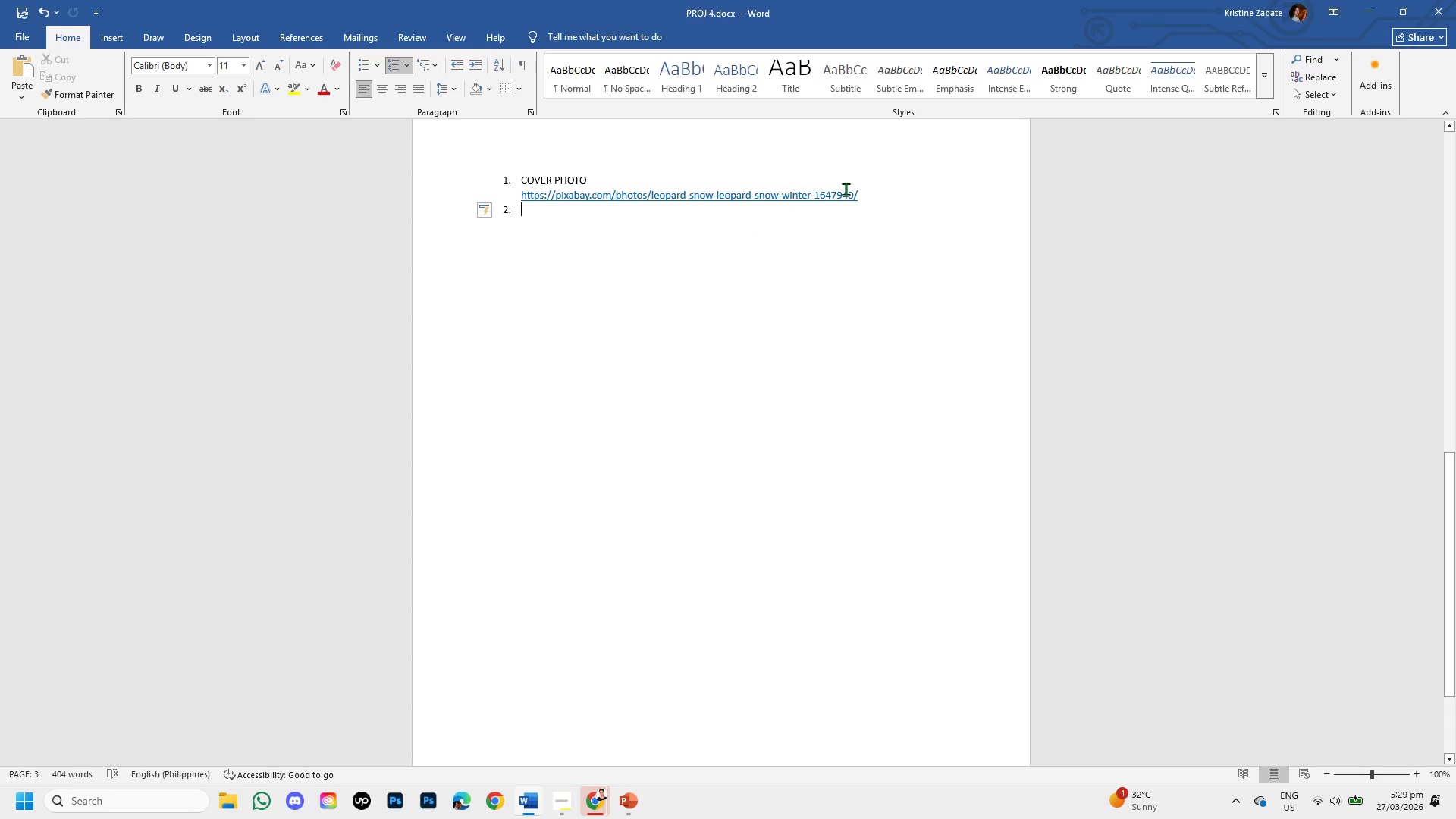 
left_click([868, 196])
 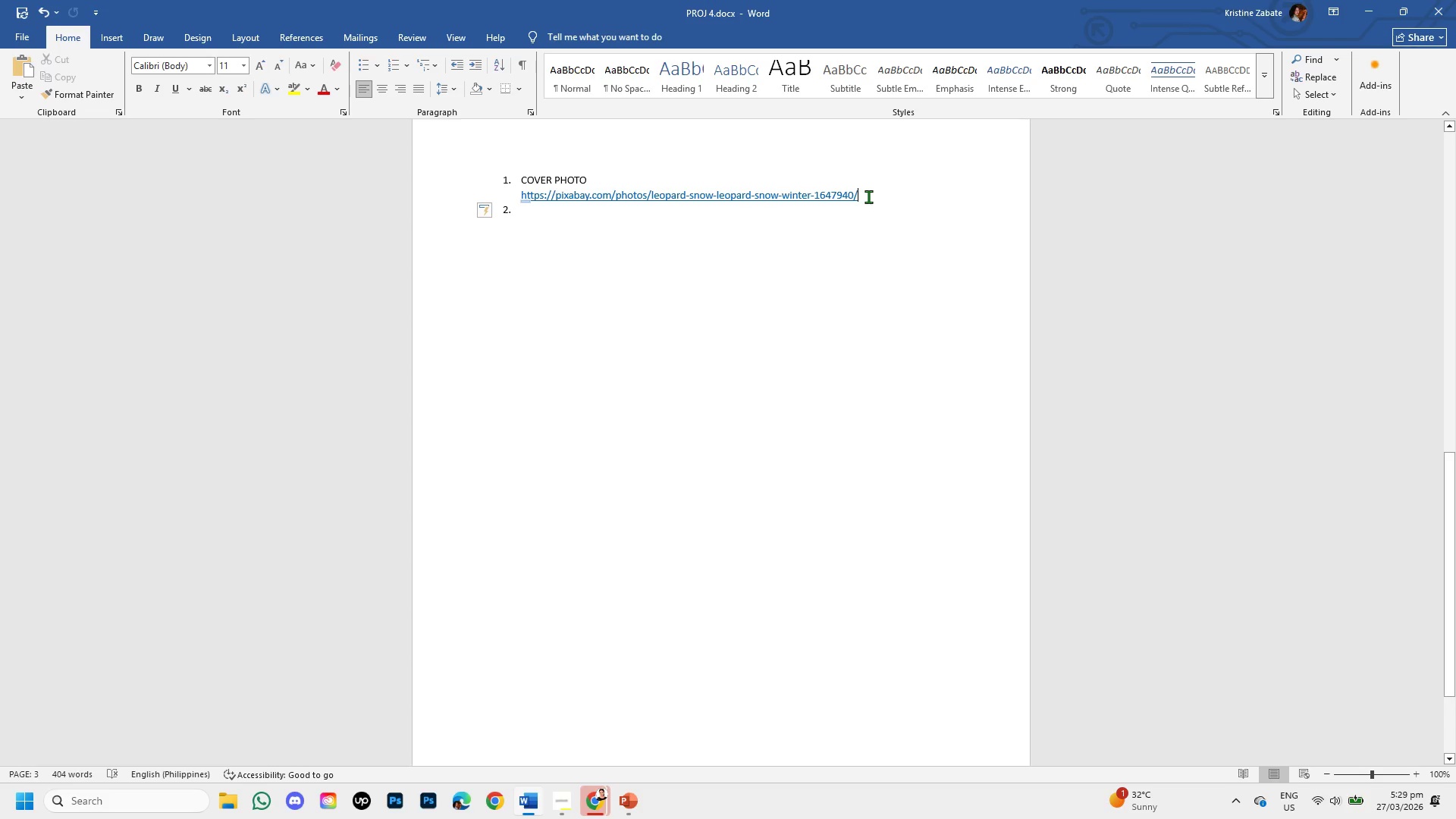 
key(Enter)
 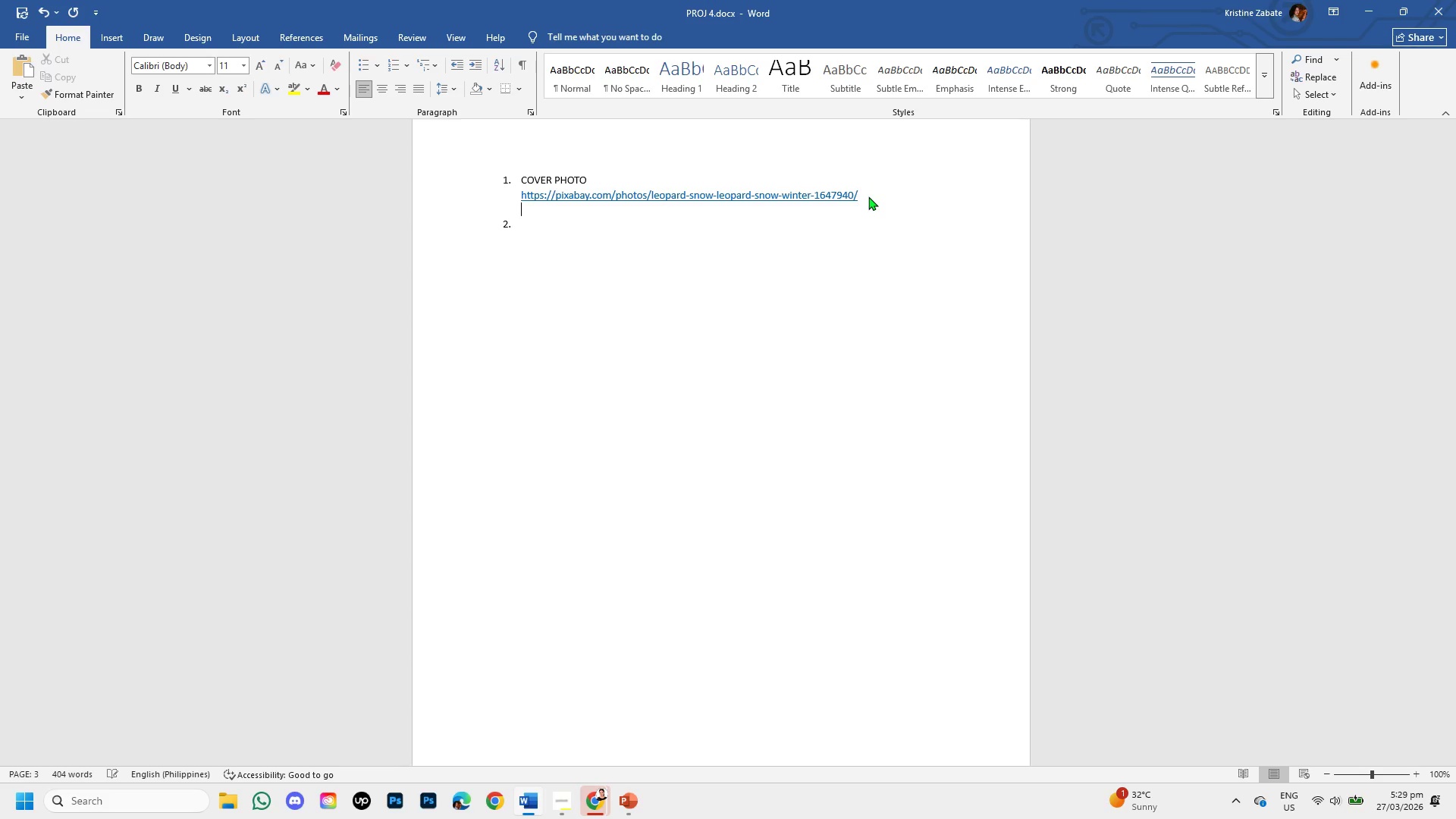 
key(Control+V)
 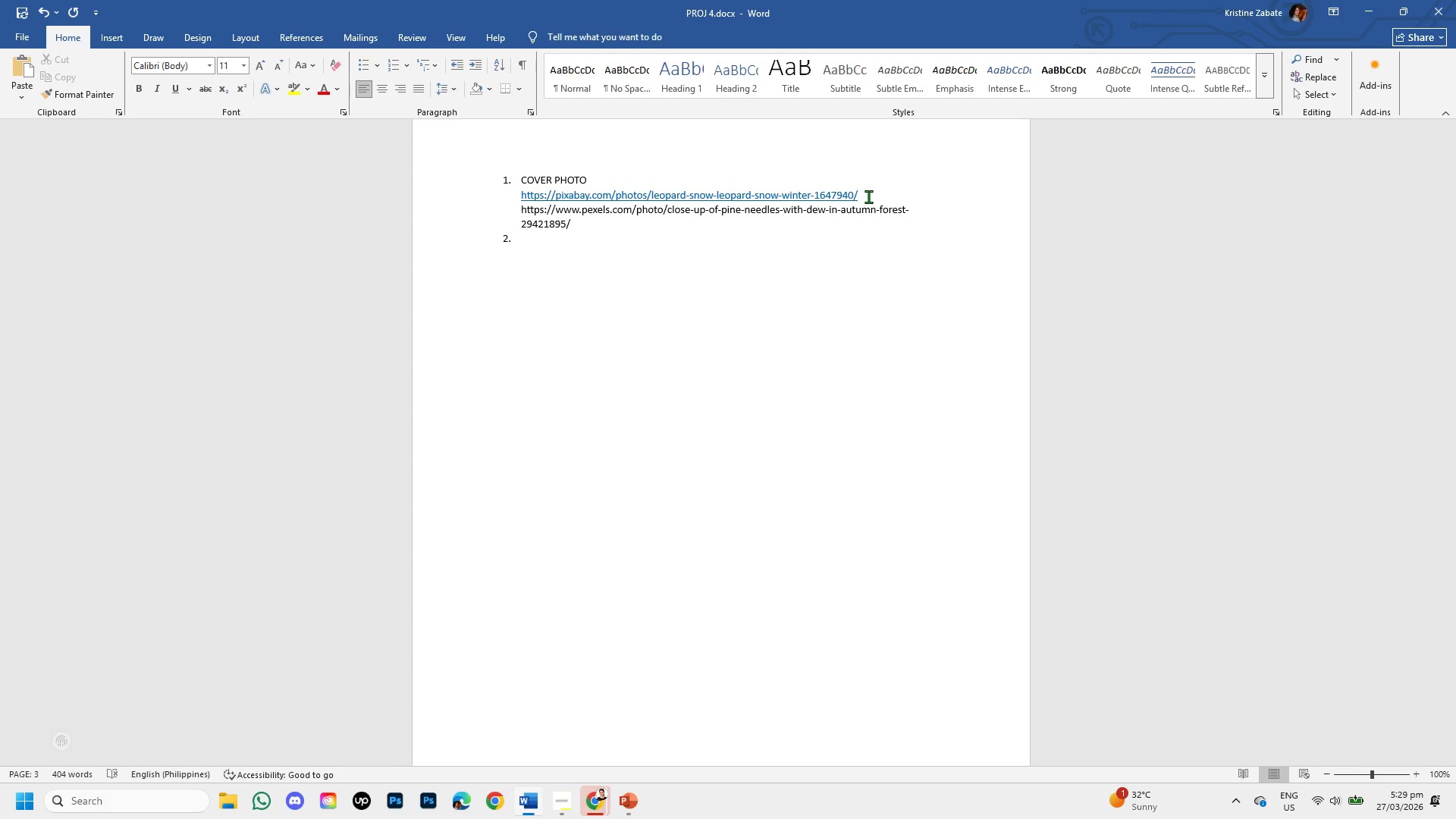 
key(Enter)
 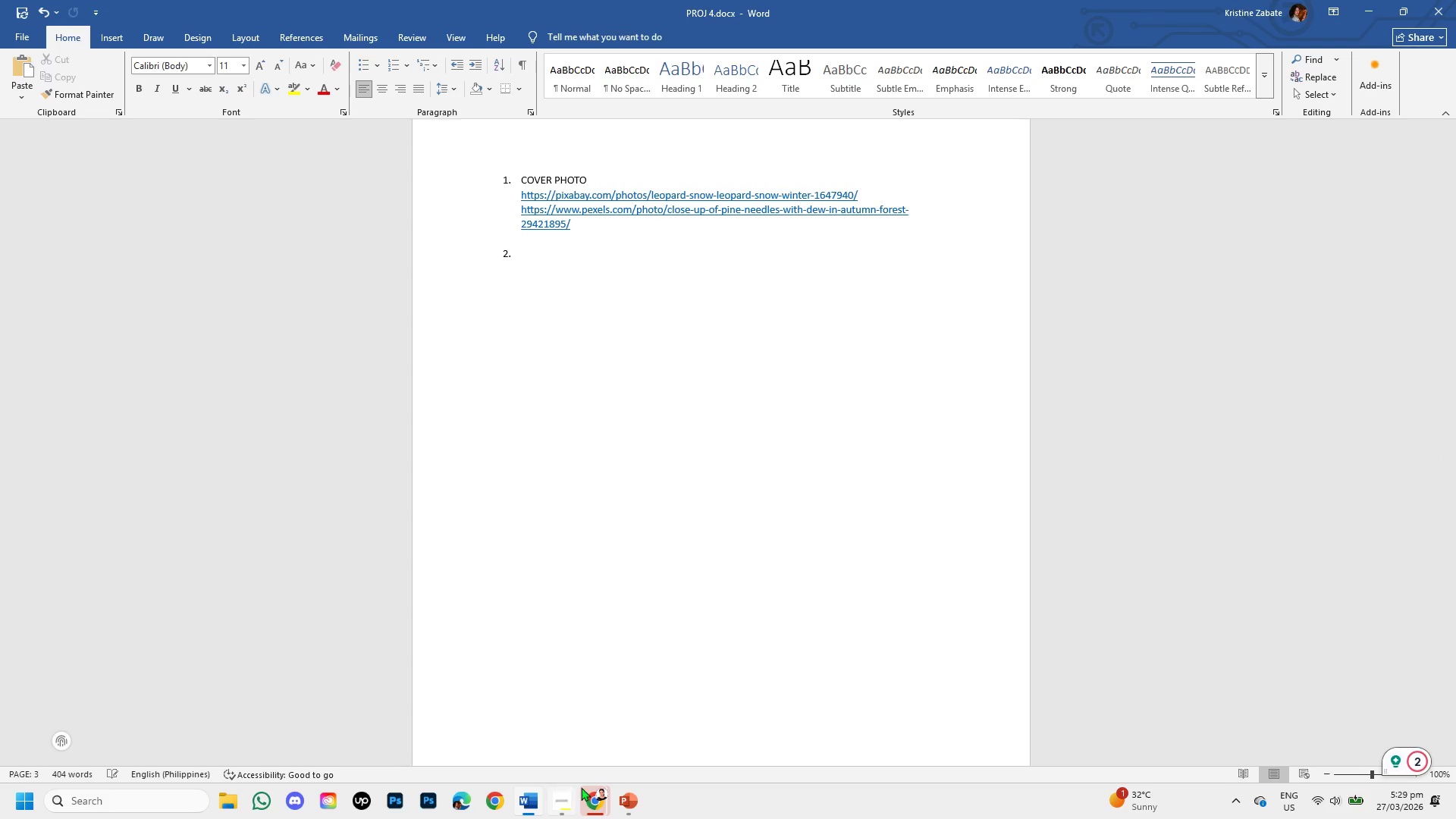 
left_click([632, 805])
 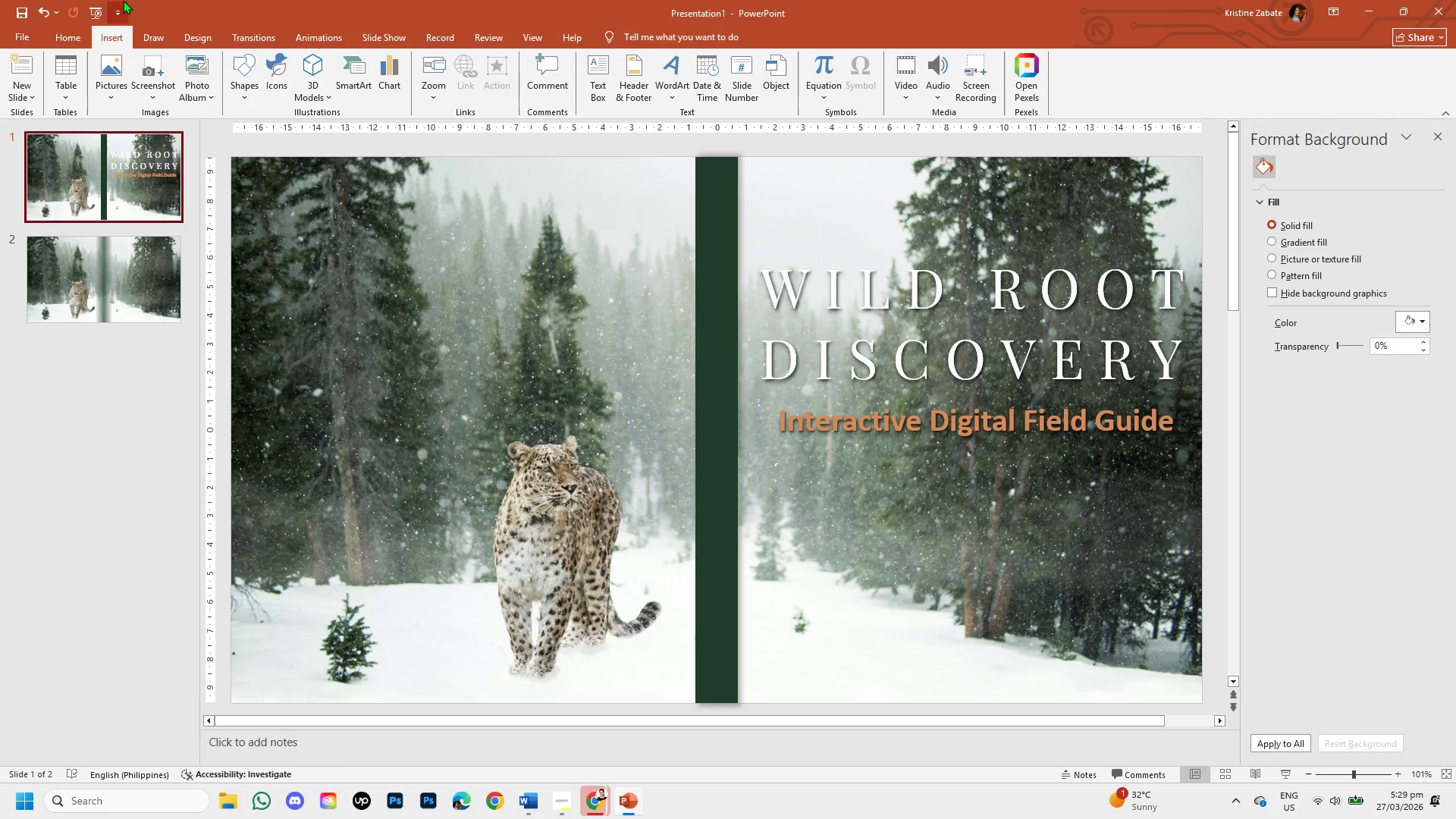 
left_click([111, 70])
 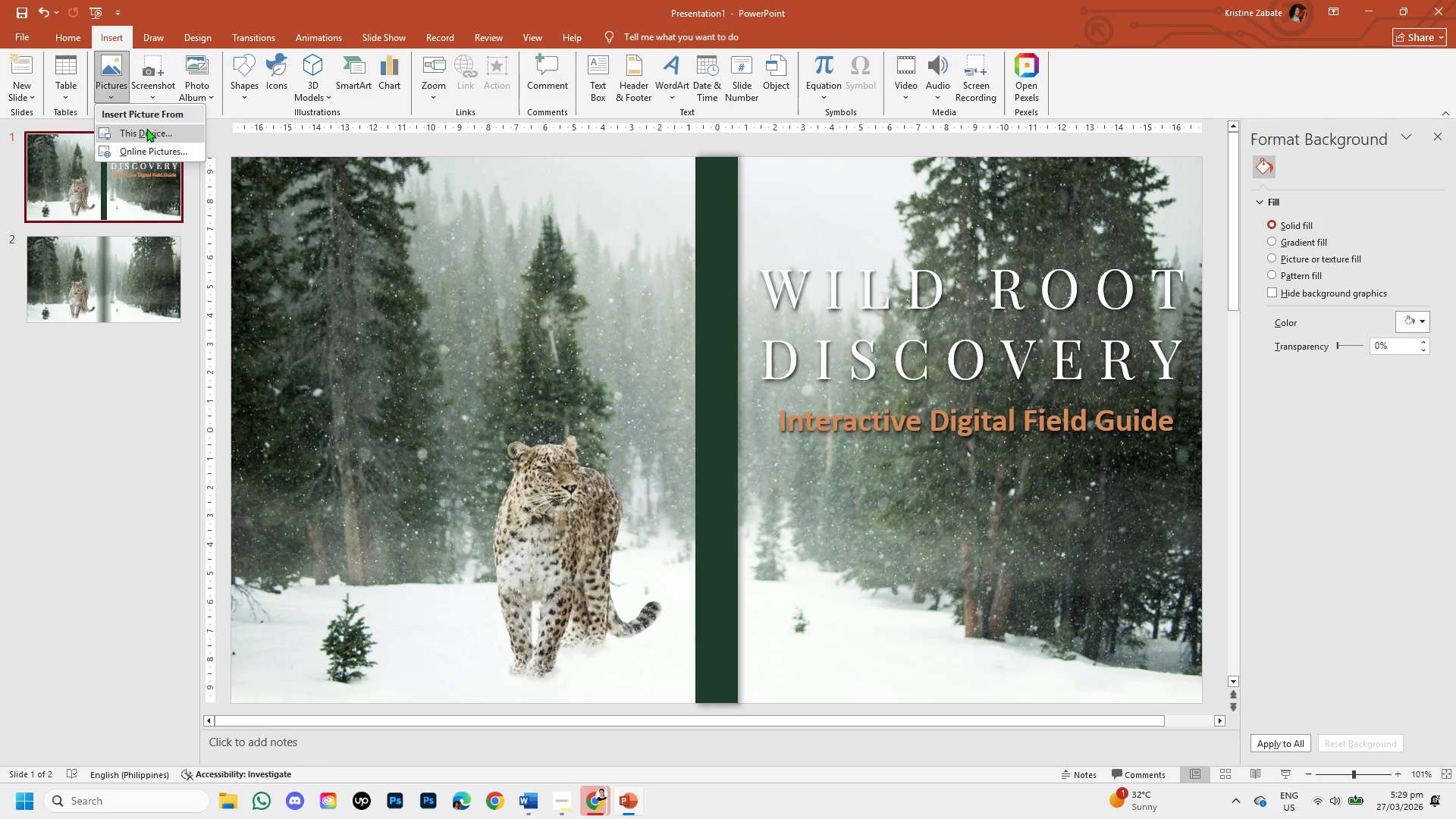 
left_click([146, 128])
 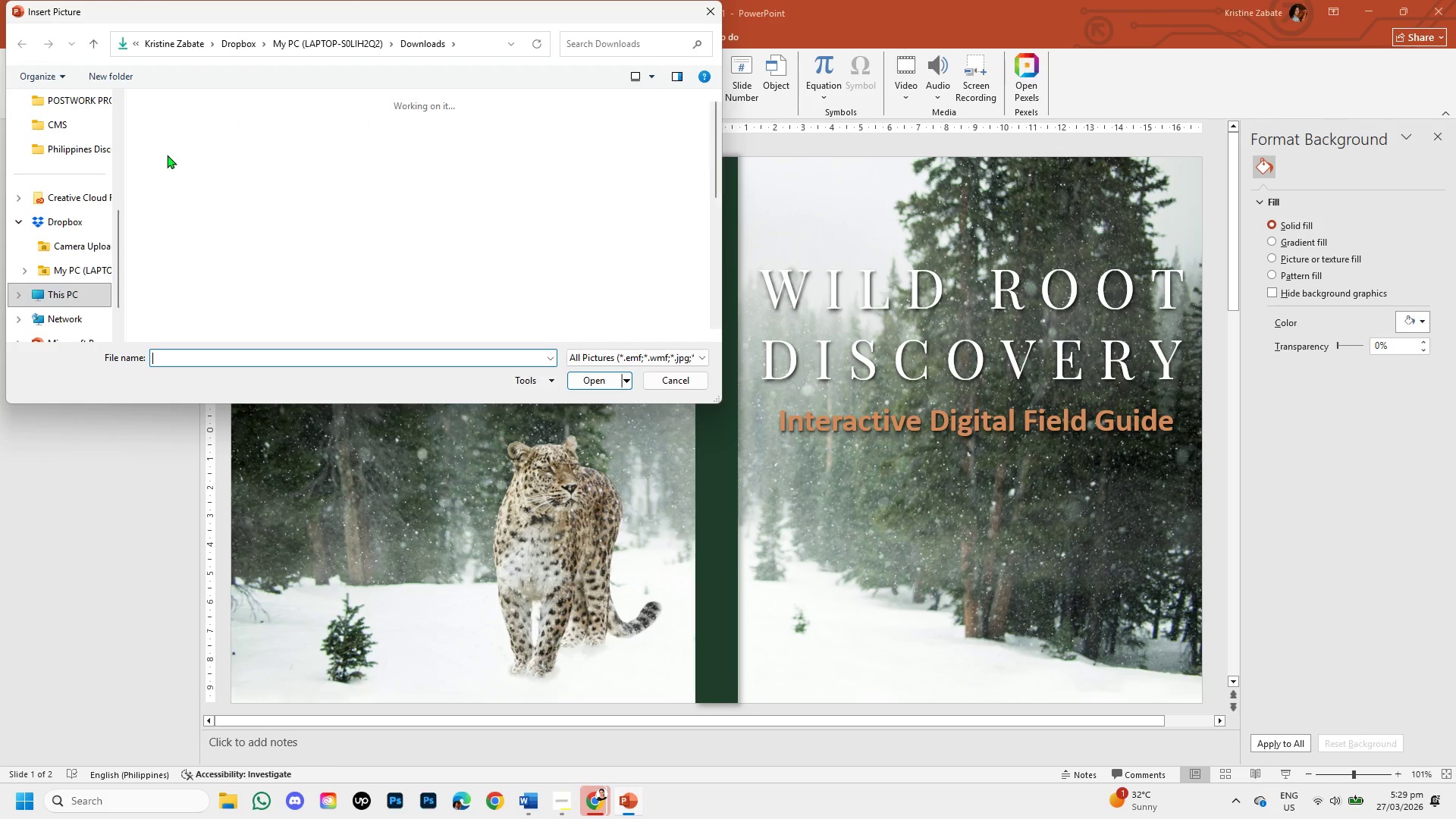 
left_click([190, 174])
 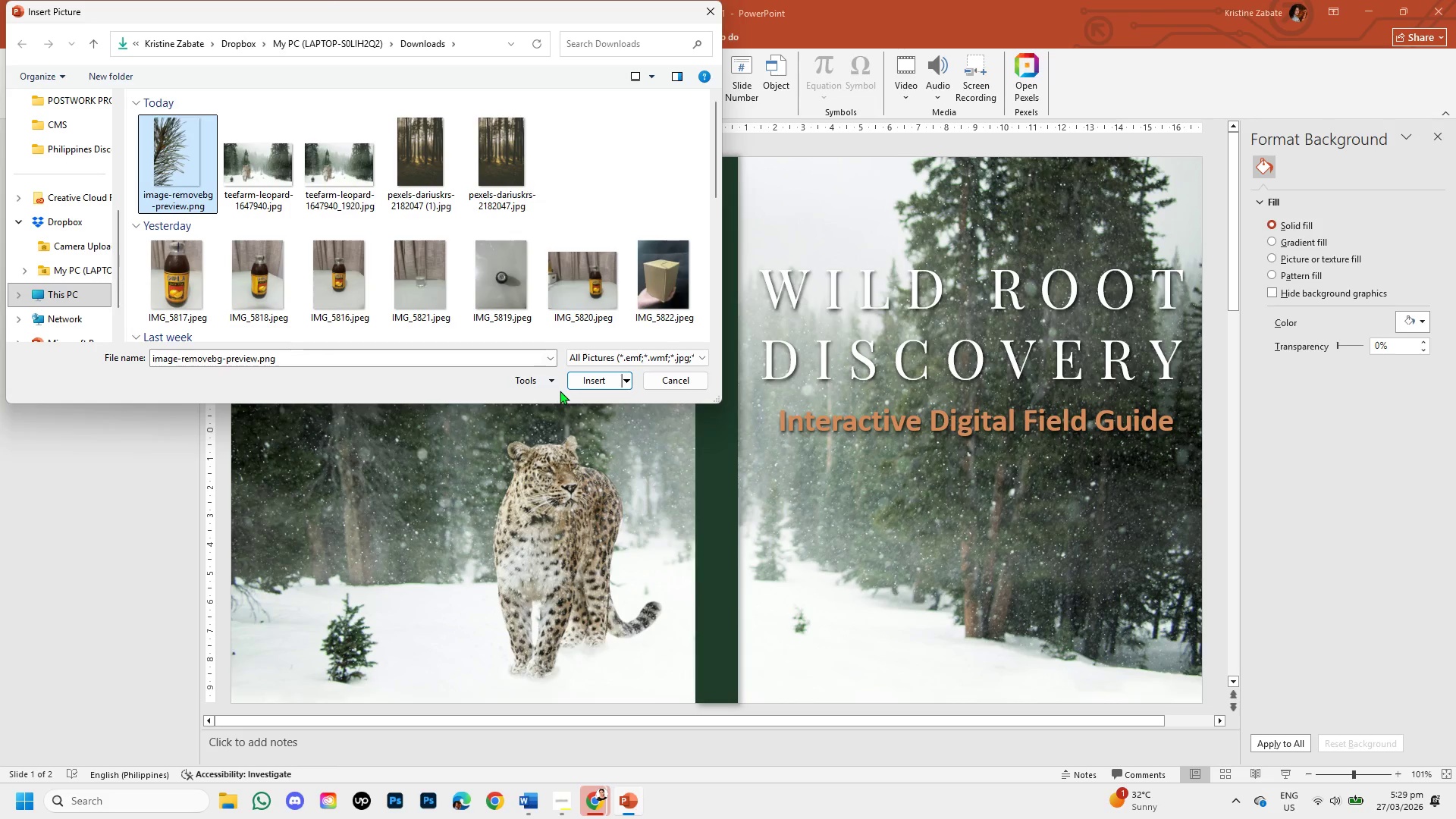 
left_click([575, 380])
 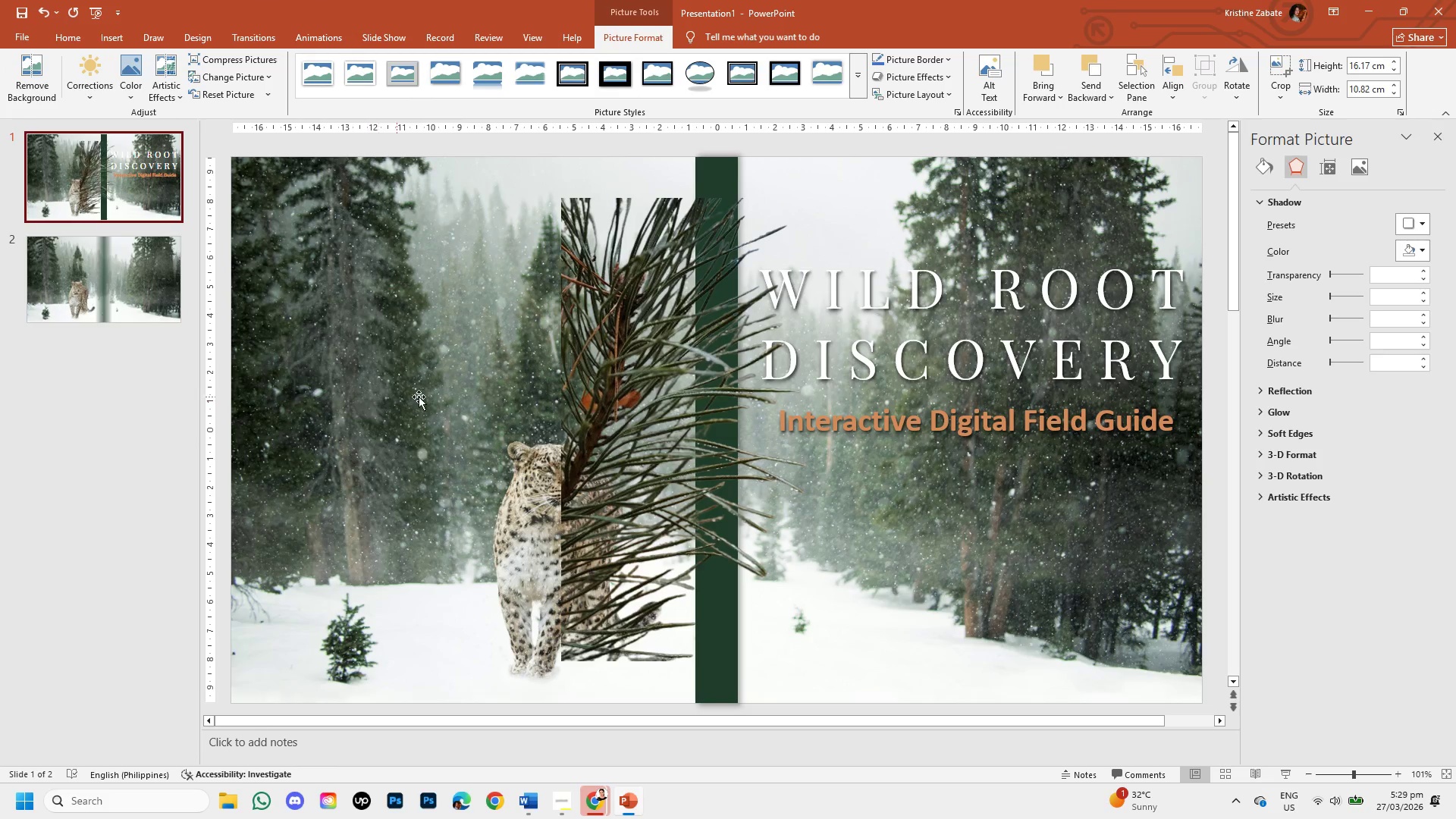 
left_click([625, 442])
 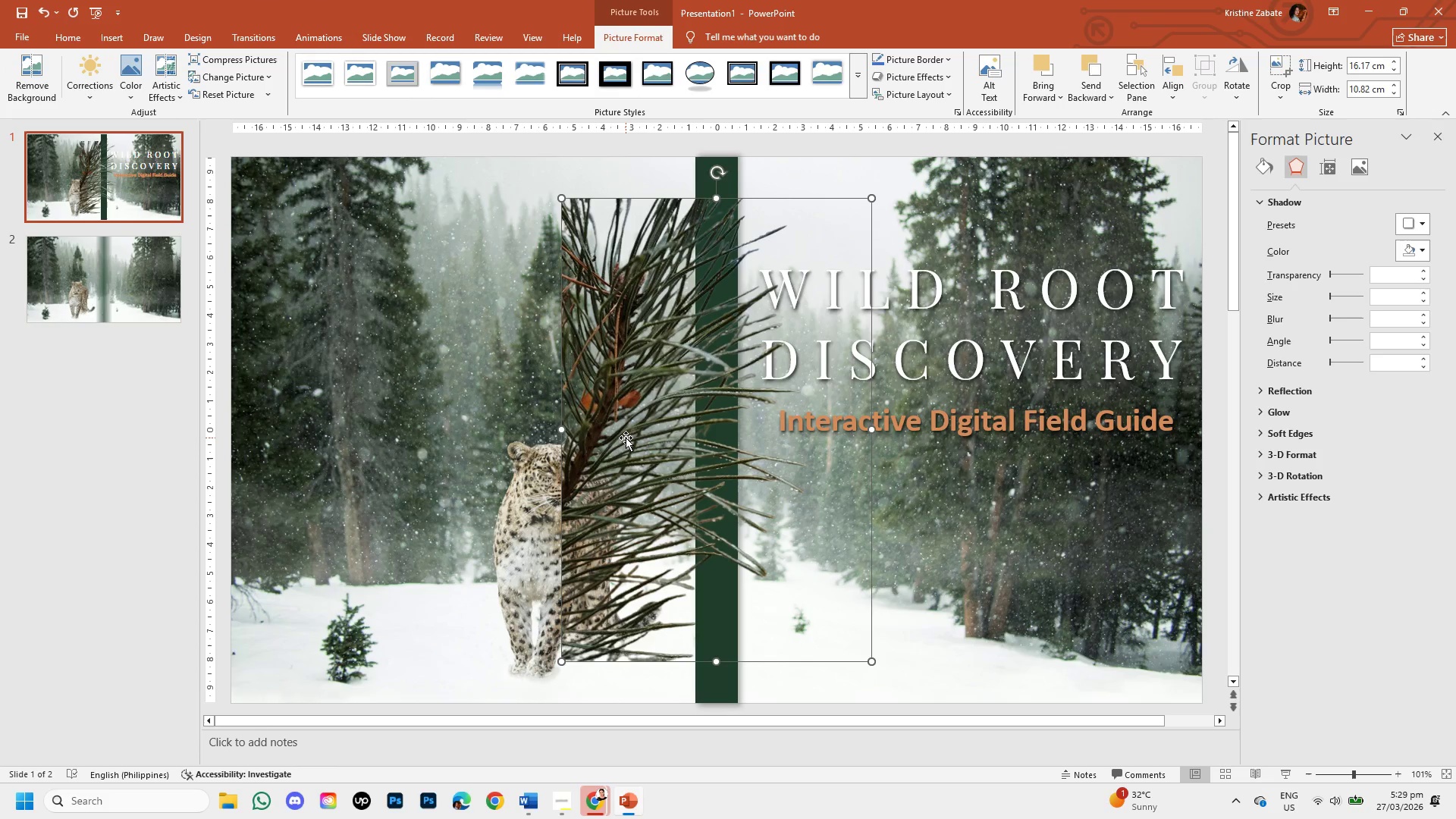 
left_click_drag(start_coordinate=[626, 438], to_coordinate=[299, 477])
 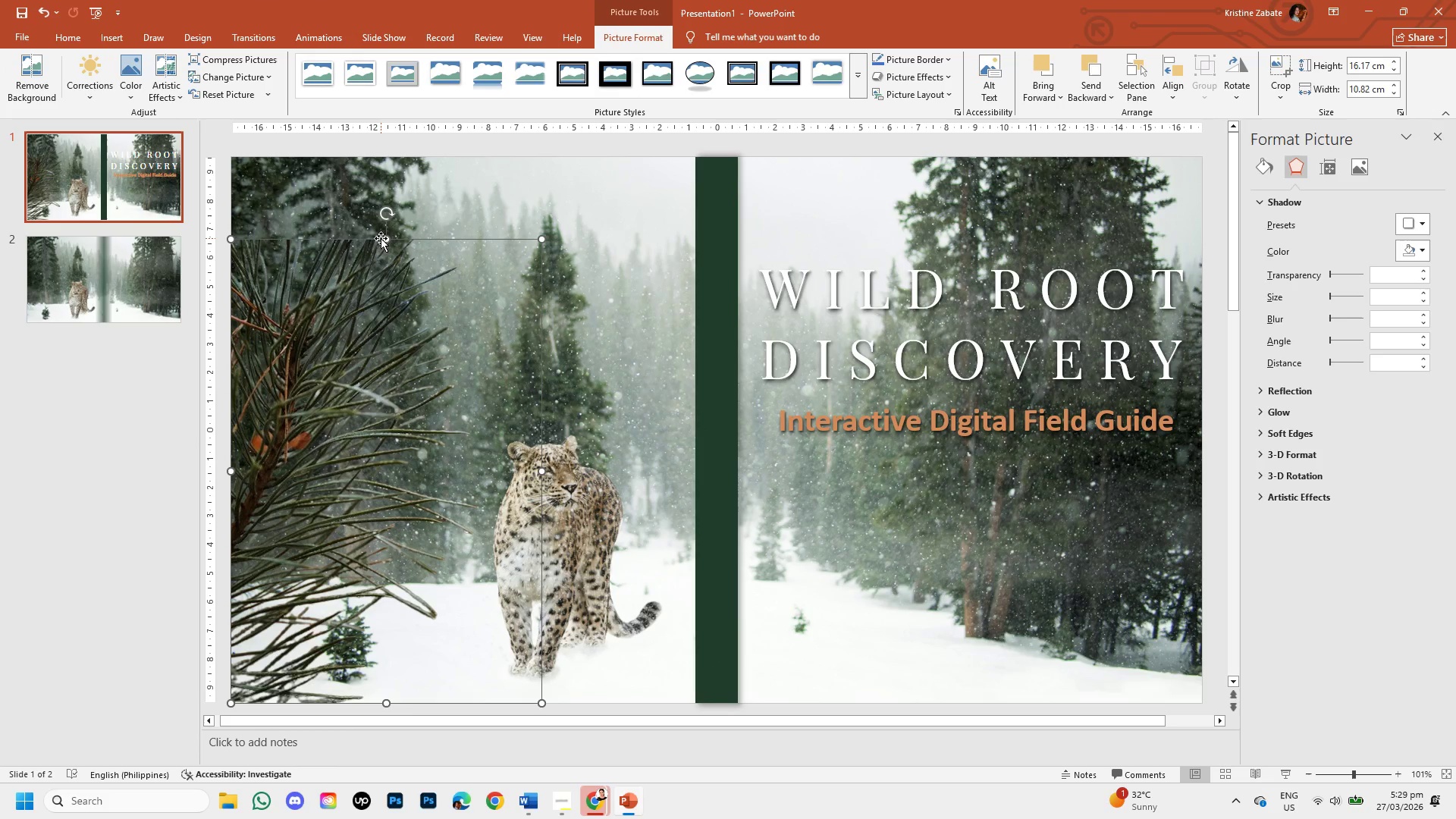 
hold_key(key=ShiftLeft, duration=1.5)
left_click_drag(start_coordinate=[386, 239], to_coordinate=[402, 151])
 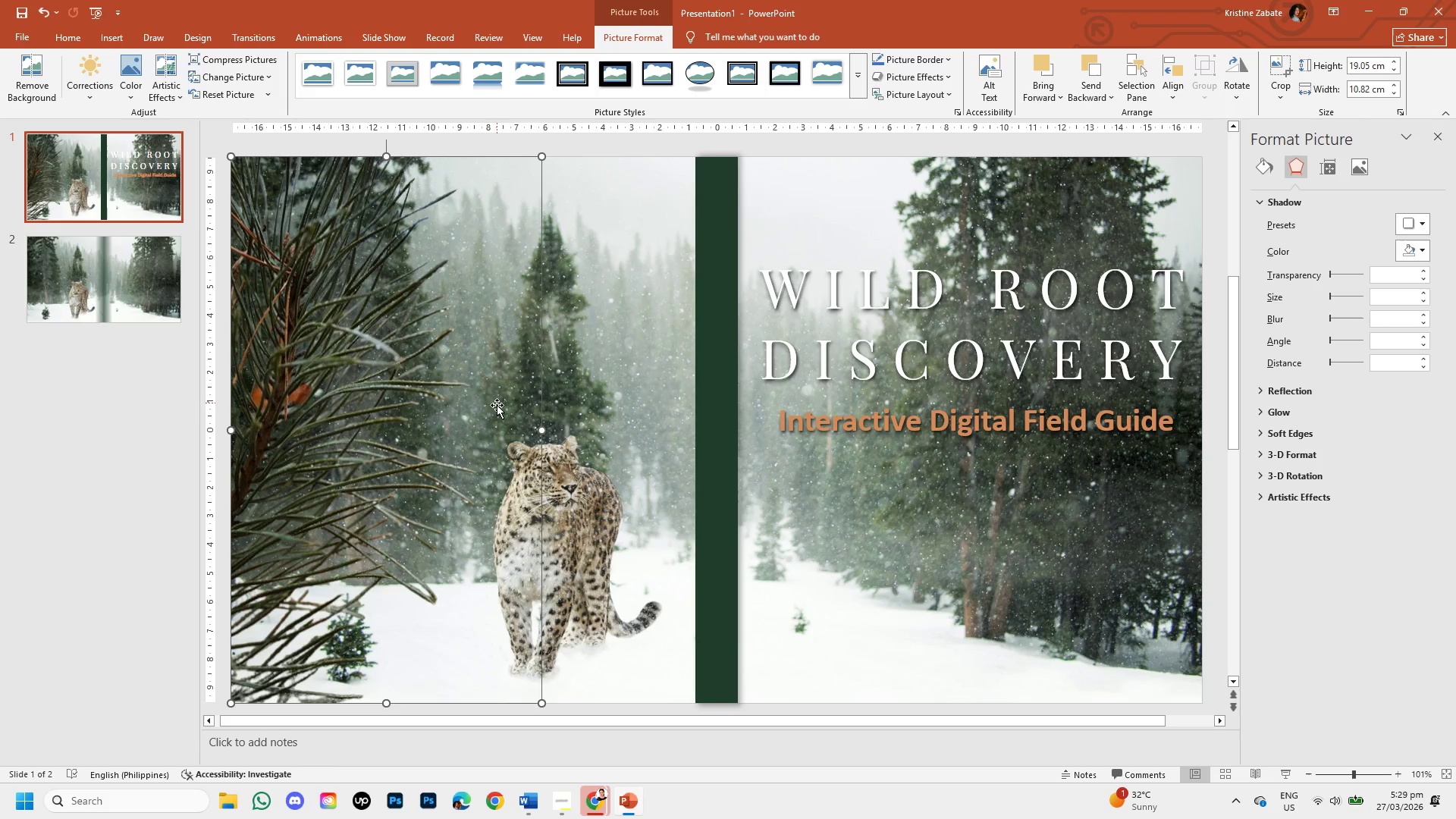 
hold_key(key=ShiftLeft, duration=1.52)
 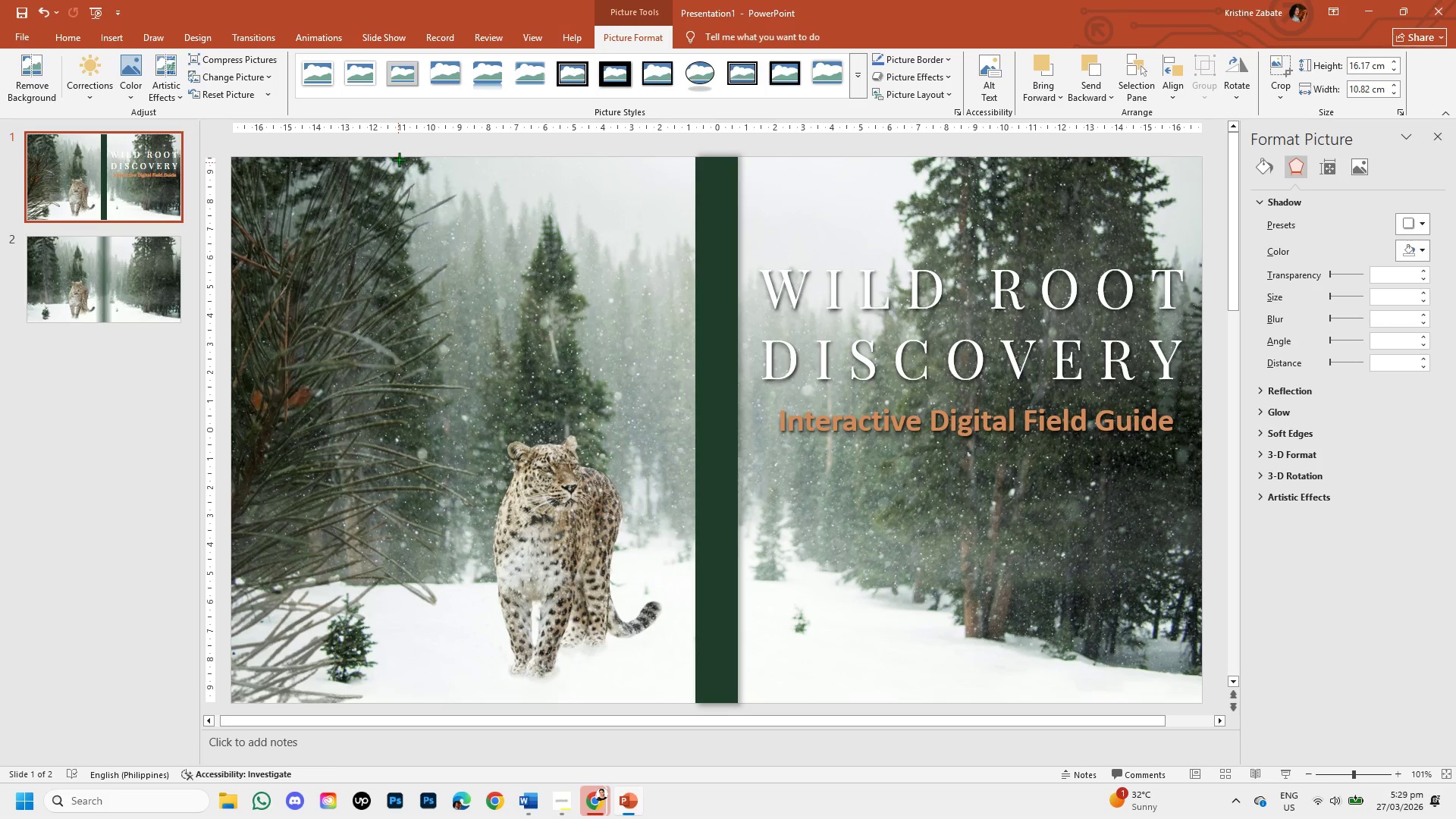 
hold_key(key=ShiftLeft, duration=1.51)
 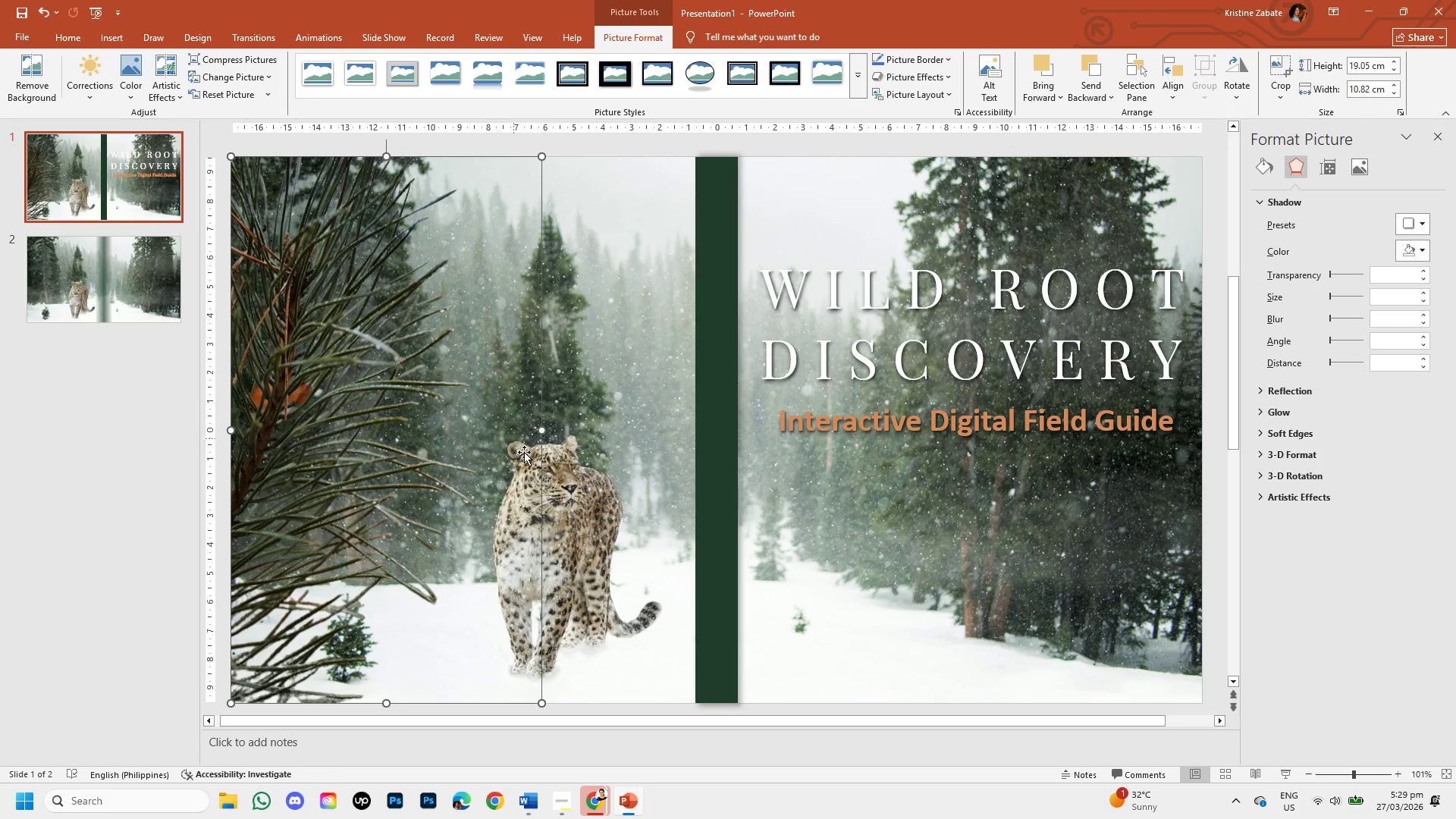 
hold_key(key=ShiftLeft, duration=1.5)
 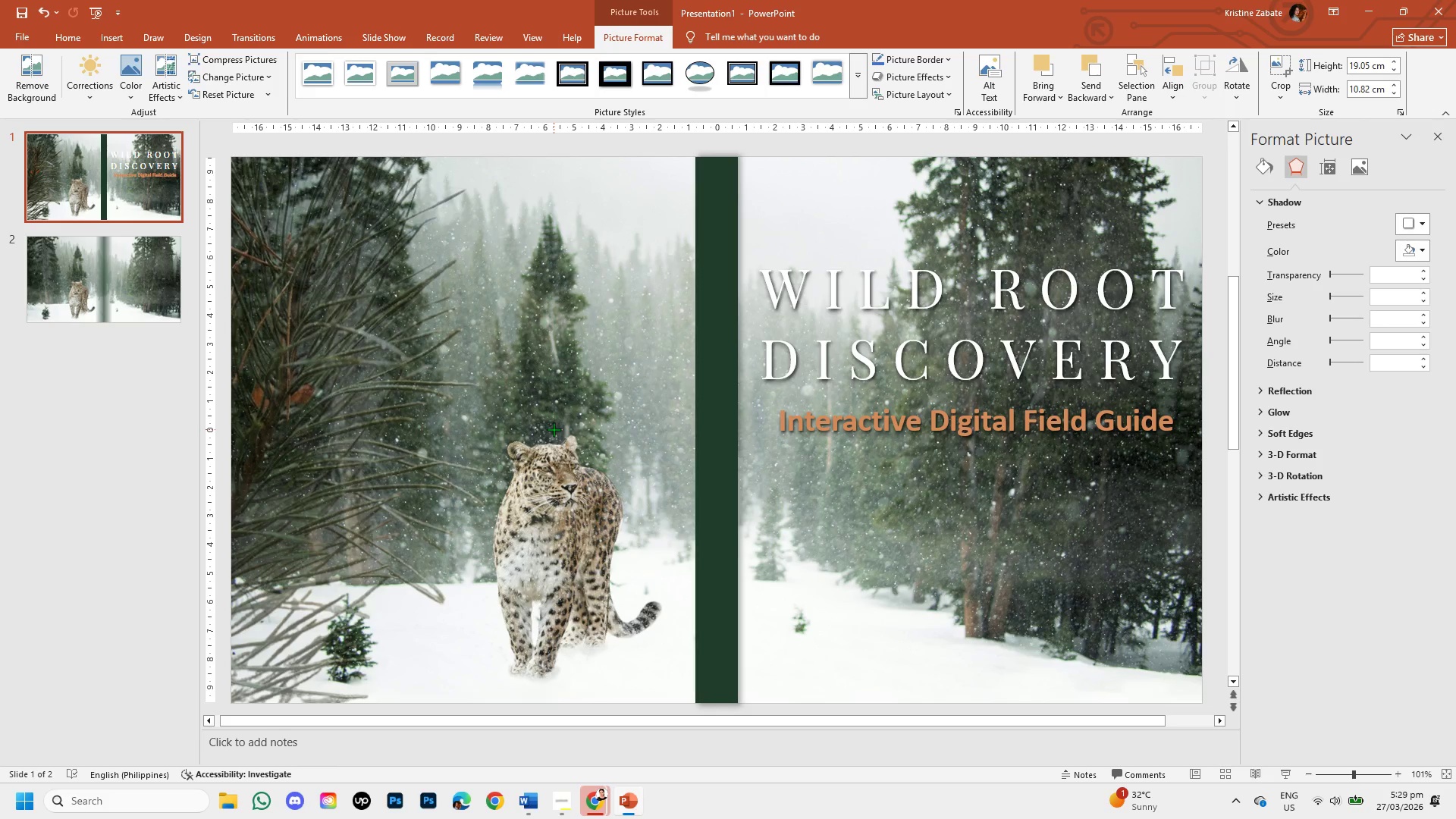 
hold_key(key=ShiftLeft, duration=1.11)
left_click_drag(start_coordinate=[540, 427], to_coordinate=[554, 429])
 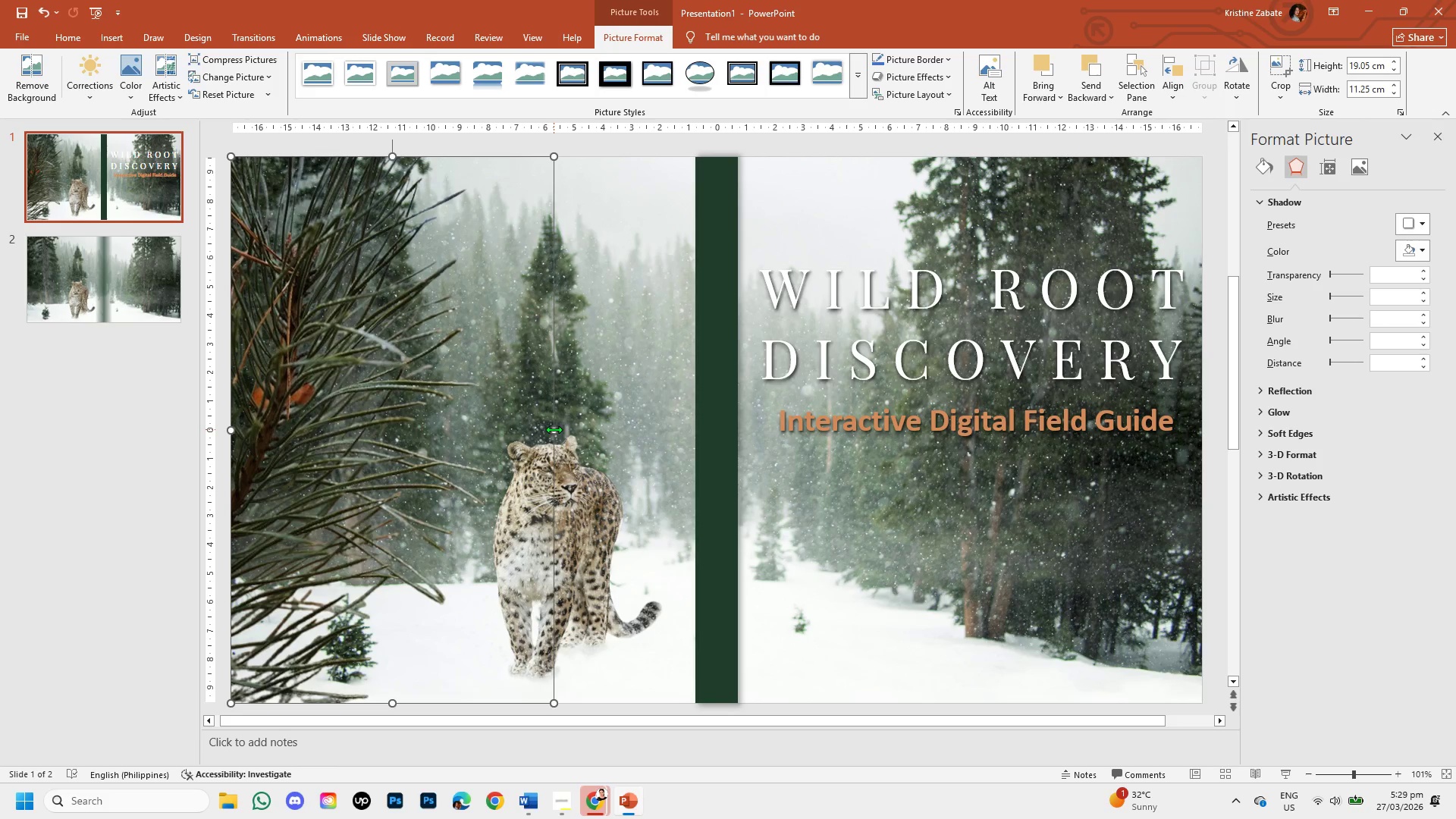 
hold_key(key=ShiftLeft, duration=9.98)
left_click_drag(start_coordinate=[698, 146], to_coordinate=[340, 446])
 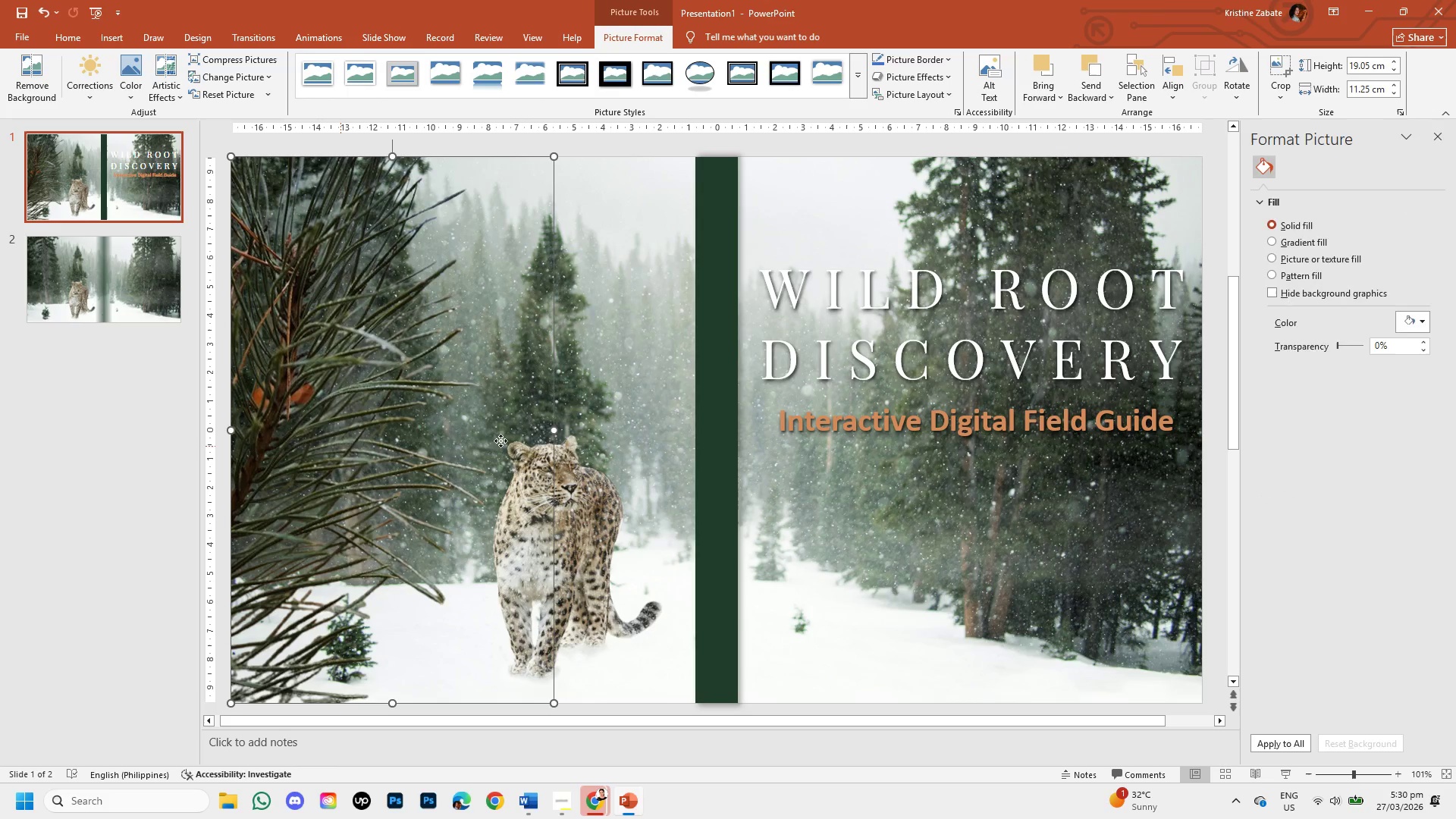 
left_click([340, 446])
 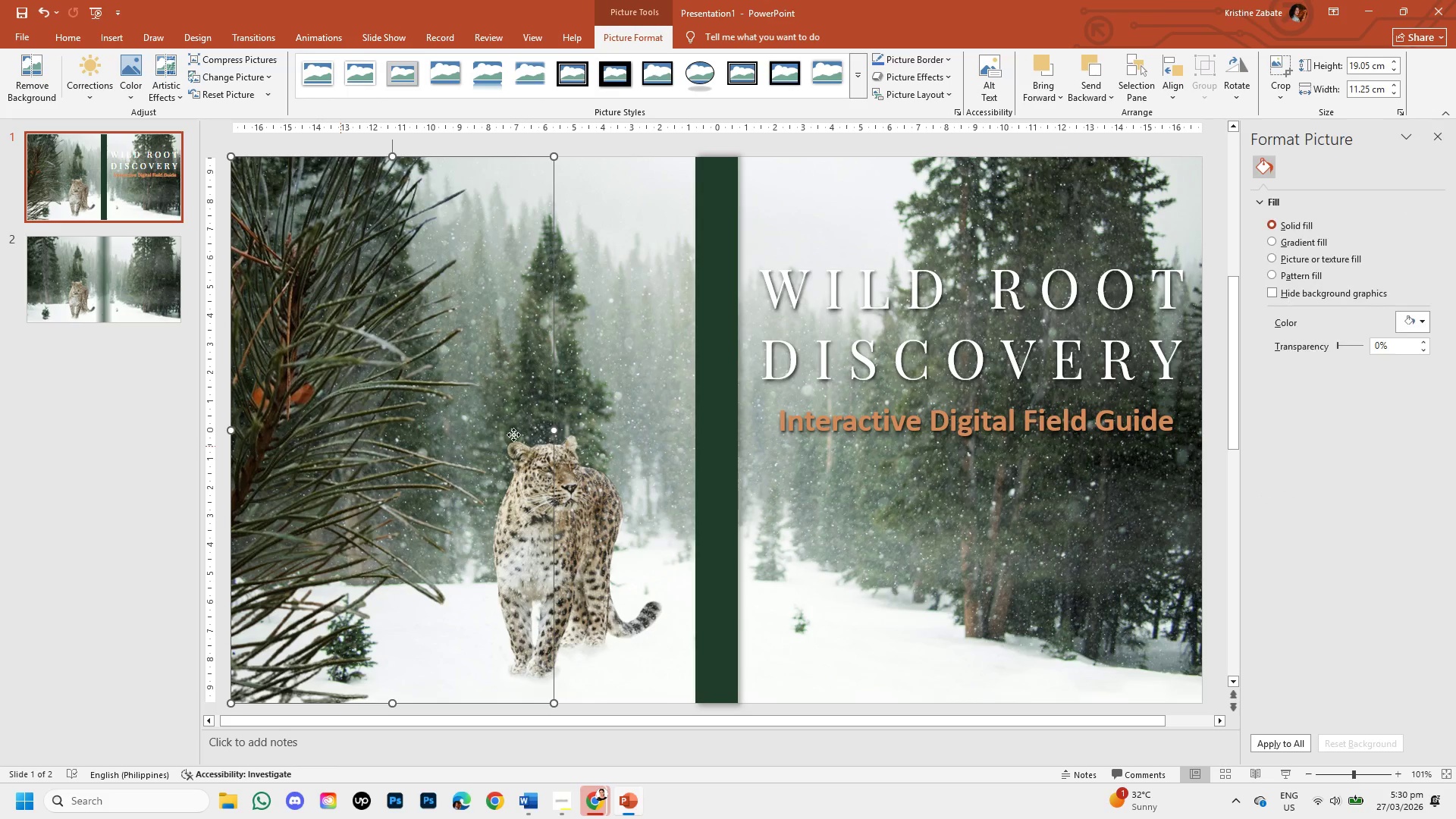 
hold_key(key=ShiftLeft, duration=1.5)
left_click_drag(start_coordinate=[554, 434], to_coordinate=[444, 438])
 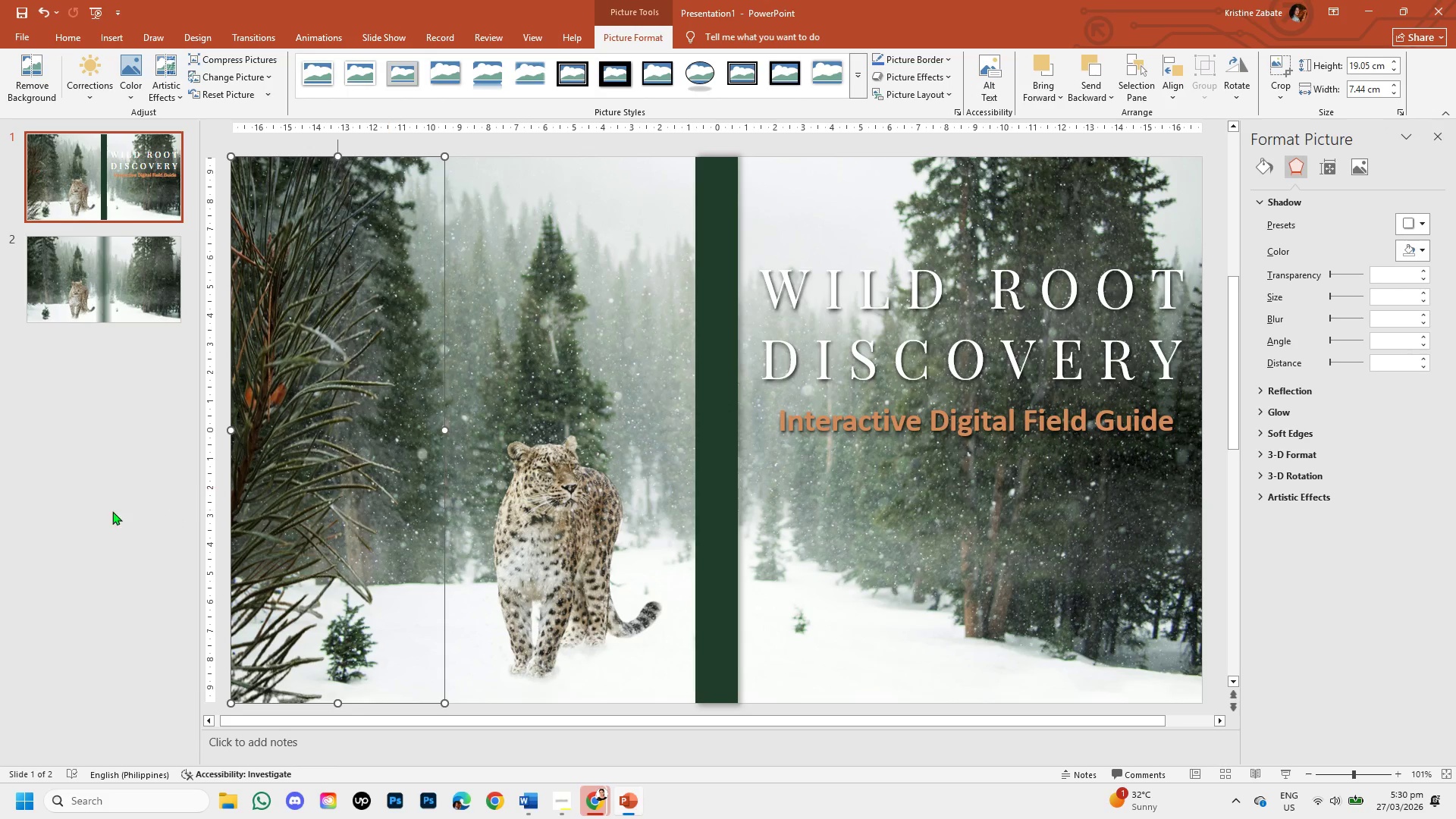 
hold_key(key=ShiftLeft, duration=1.41)
 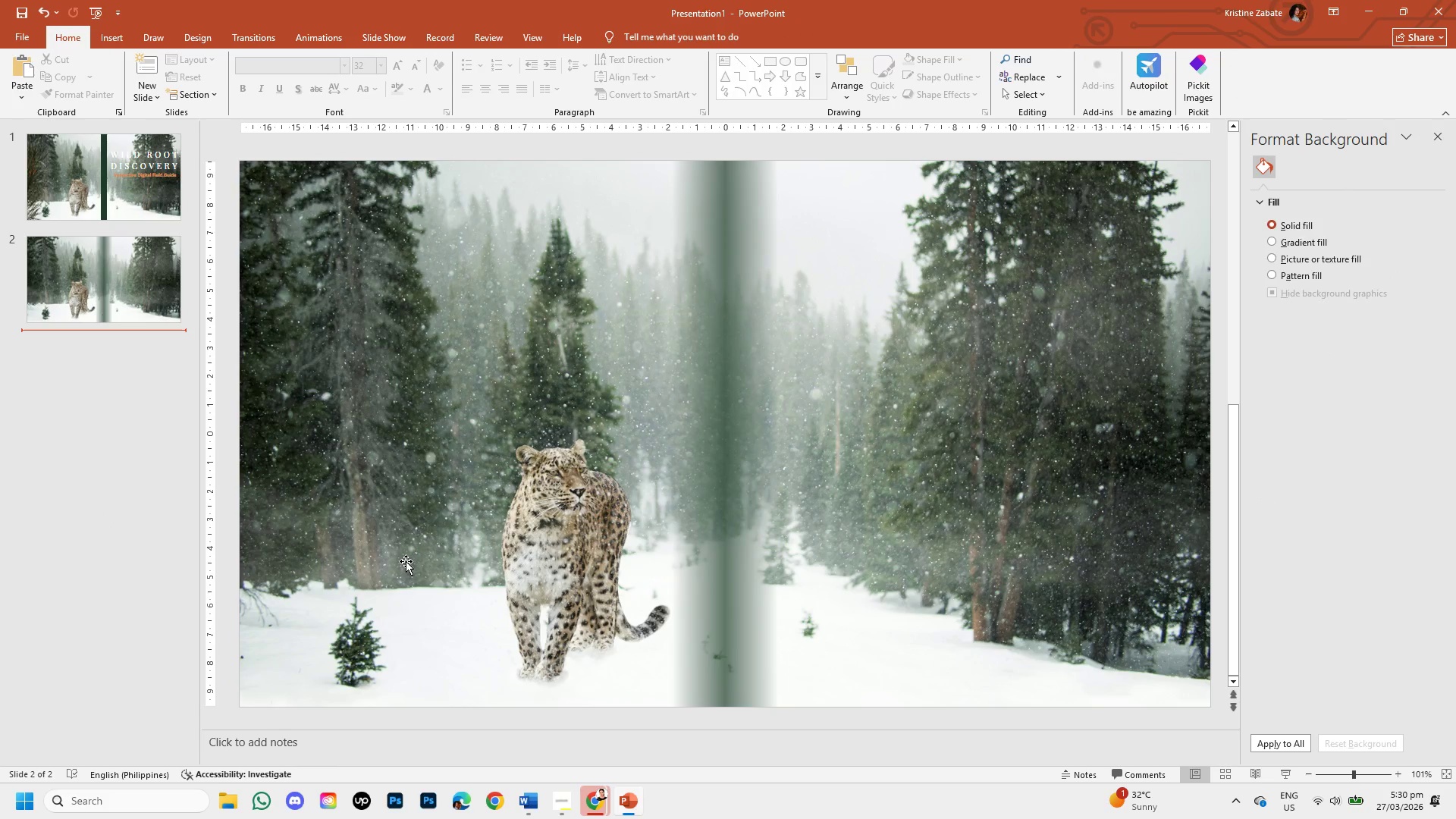 
left_click([99, 144])
 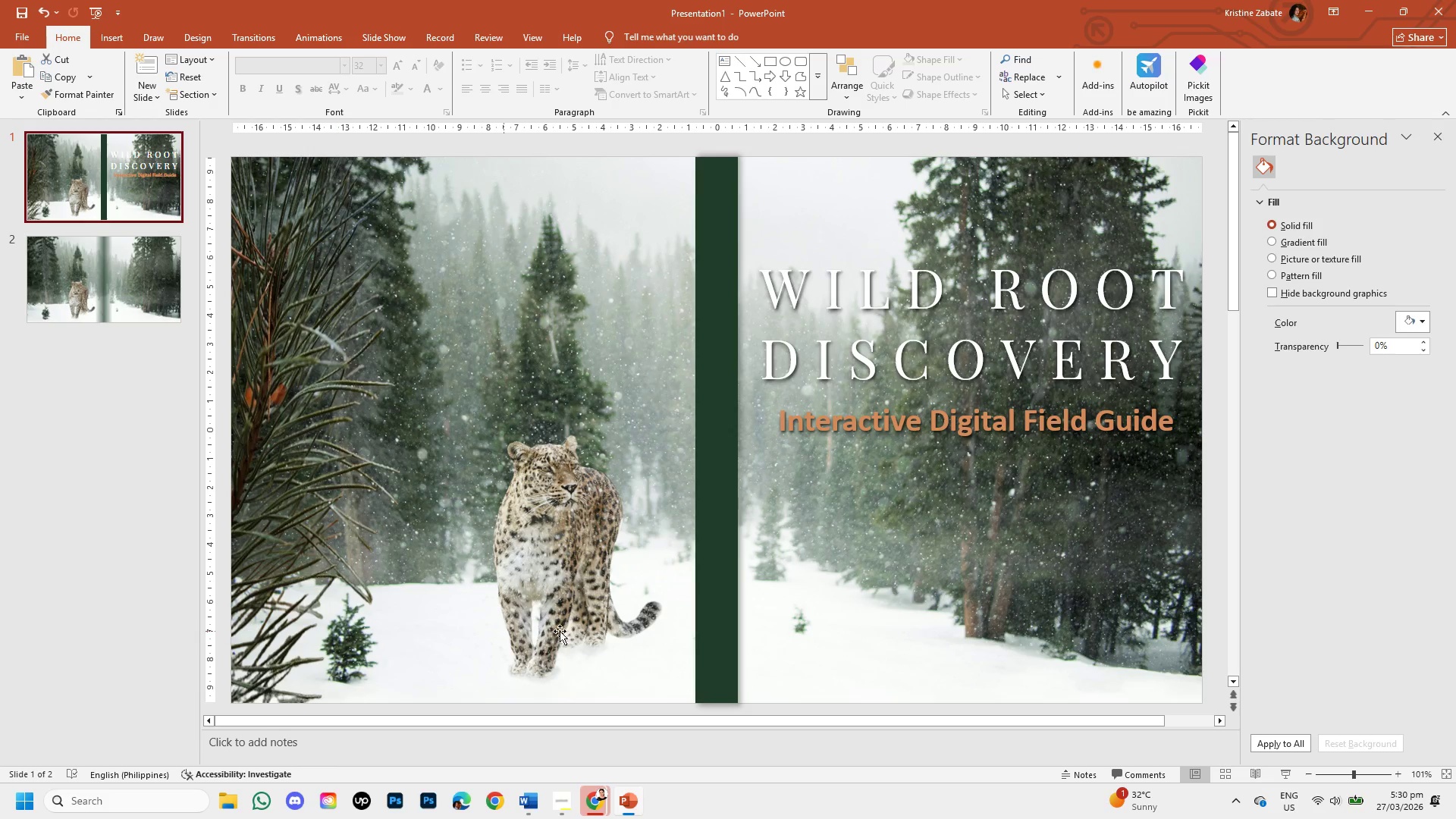 
wait(12.02)
 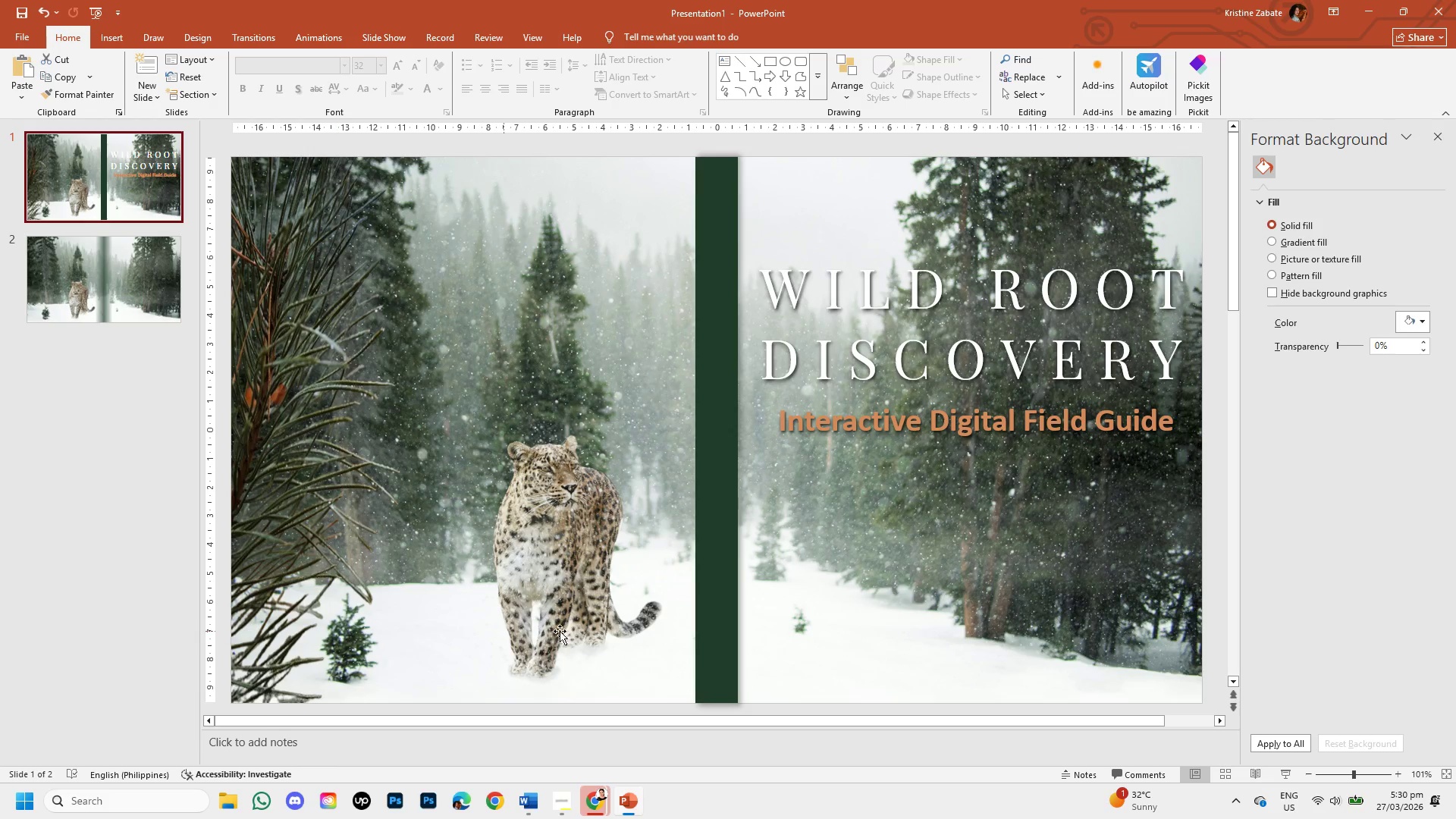 
left_click([635, 747])
 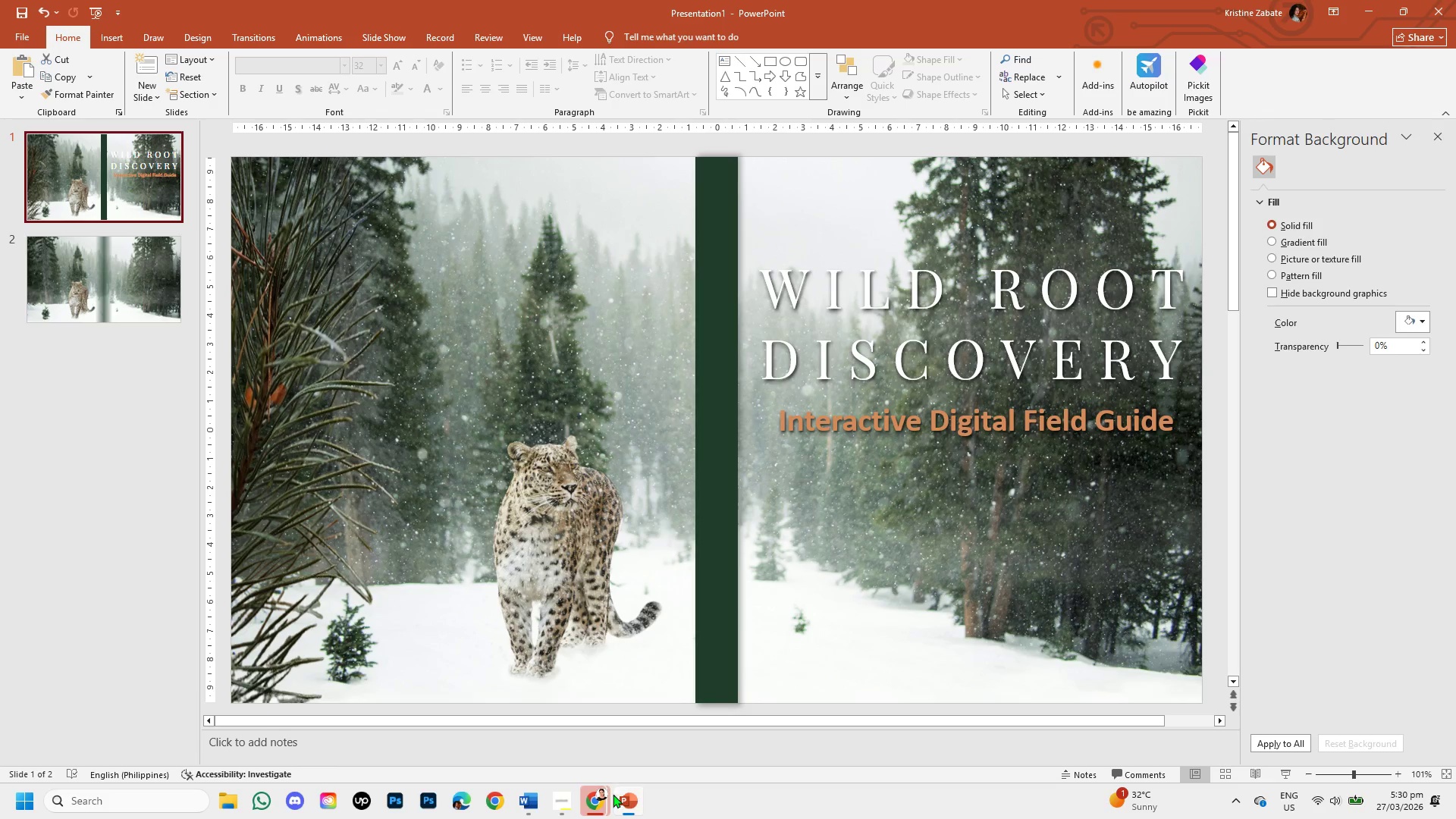 
left_click([594, 798])
 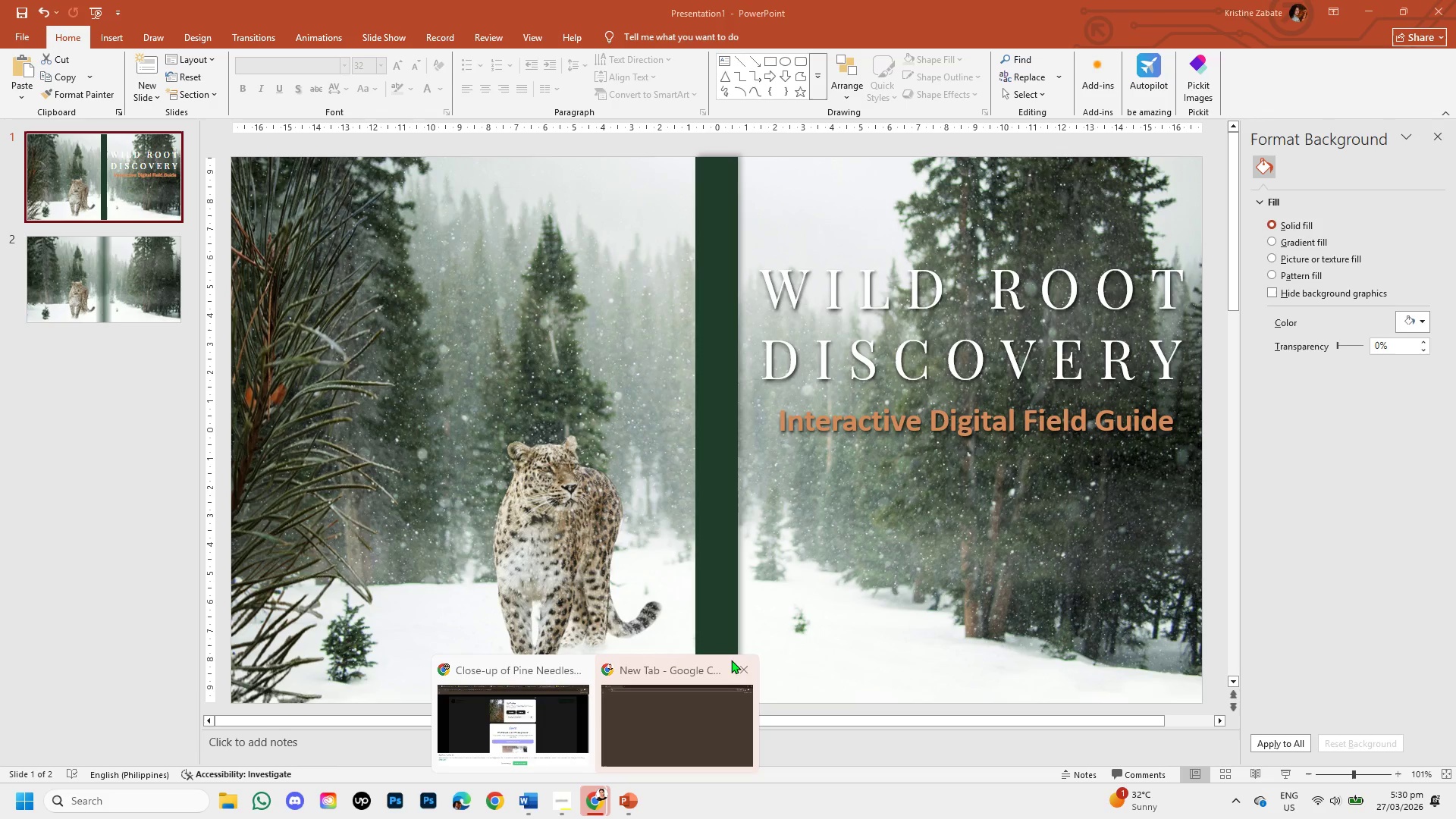 
left_click([748, 673])
 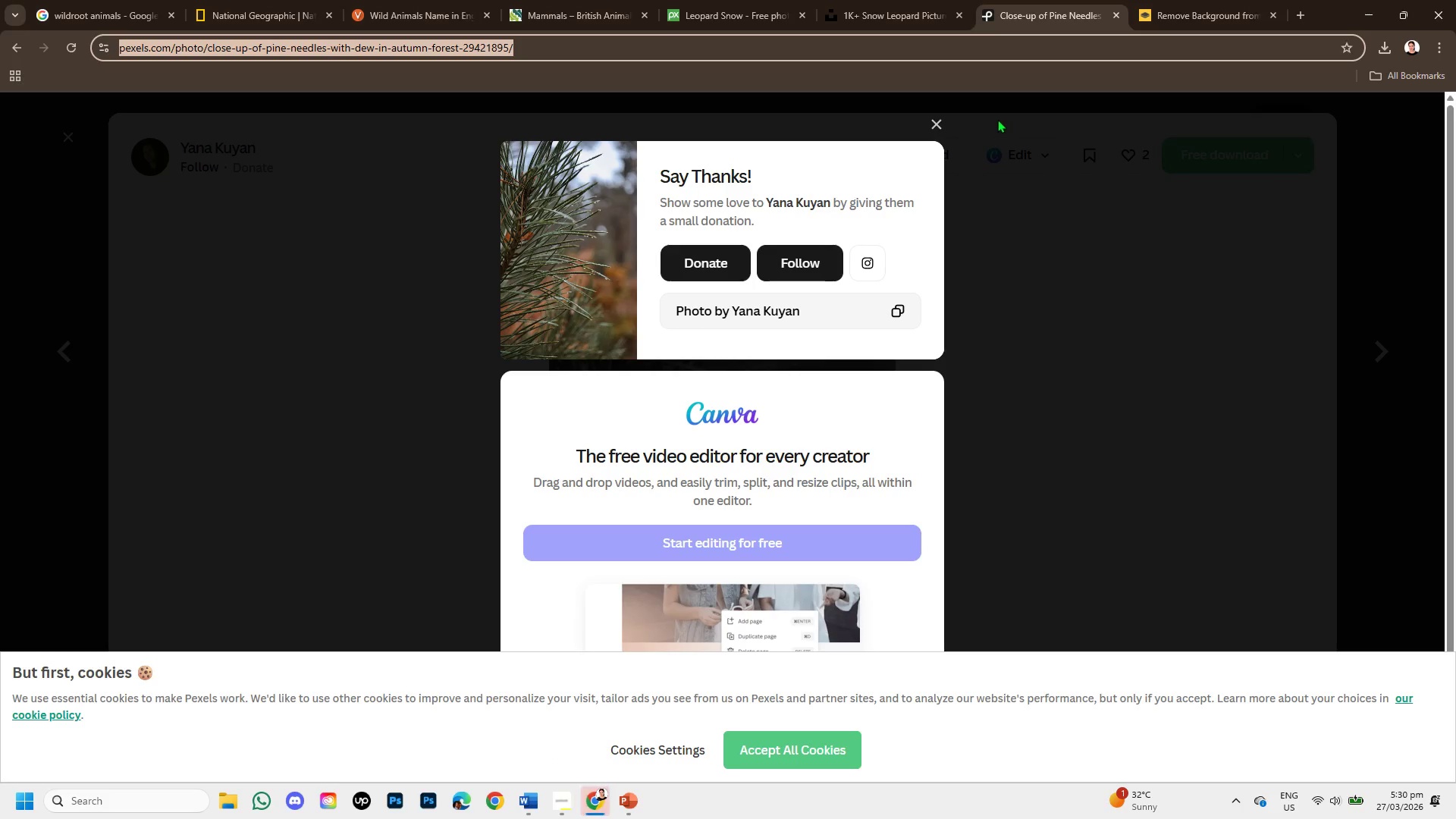 
left_click([933, 118])
 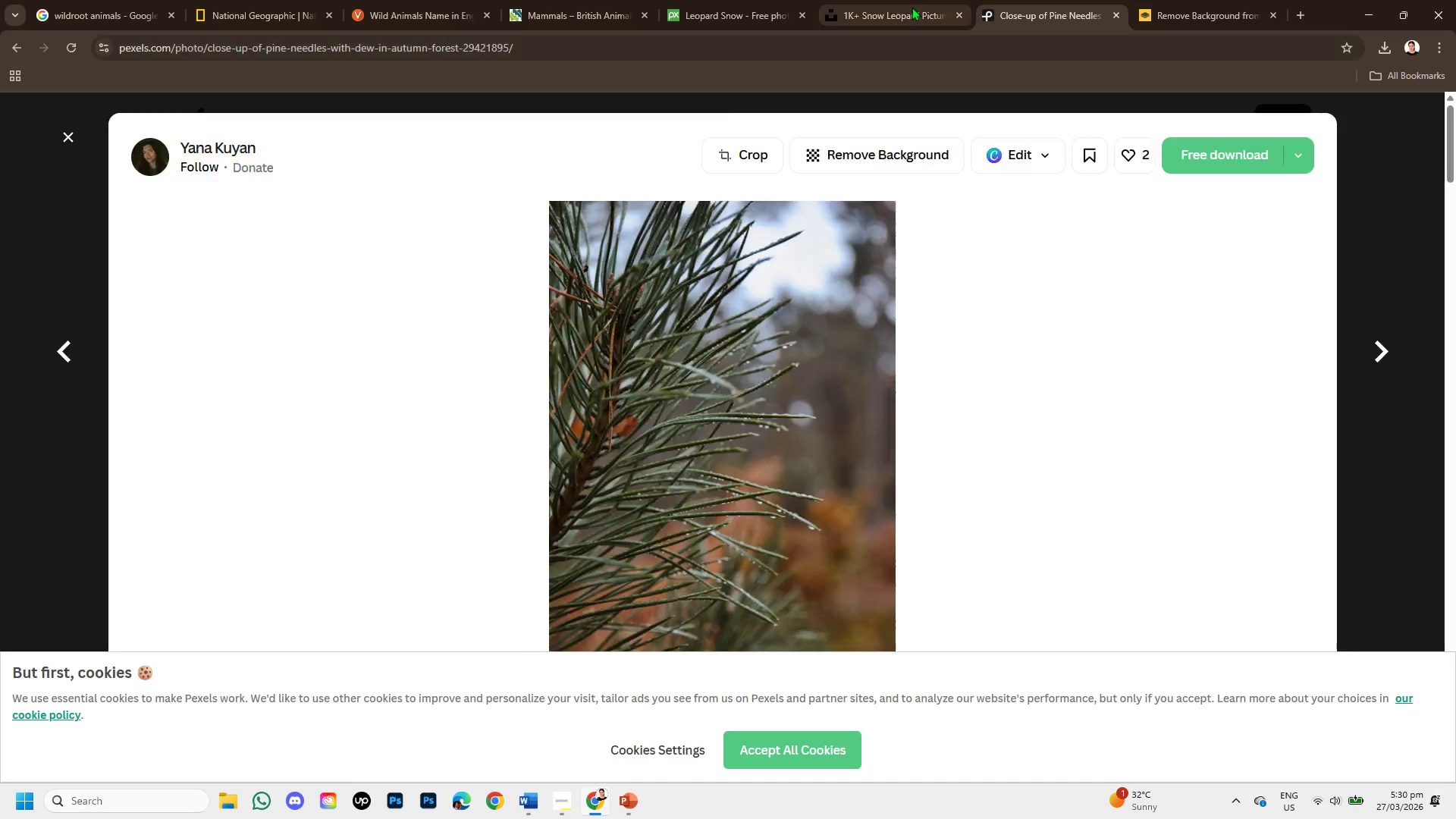 
left_click([910, 4])
 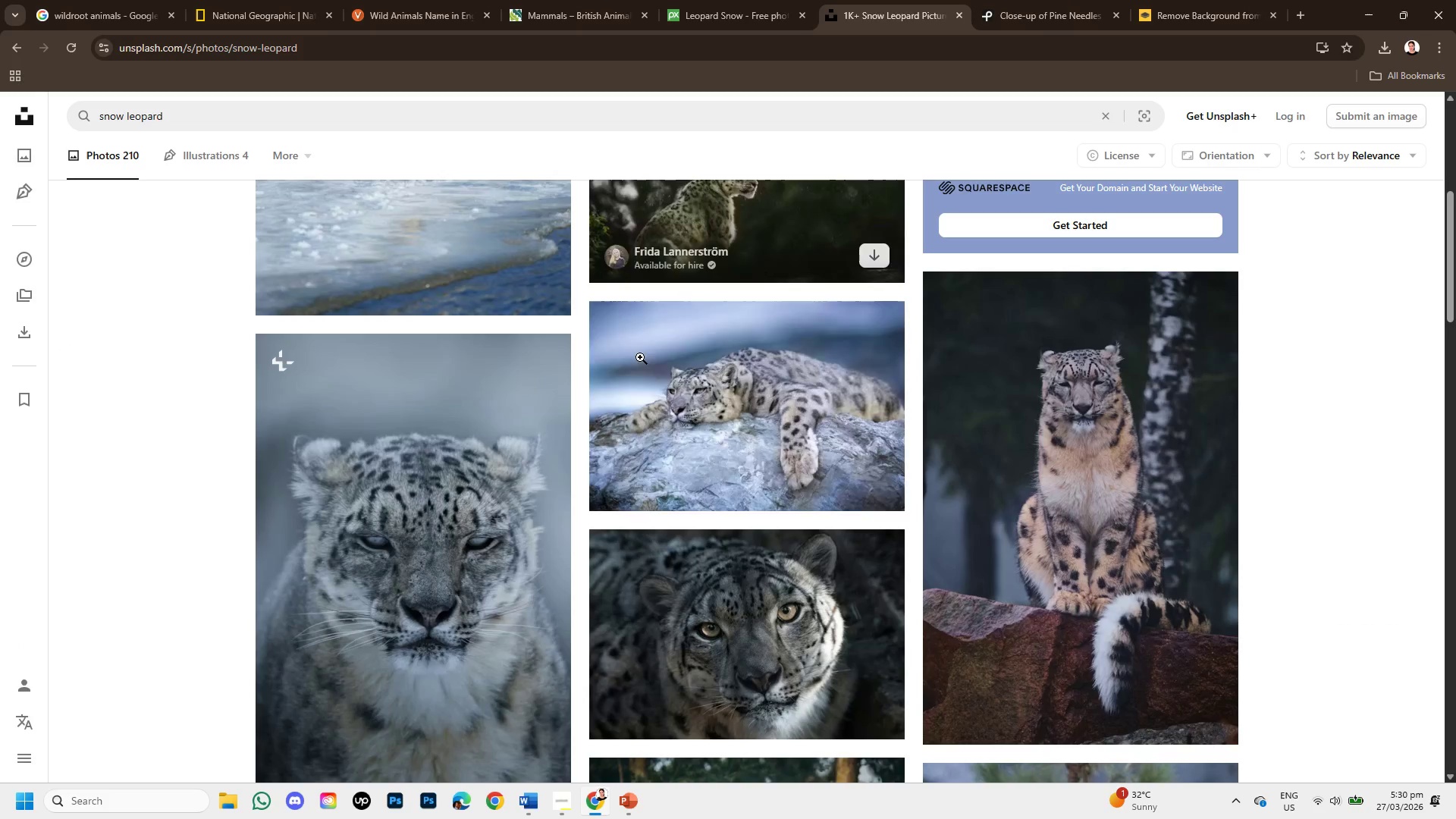 
mouse_move([661, 488])
 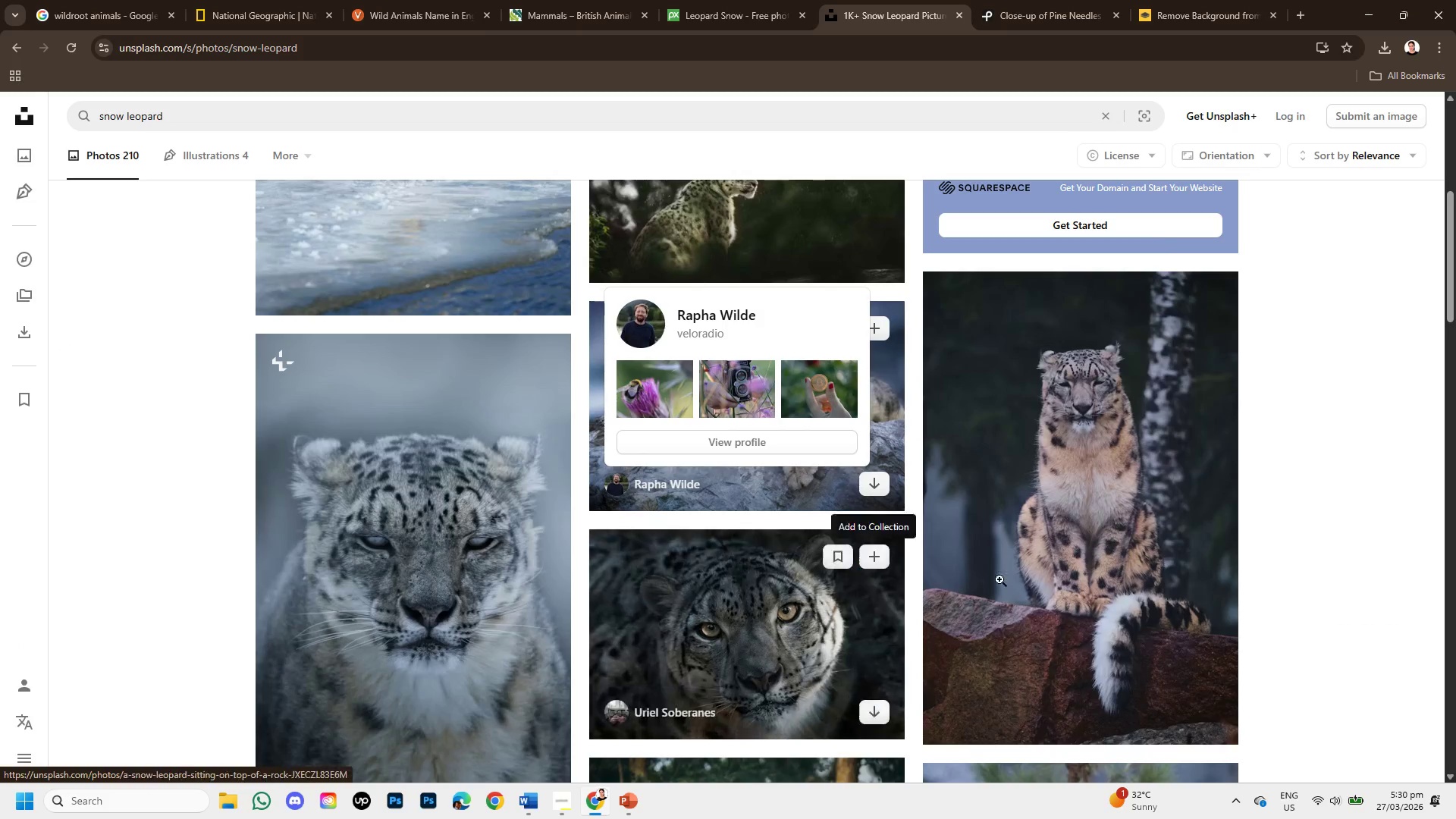 
mouse_move([1087, 565])
 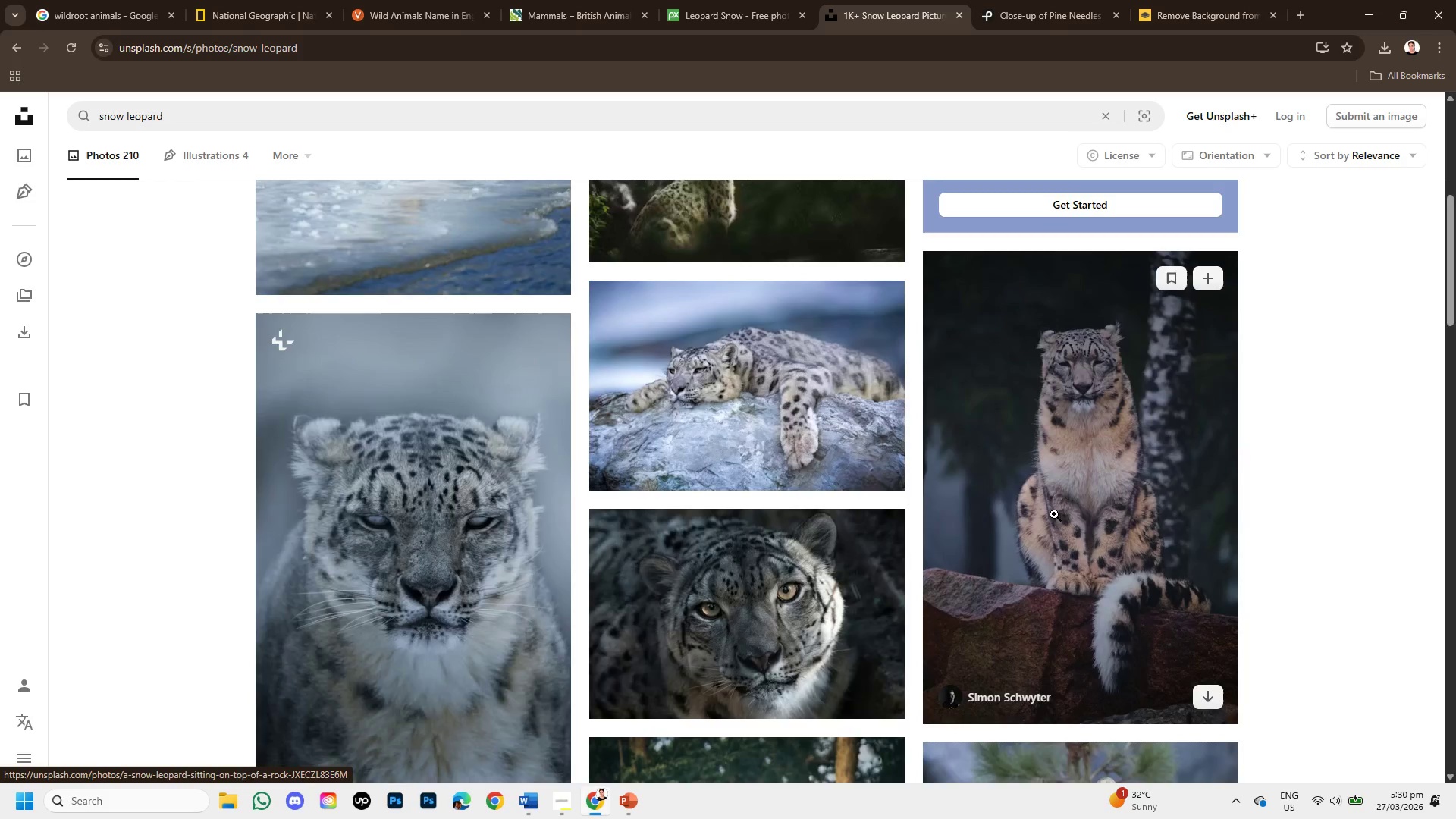 
scroll: coordinate [1034, 483], scroll_direction: down, amount: 3.0
 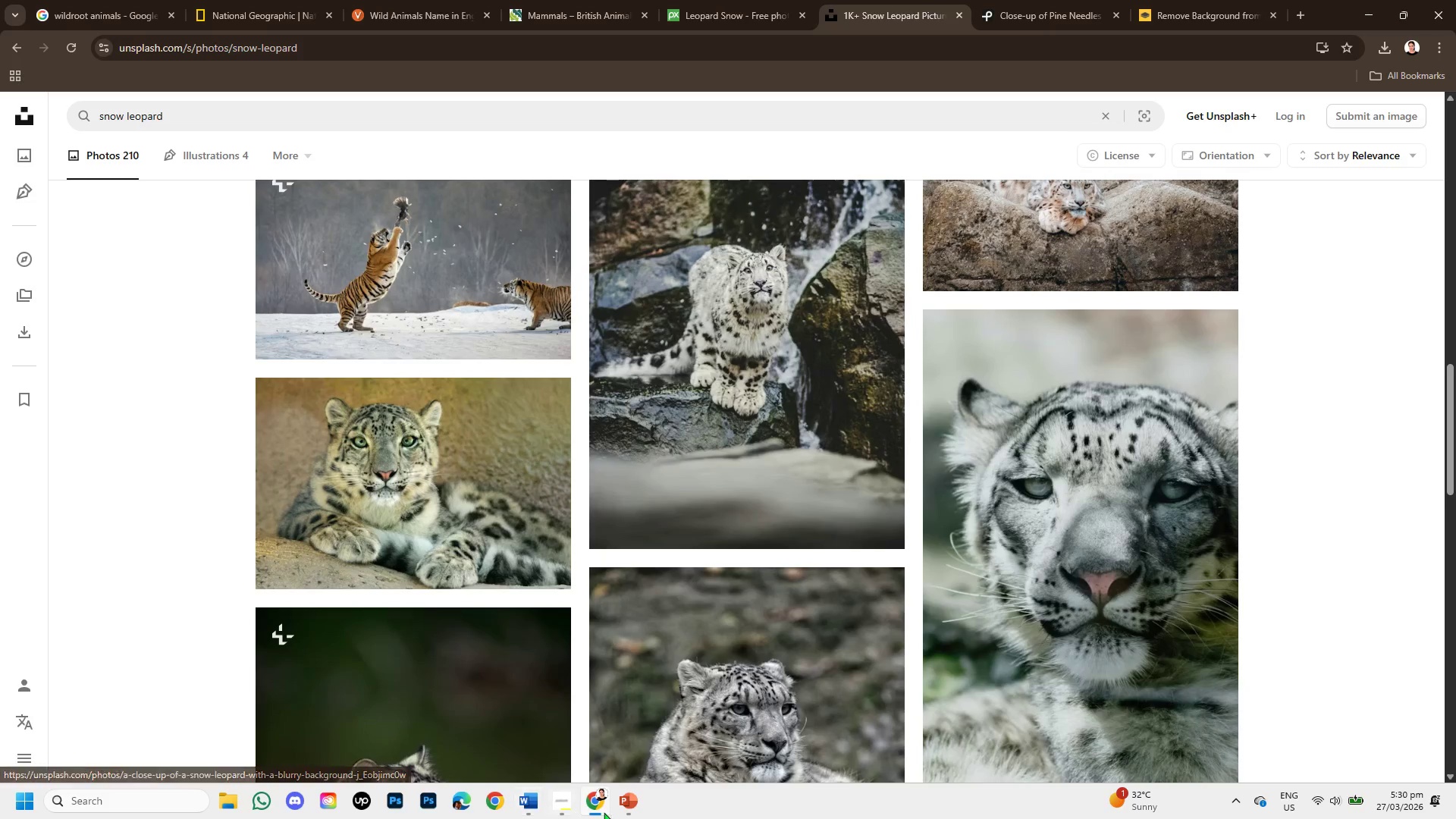 
left_click([629, 804])
 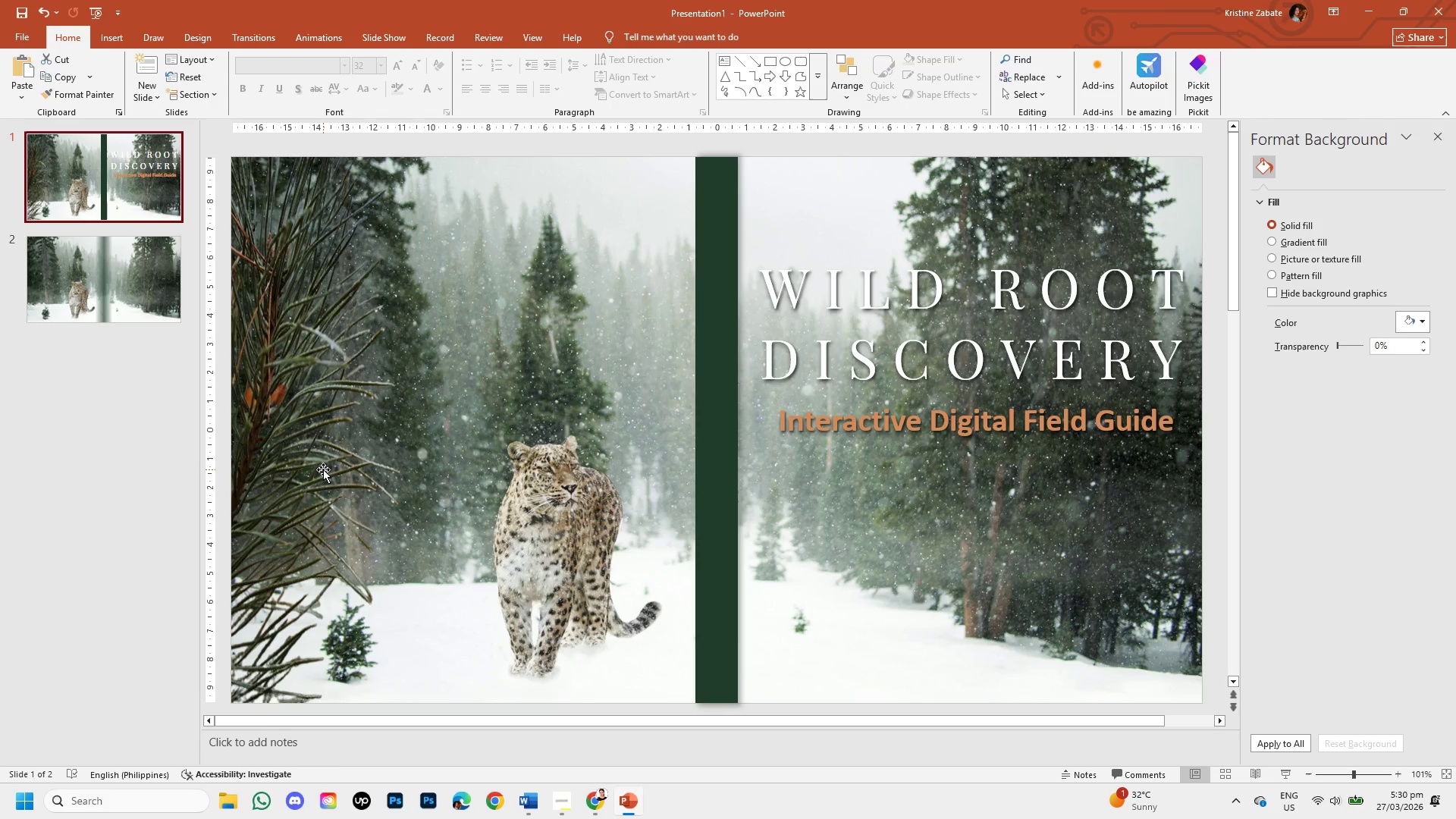 
left_click([313, 465])
 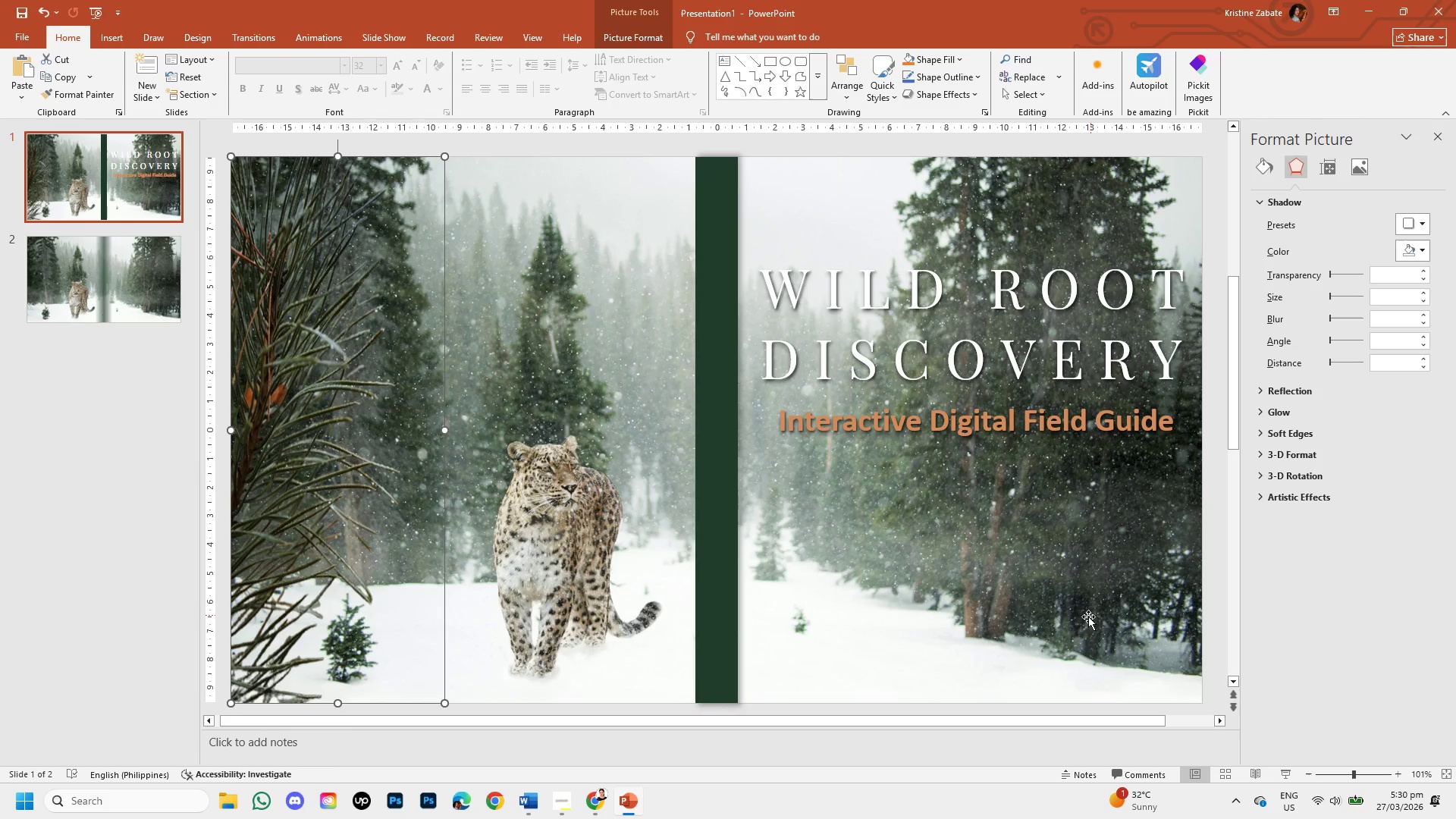 
left_click([1066, 632])
 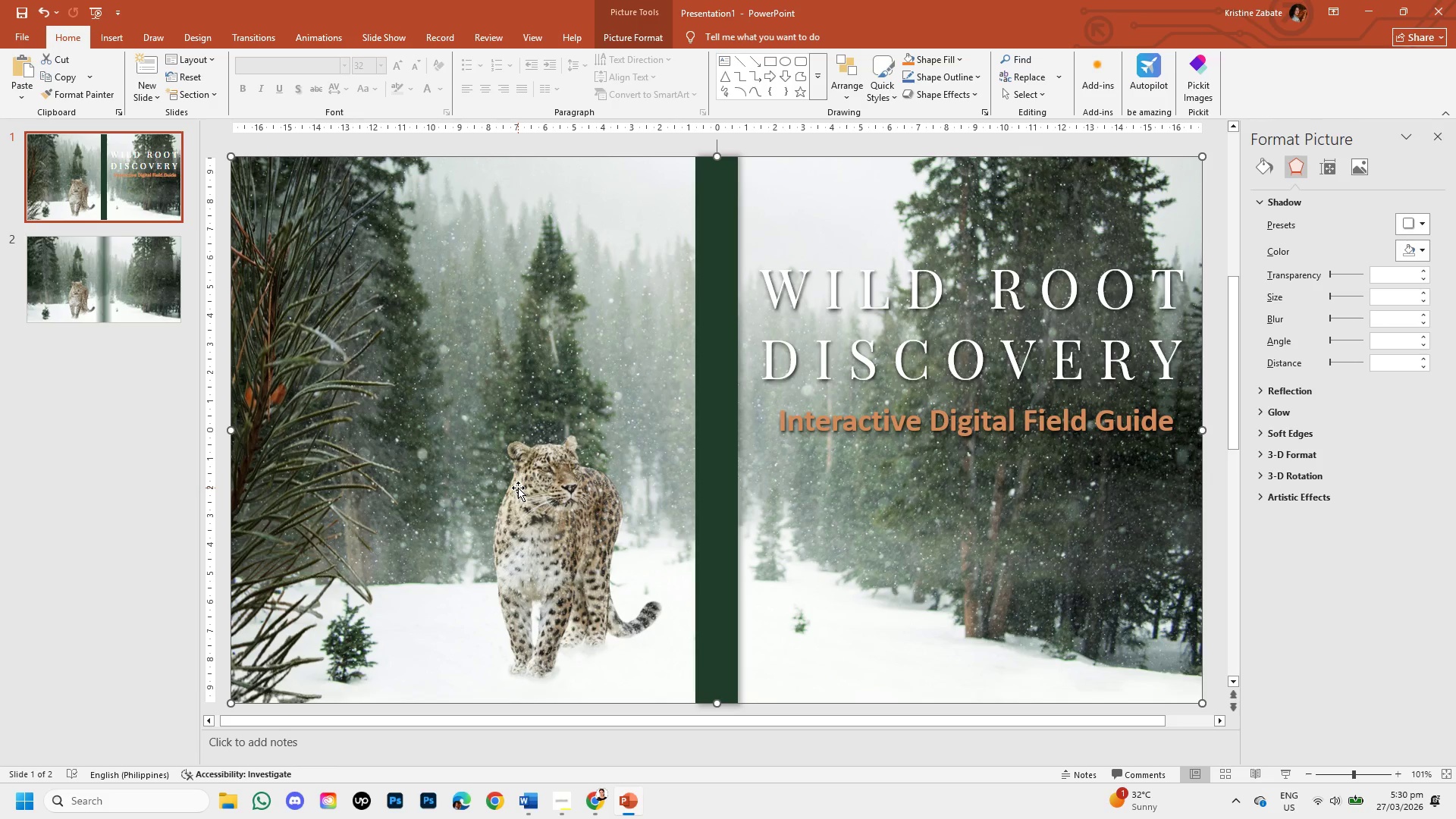 
scroll: coordinate [518, 488], scroll_direction: up, amount: 1.0
 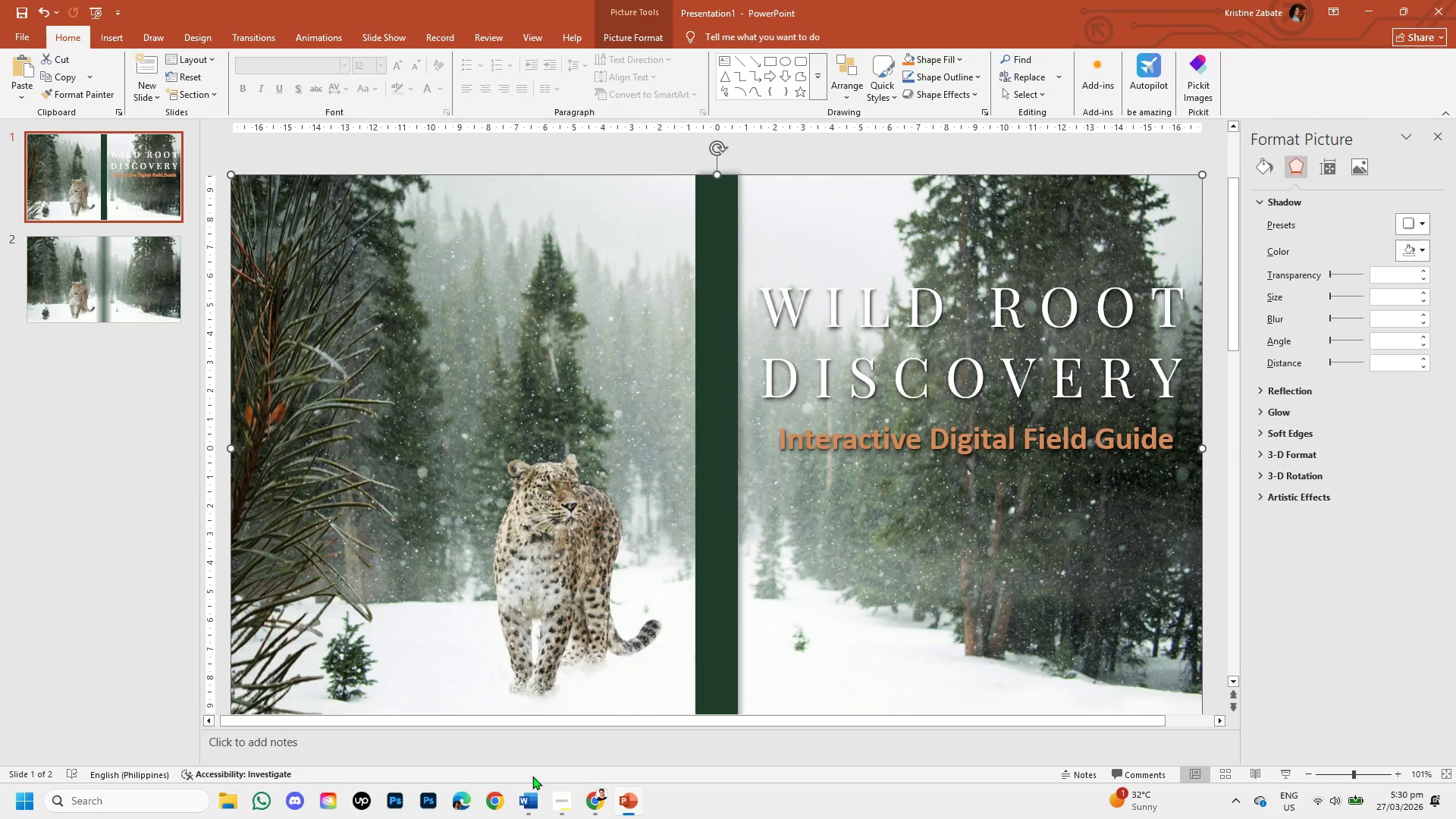 
left_click([601, 799])
 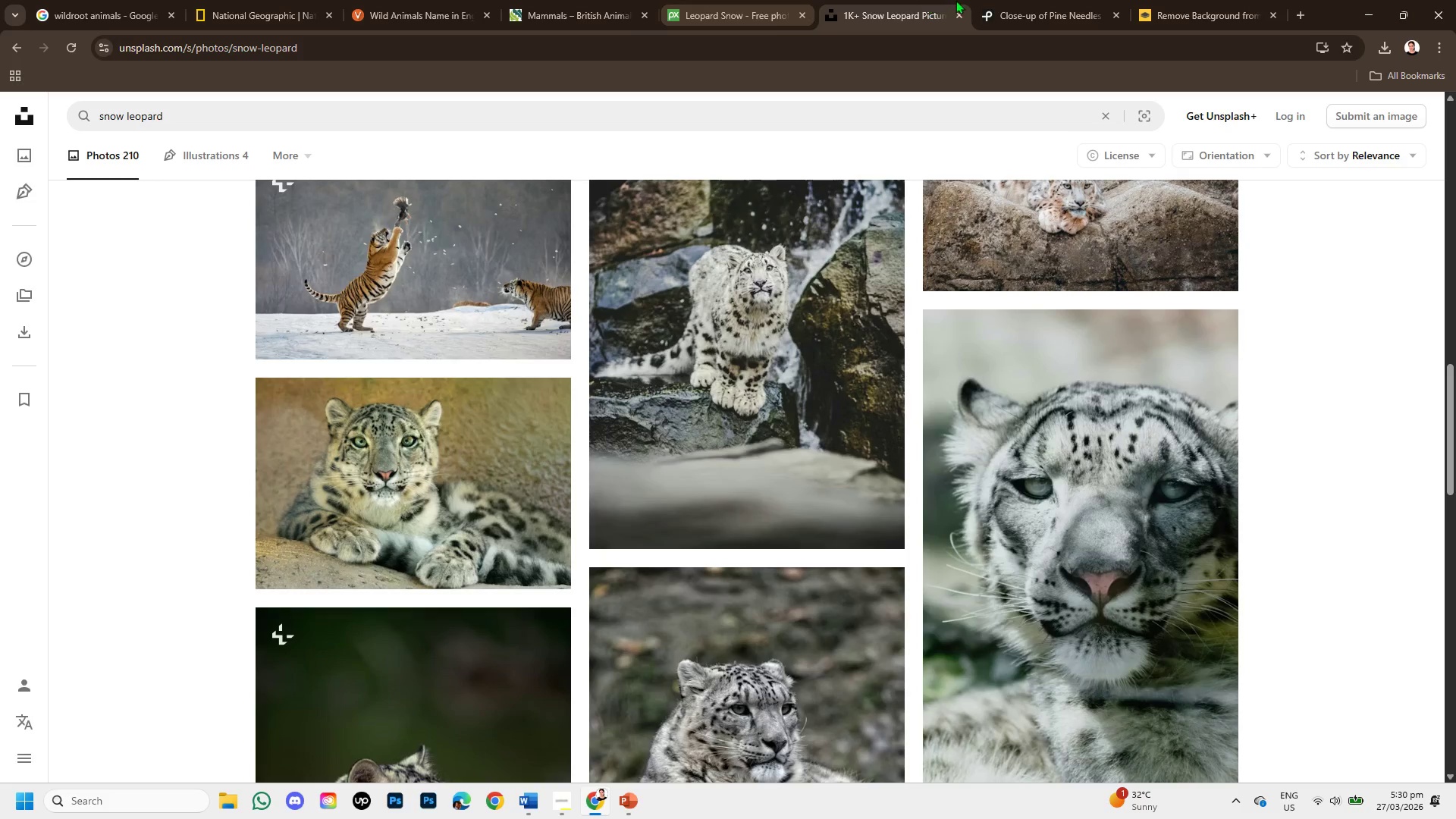 
left_click([1037, 5])
 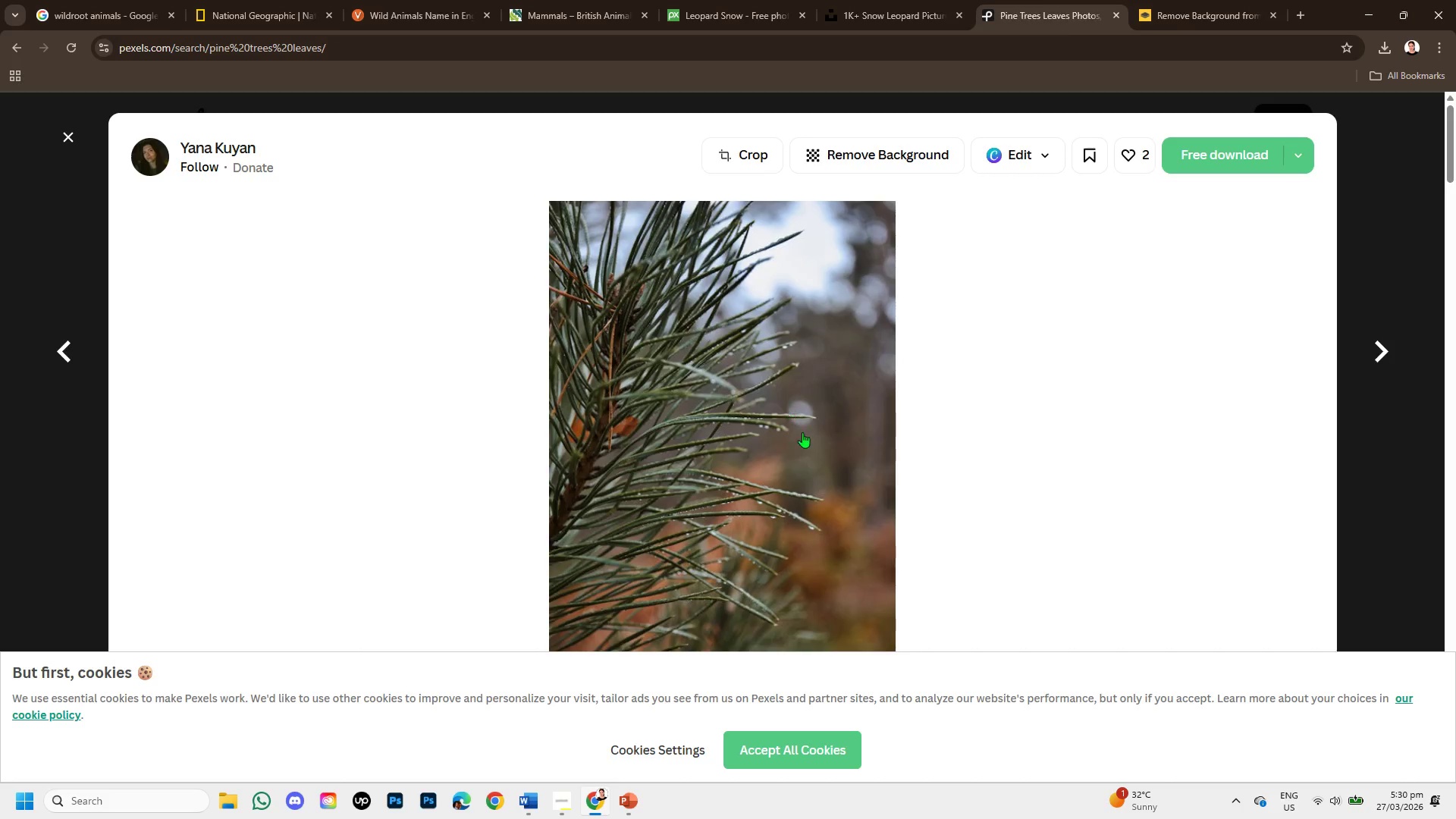 
scroll: coordinate [789, 404], scroll_direction: down, amount: 10.0
 